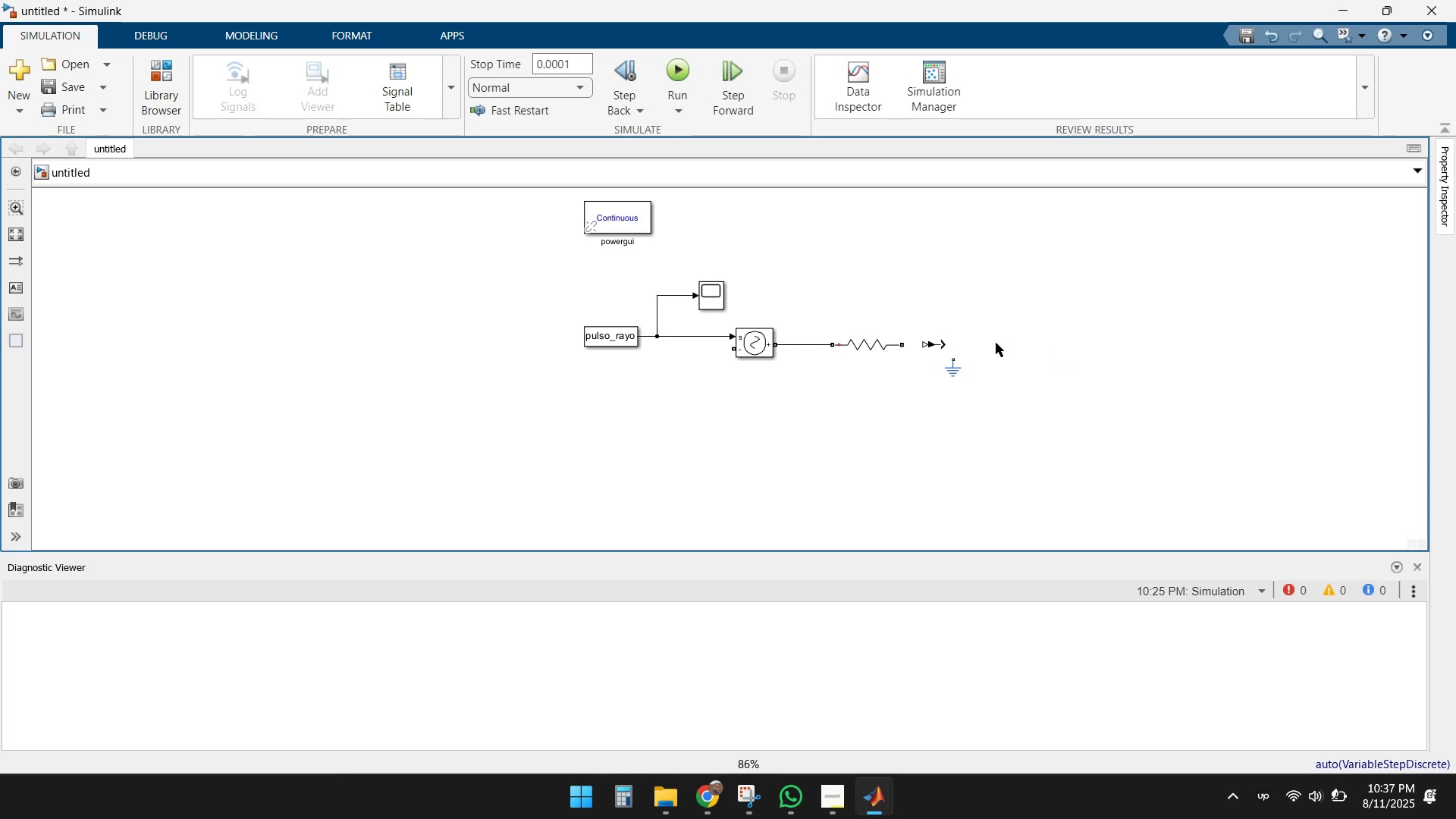 
key(Delete)
 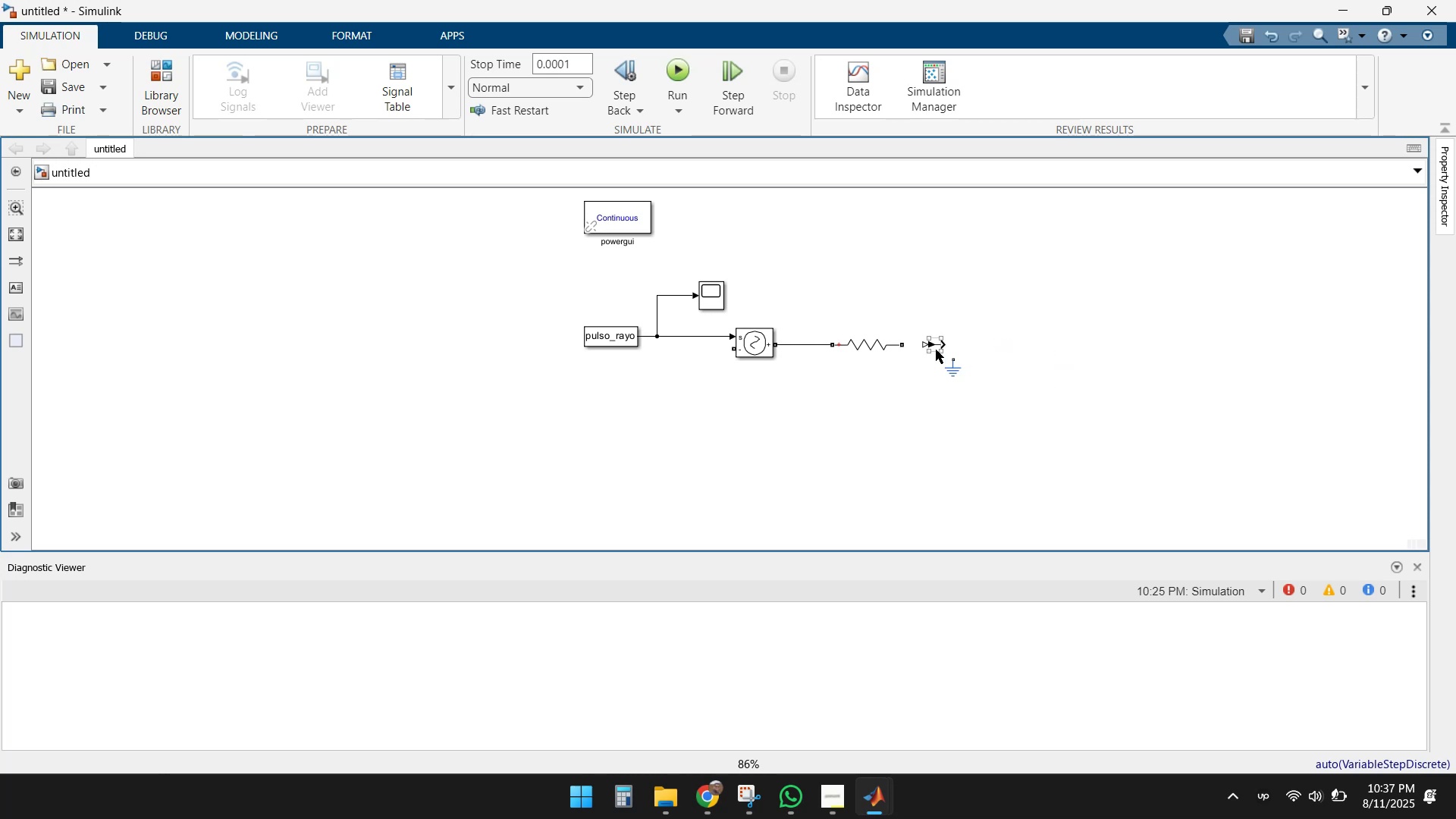 
left_click([936, 350])
 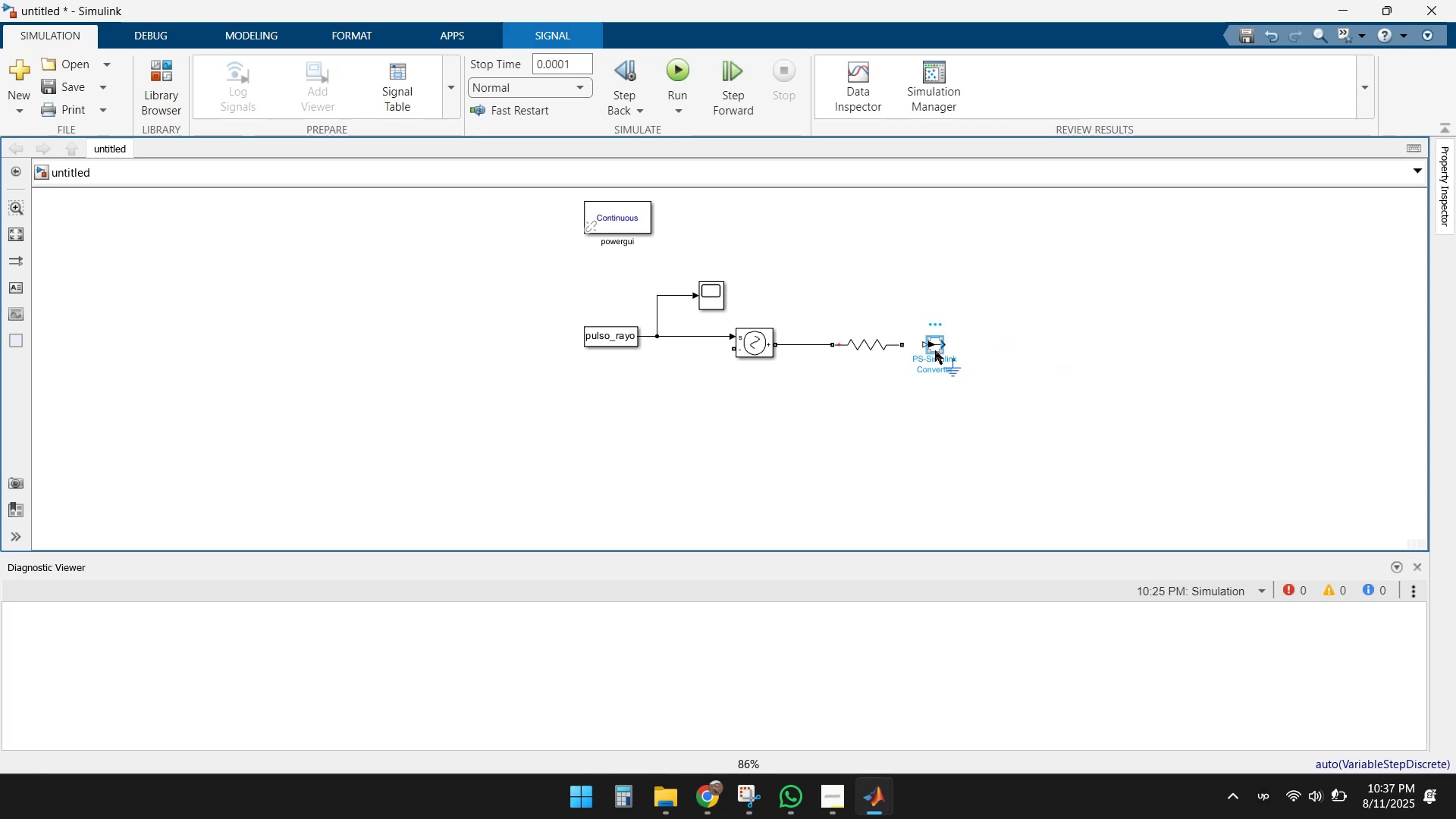 
key(Delete)
 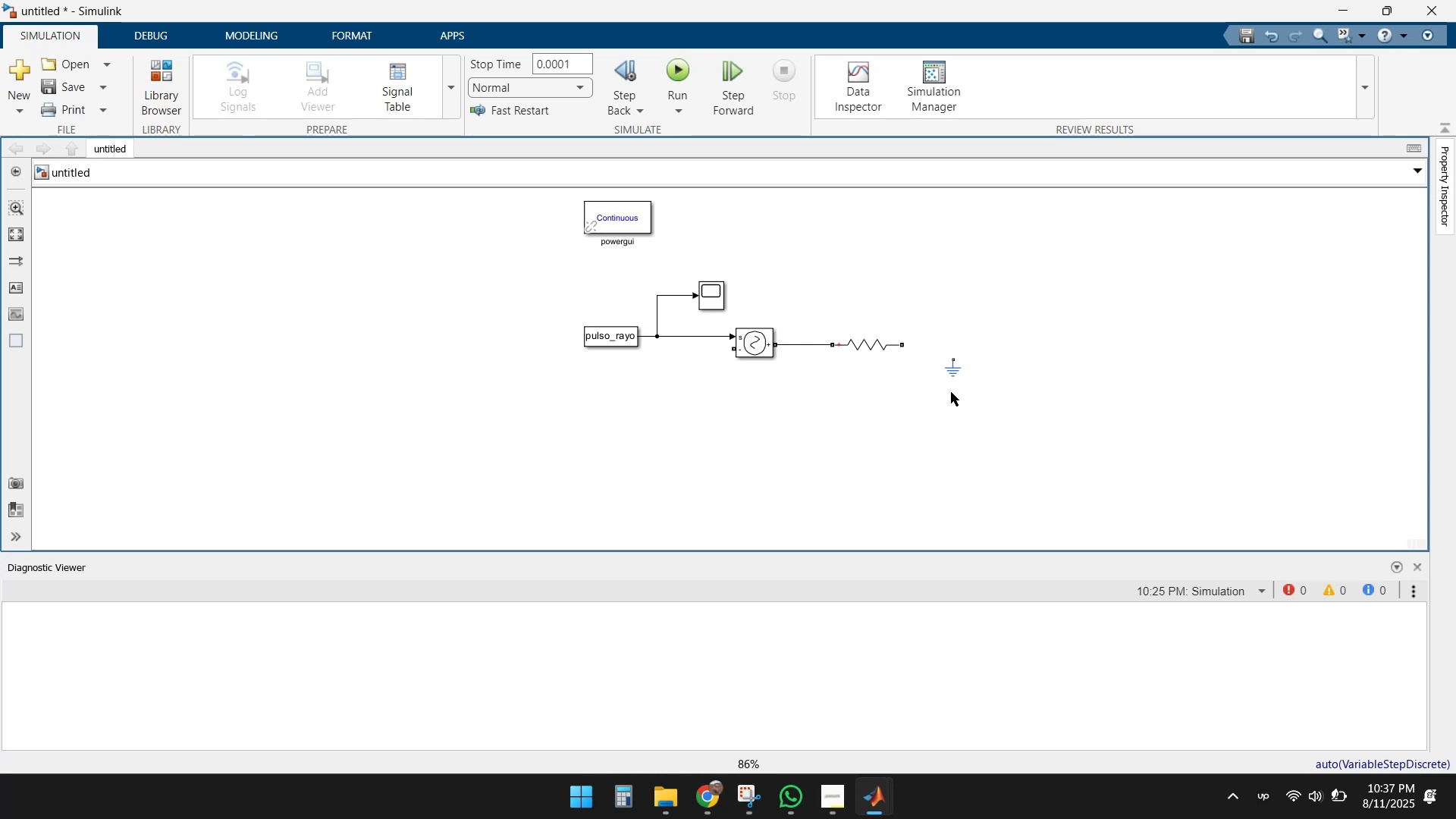 
left_click_drag(start_coordinate=[952, 373], to_coordinate=[953, 424])
 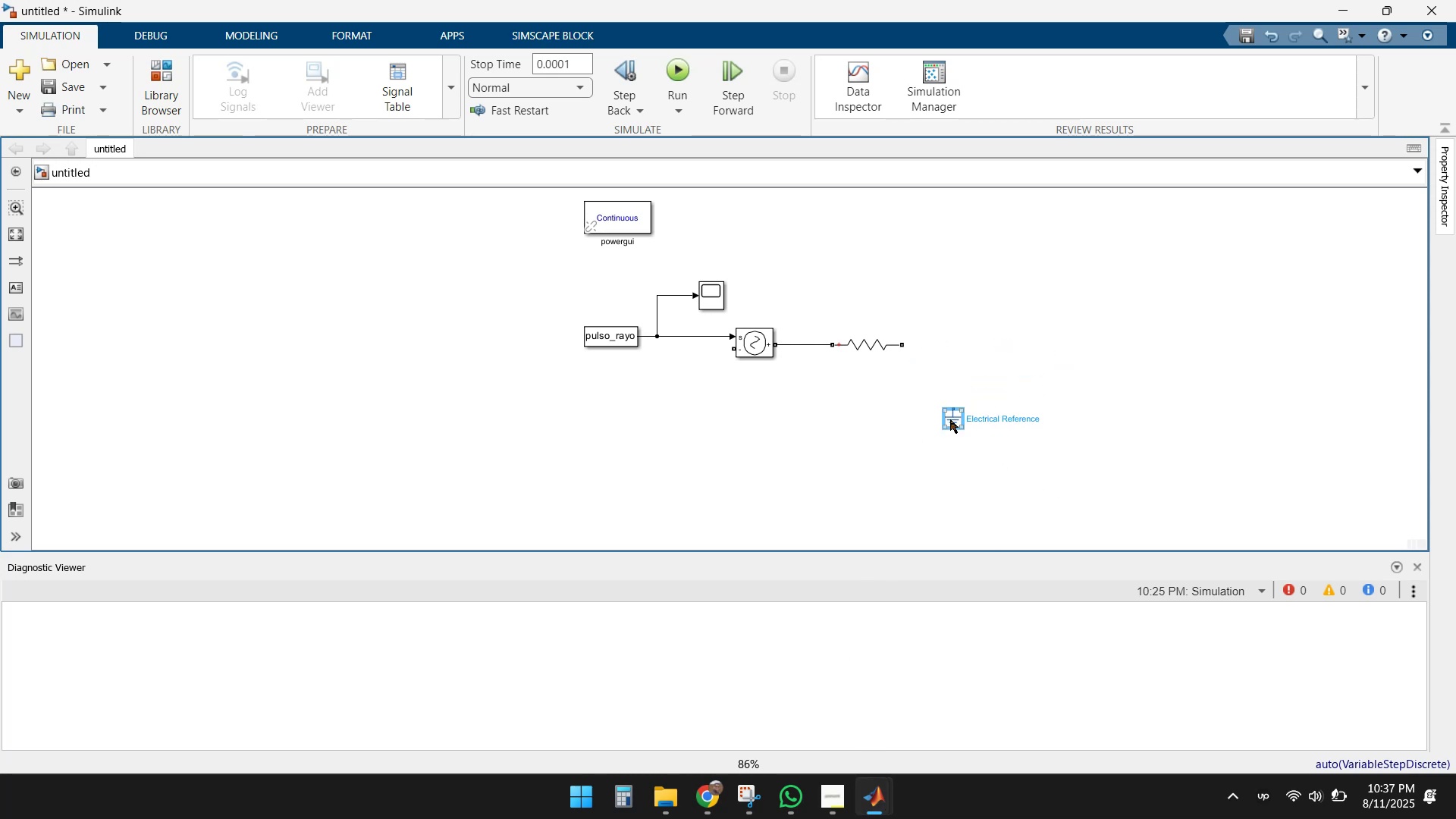 
key(Delete)
 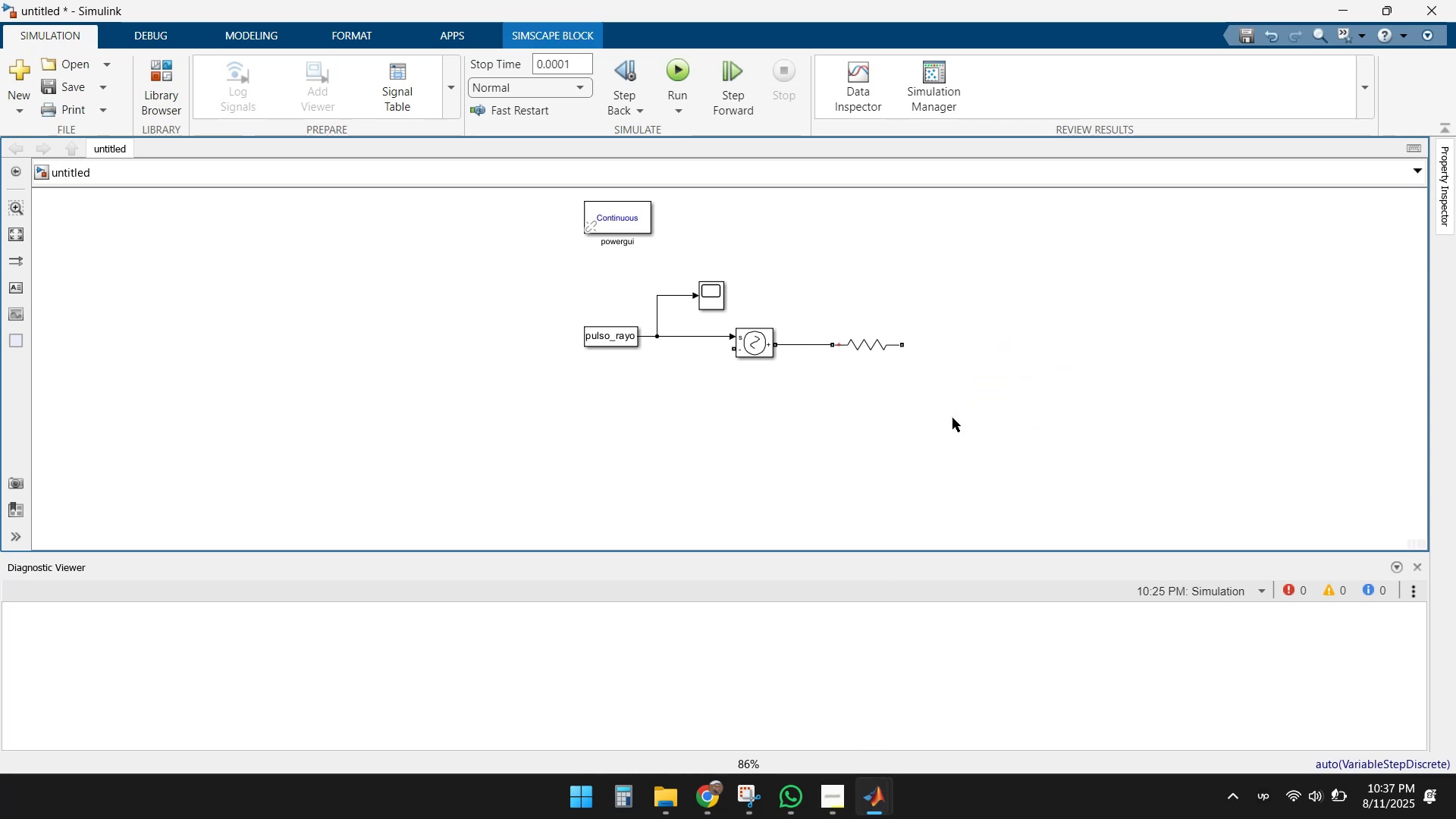 
double_click([952, 418])
 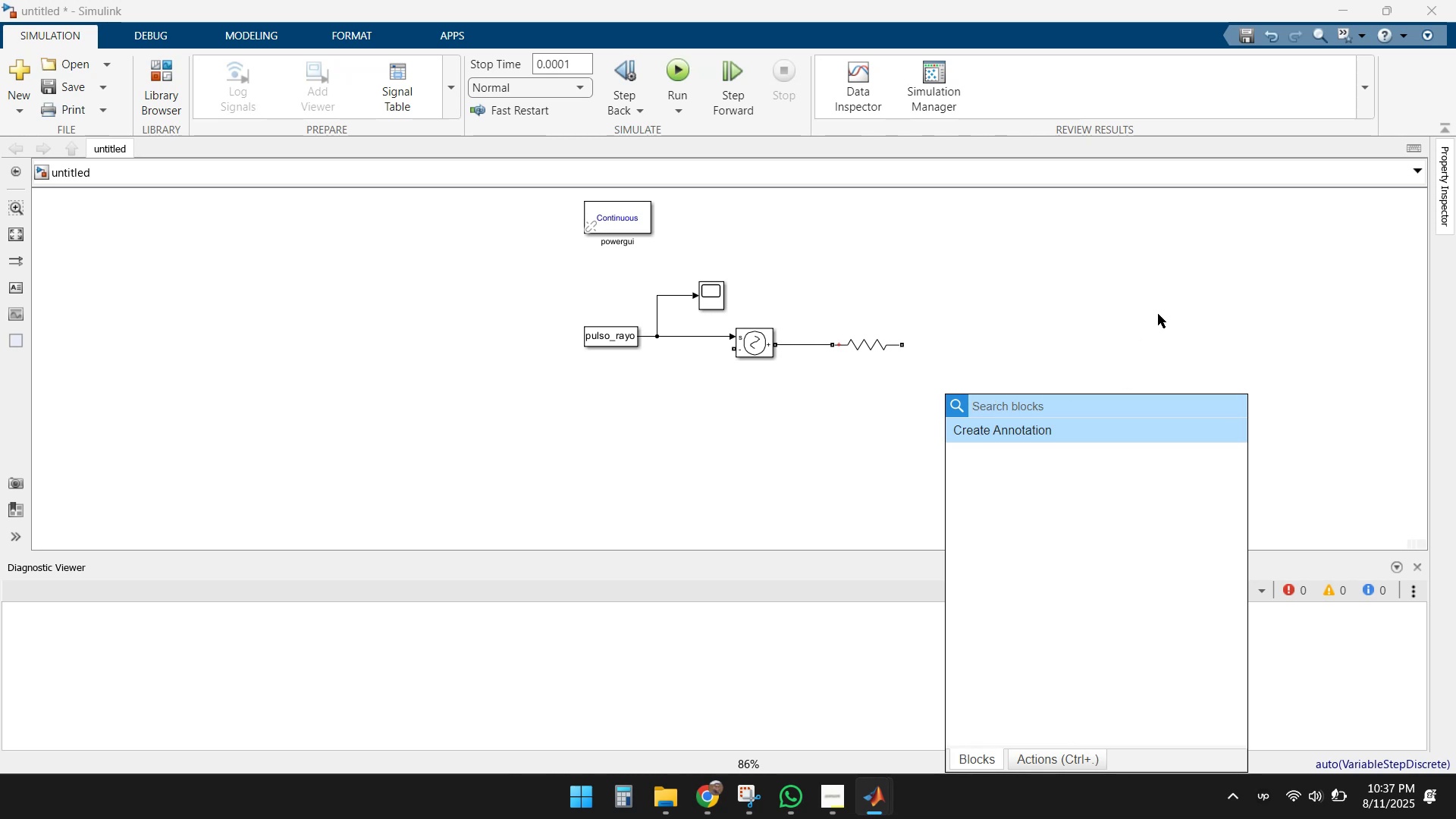 
type(Electrical)
 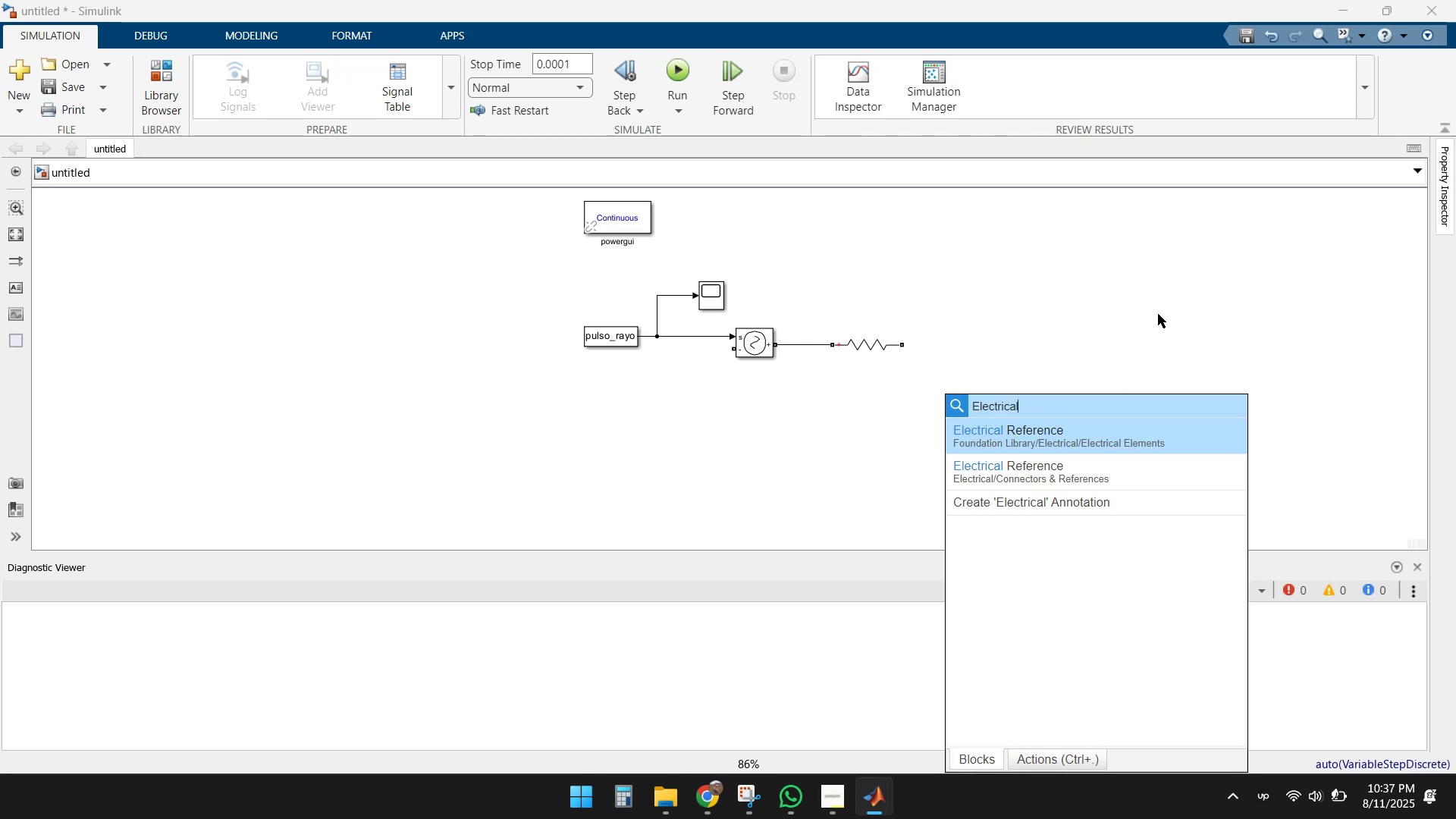 
key(ArrowDown)
 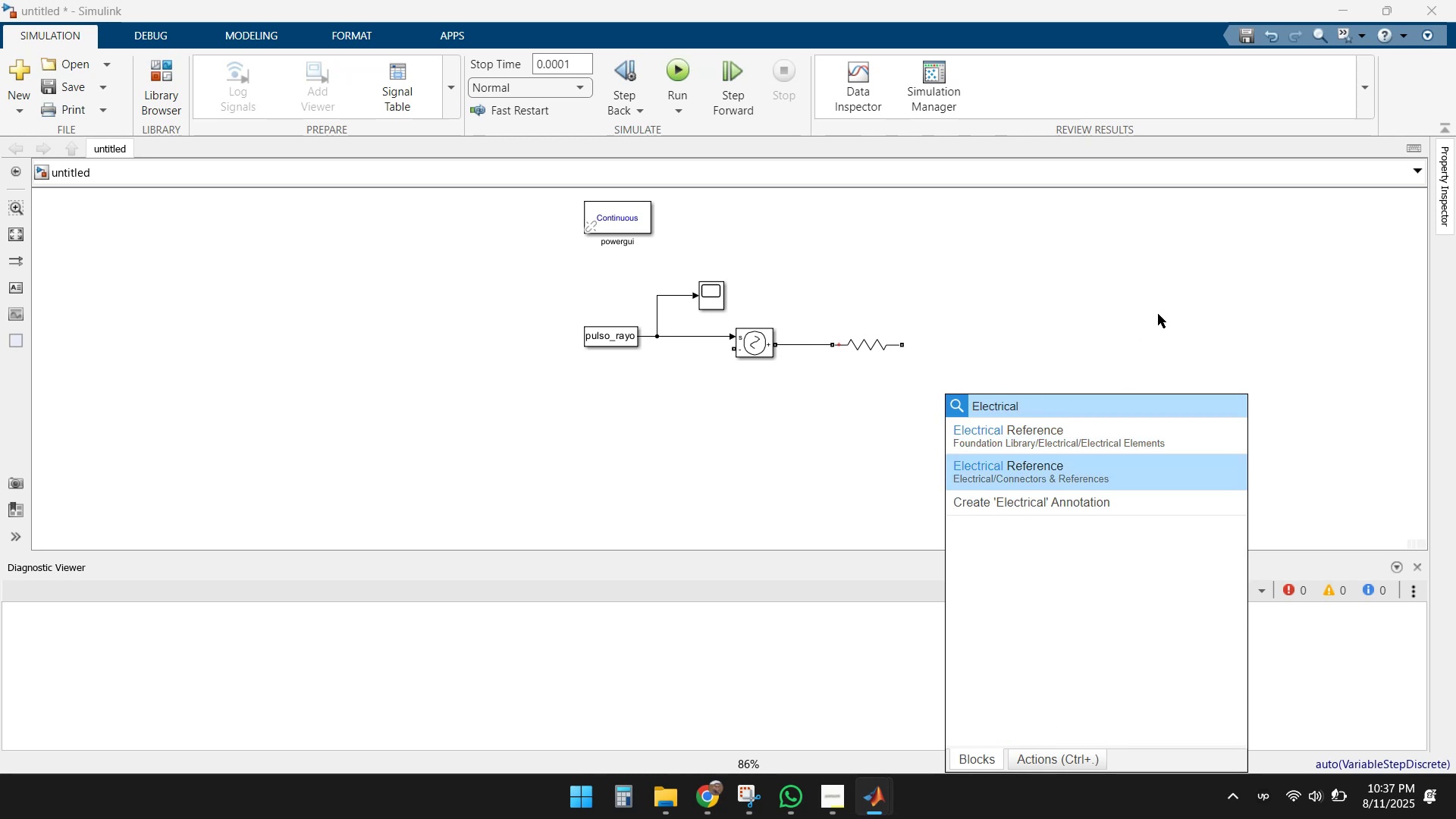 
key(Enter)
 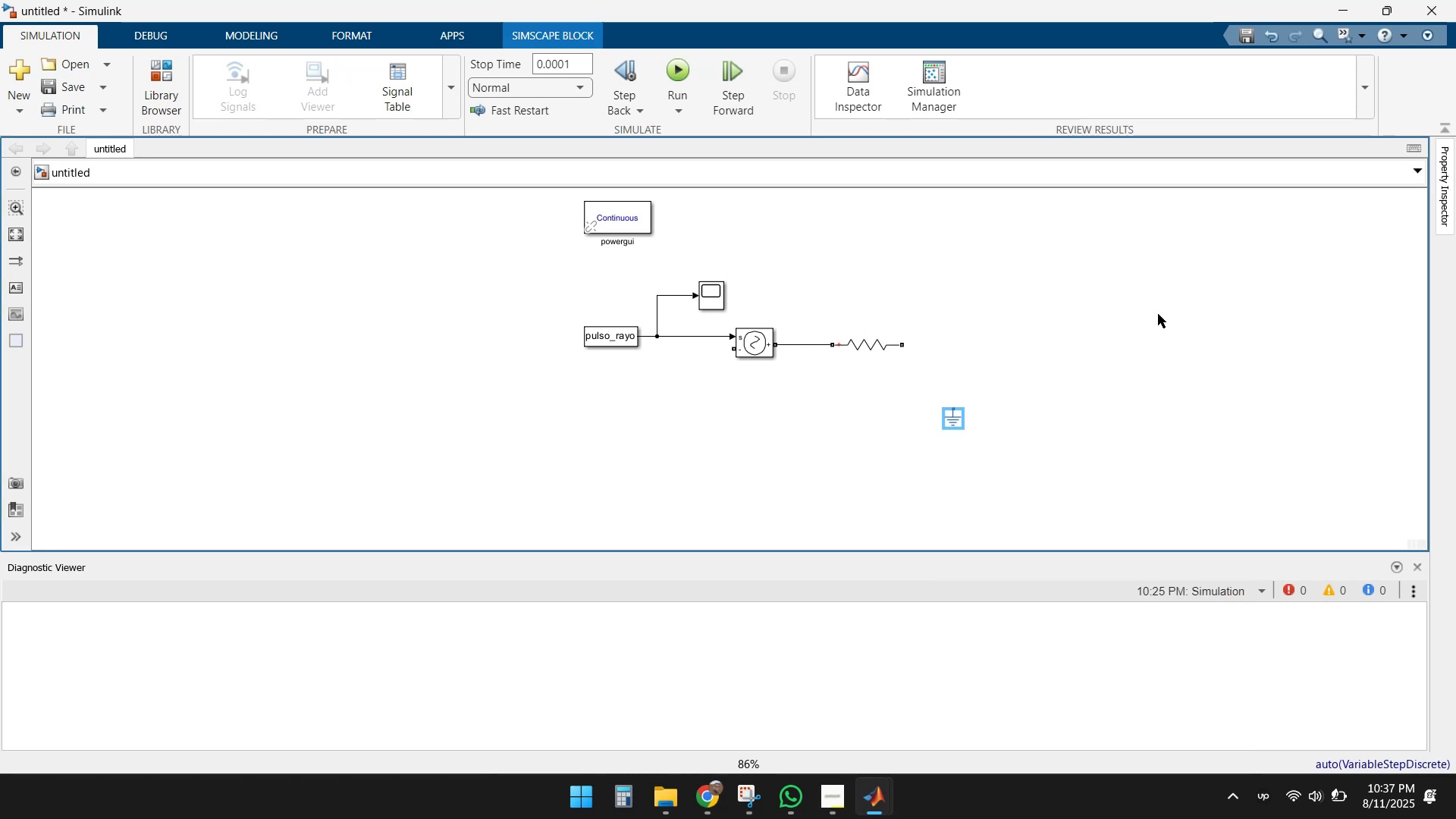 
mouse_move([951, 403])
 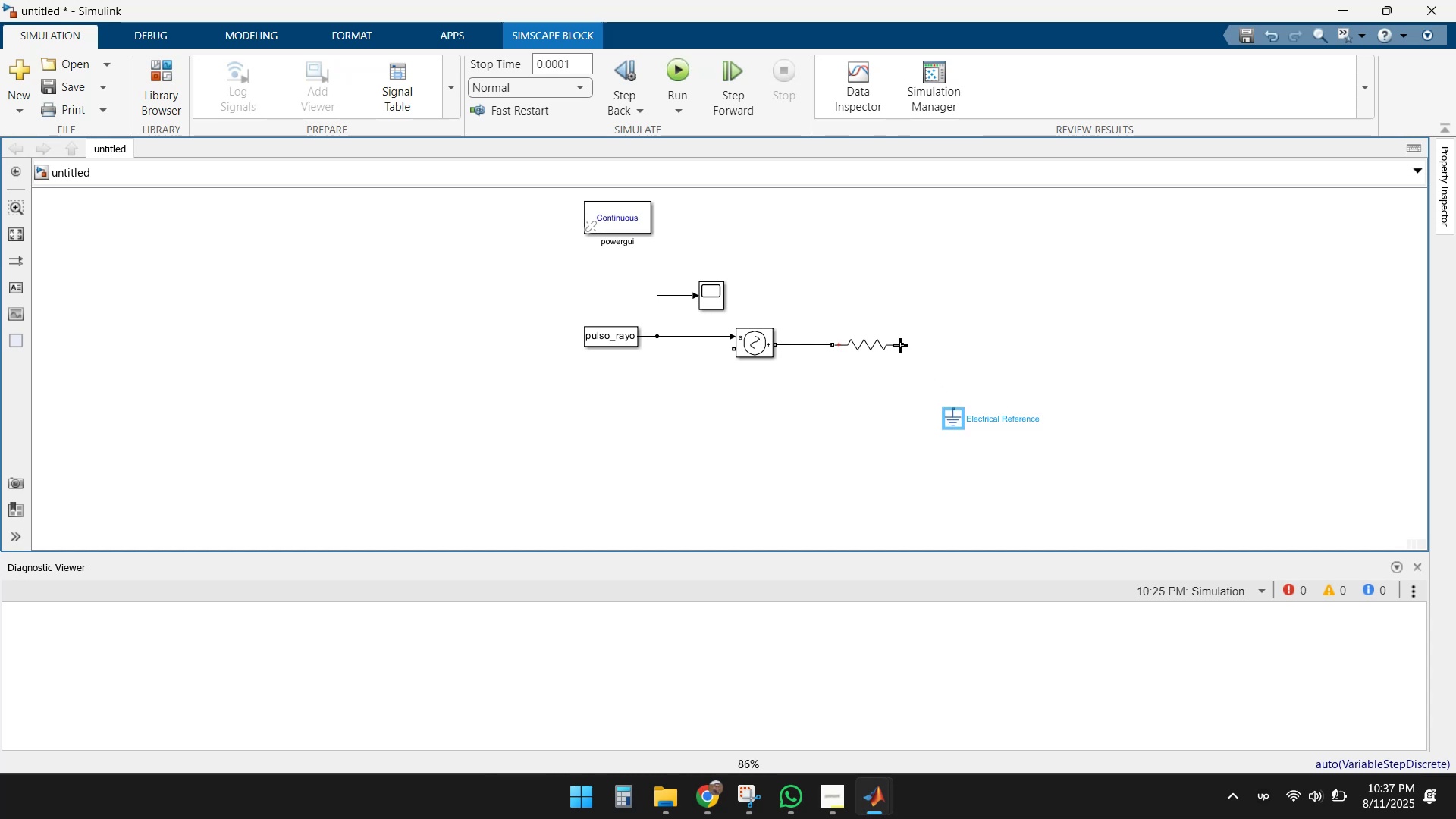 
left_click_drag(start_coordinate=[905, 344], to_coordinate=[950, 394])
 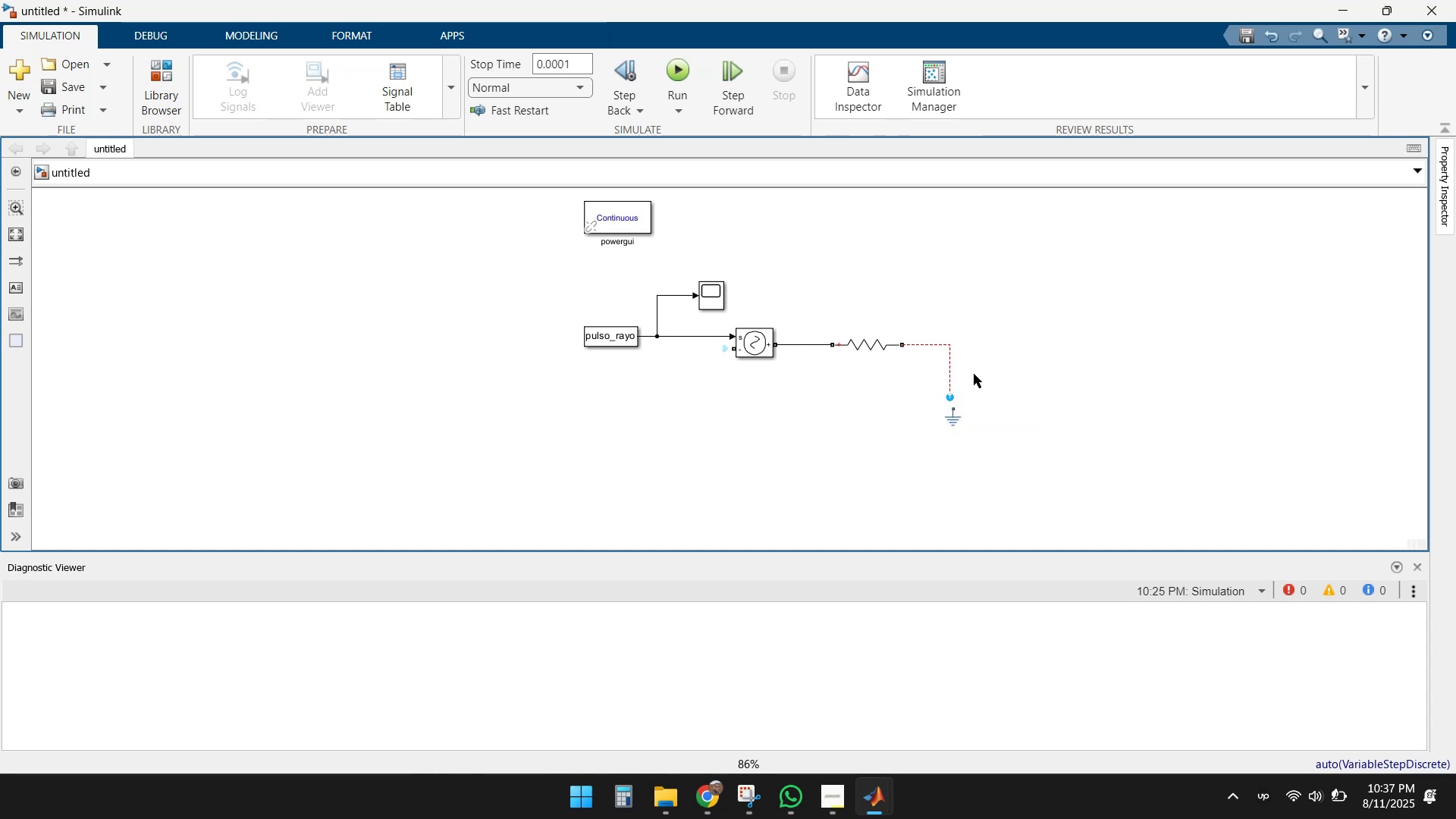 
key(Delete)
 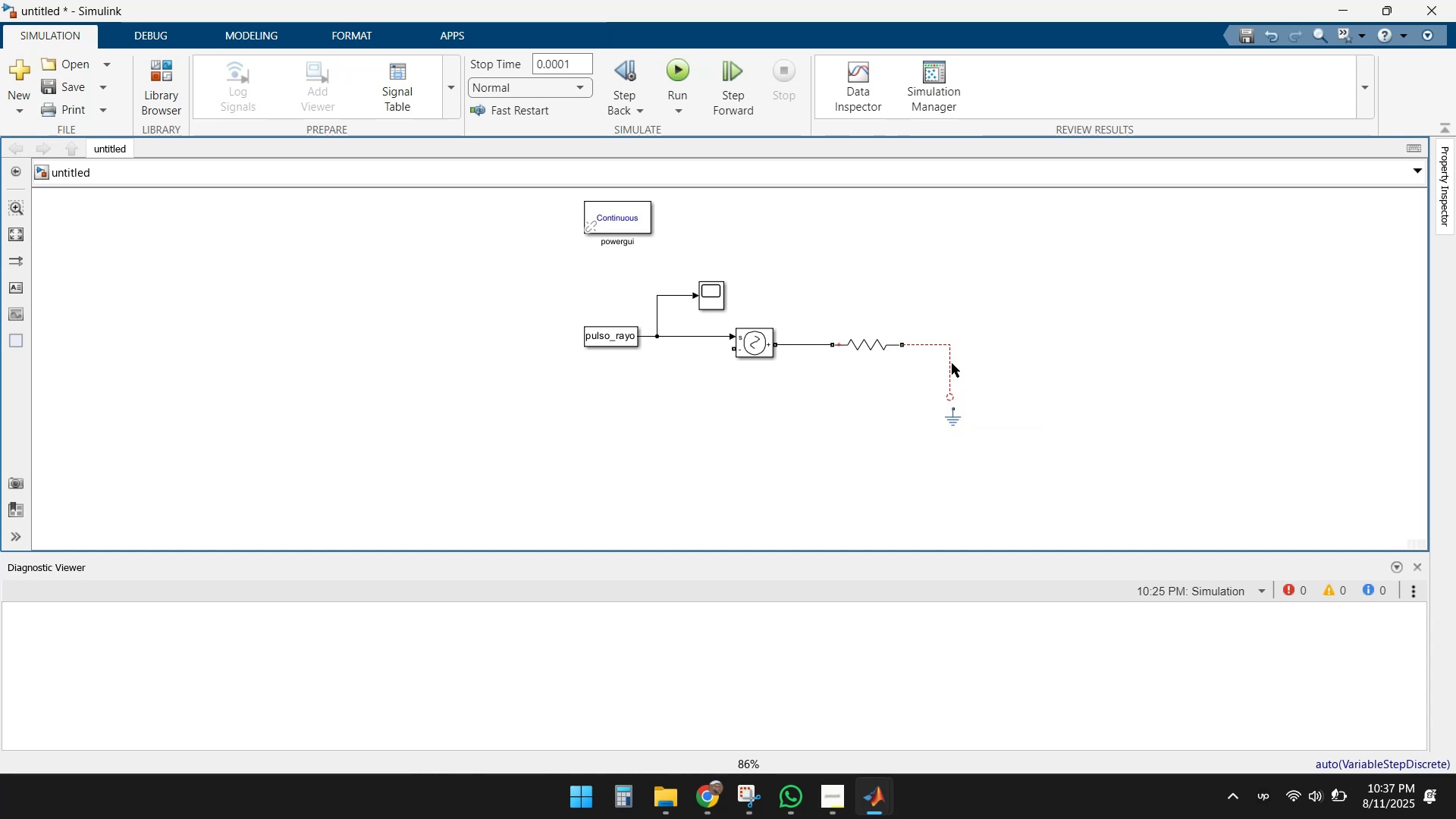 
left_click([952, 363])
 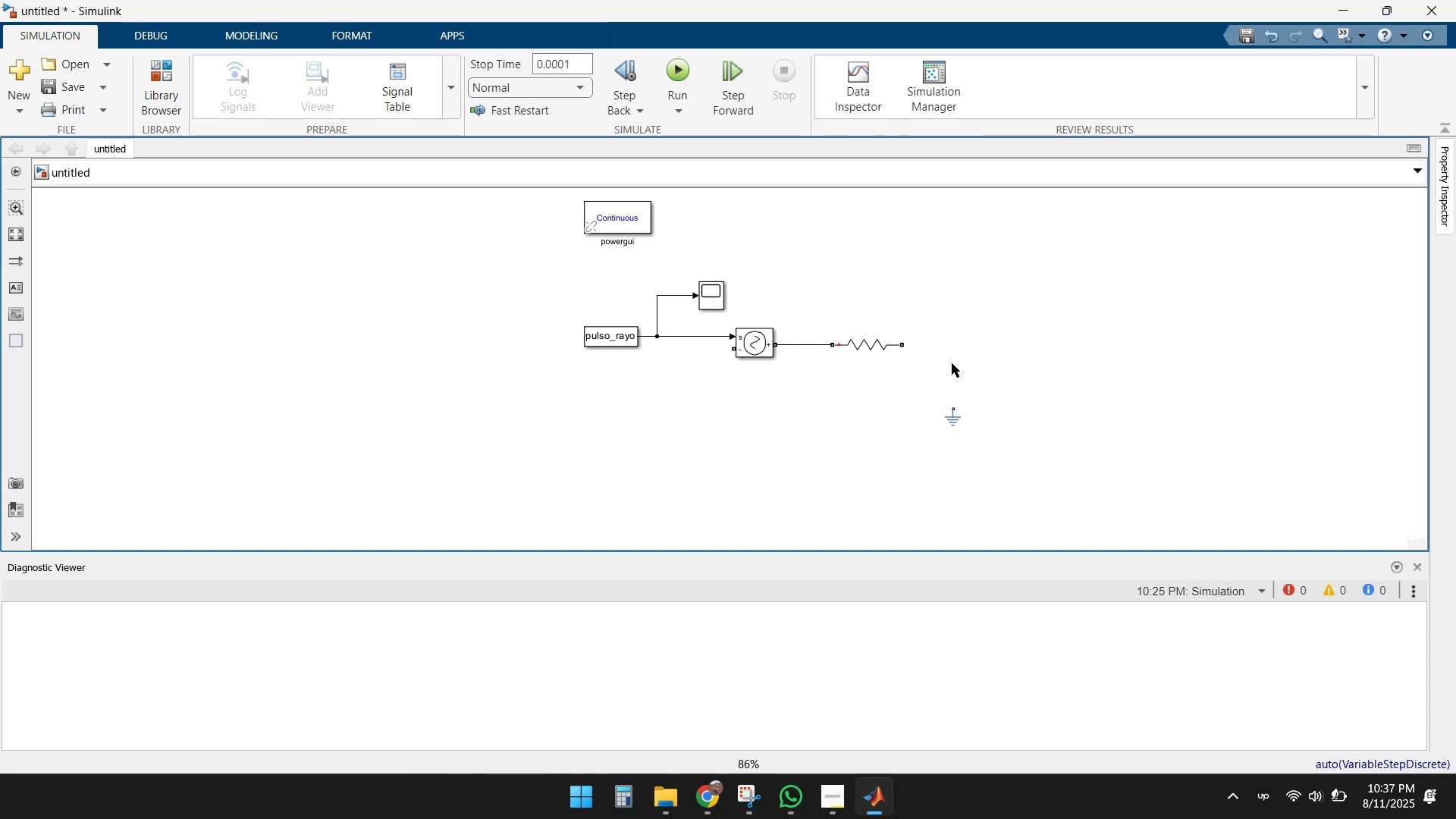 
key(Delete)
 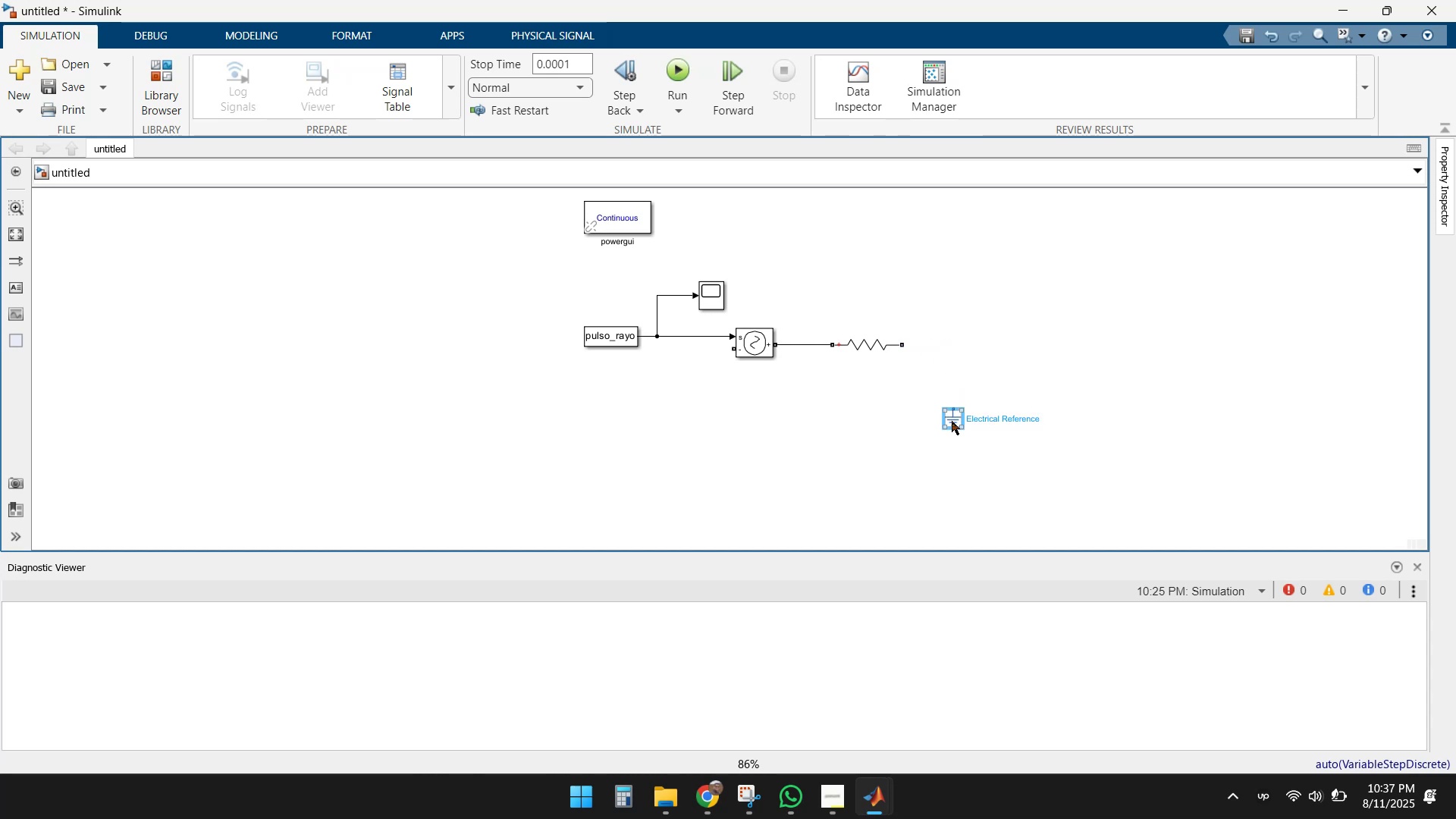 
key(Delete)
 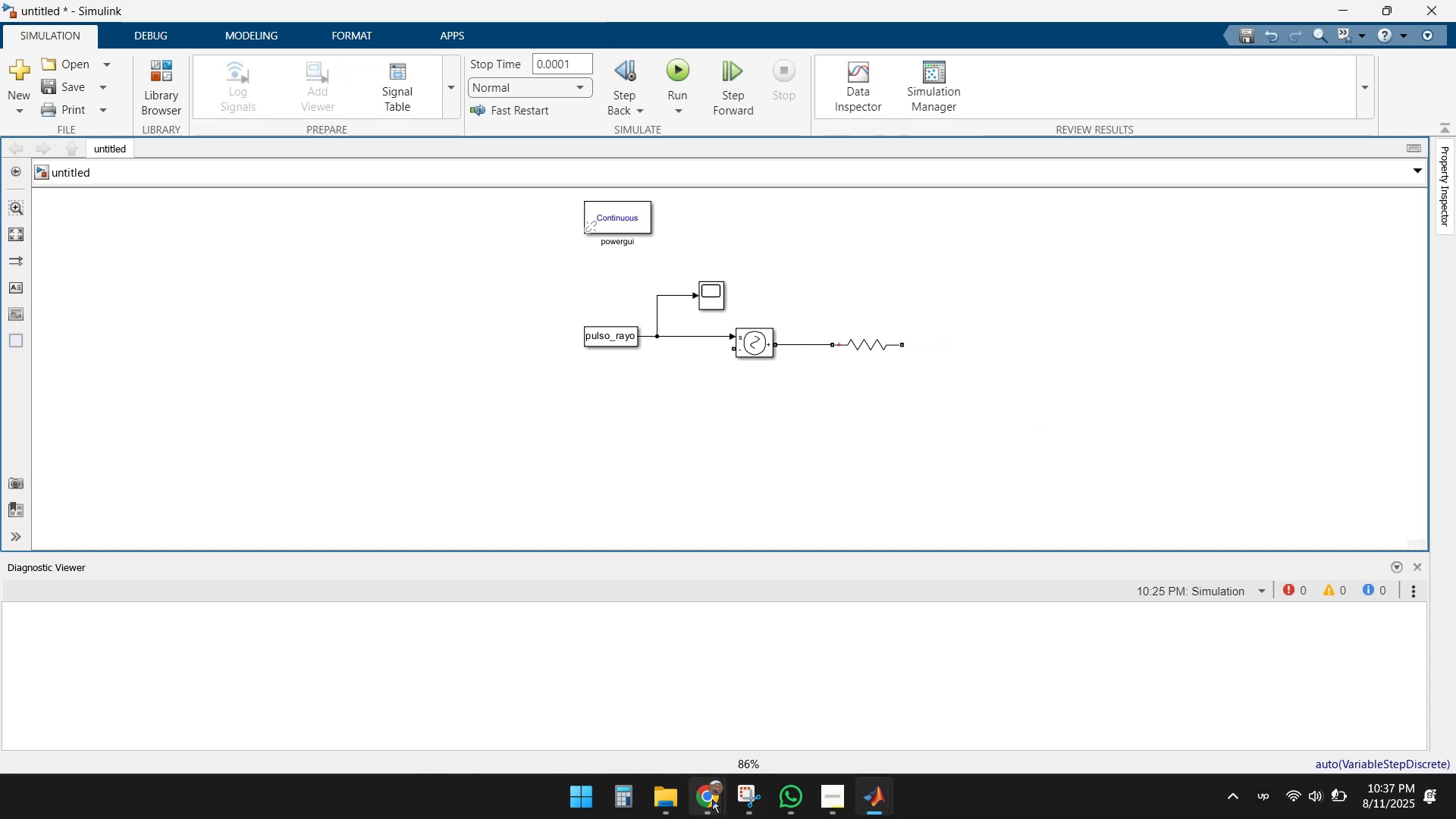 
double_click([632, 702])
 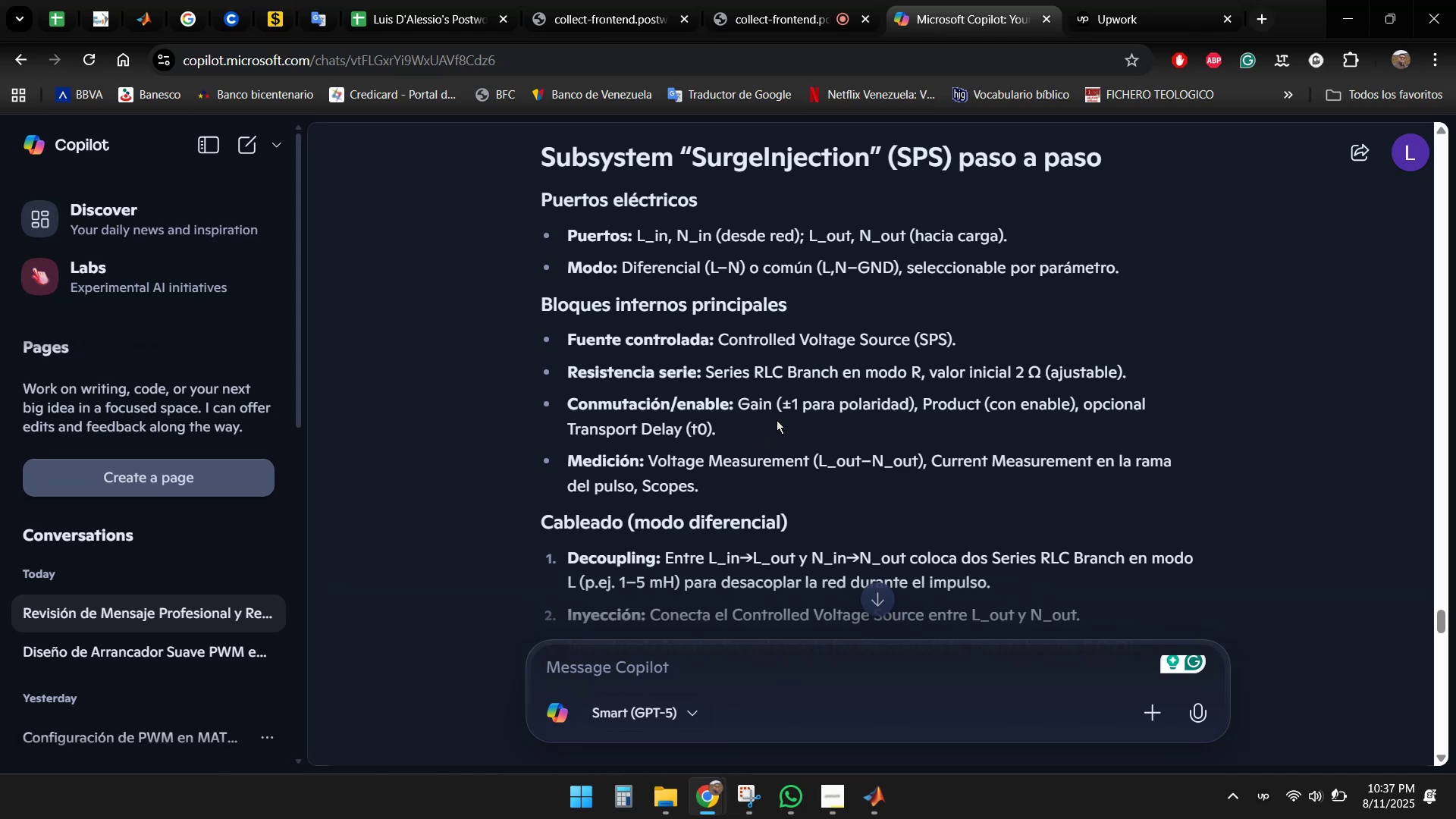 
wait(33.22)
 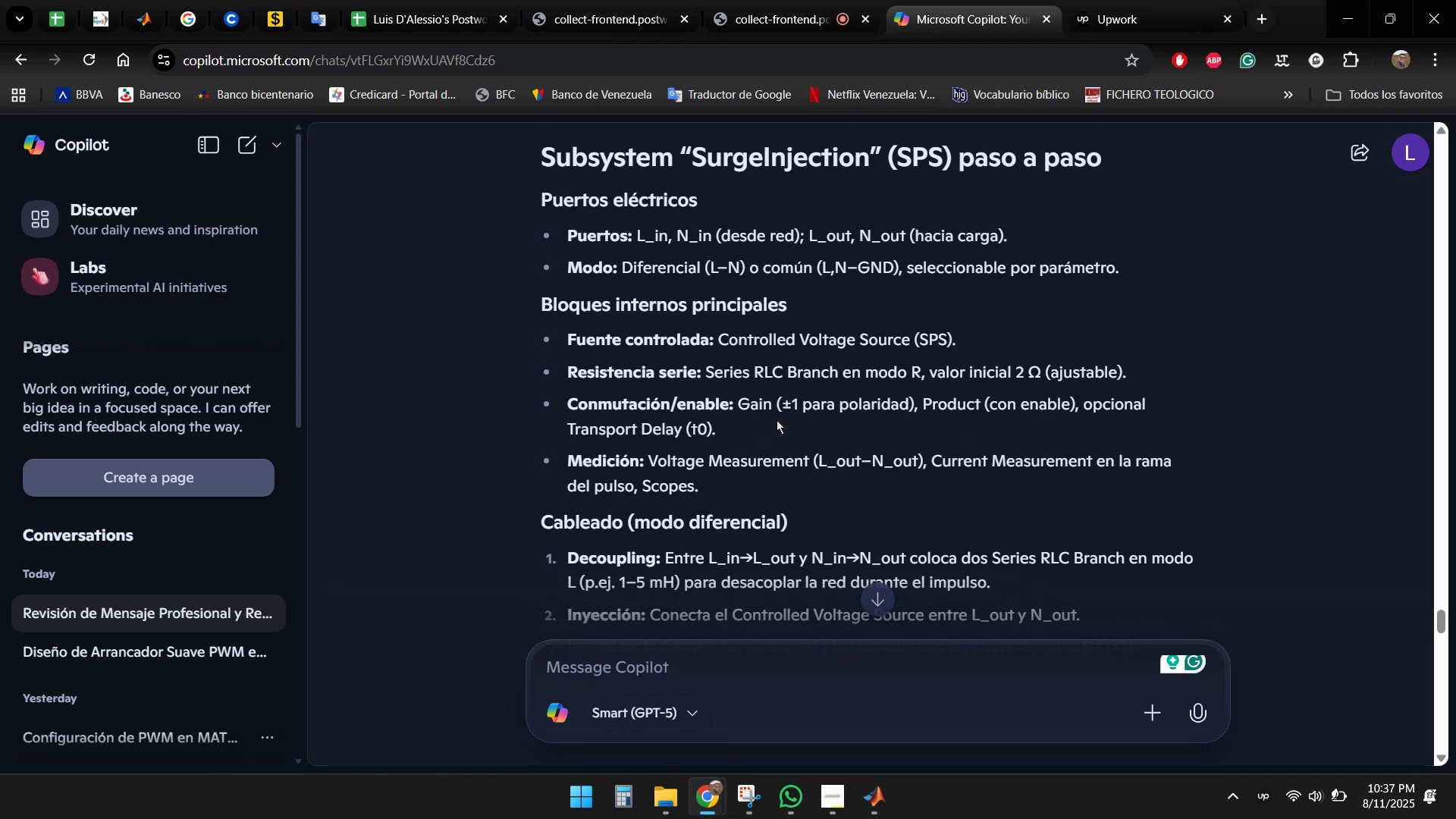 
left_click([877, 797])
 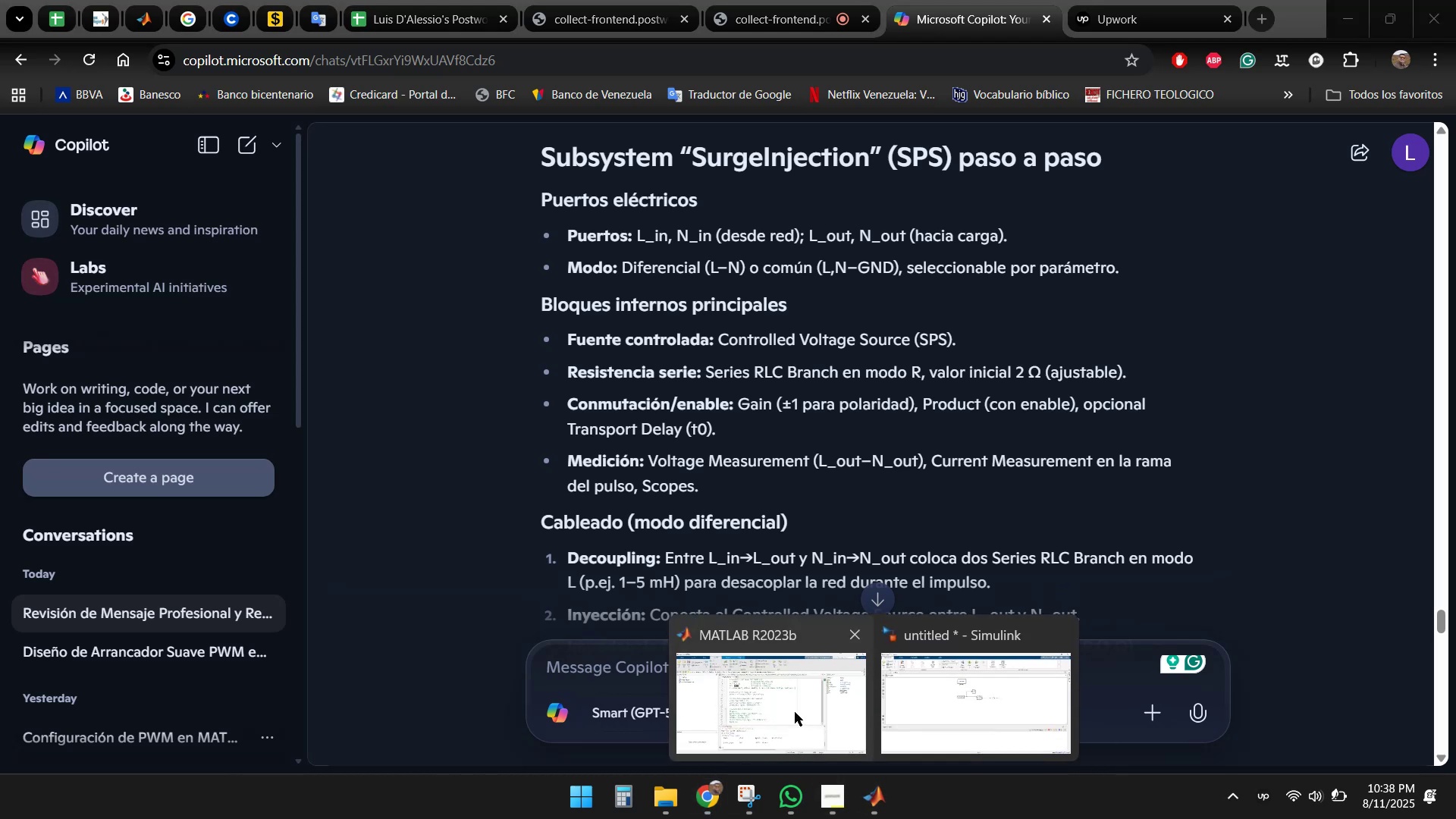 
left_click([795, 712])
 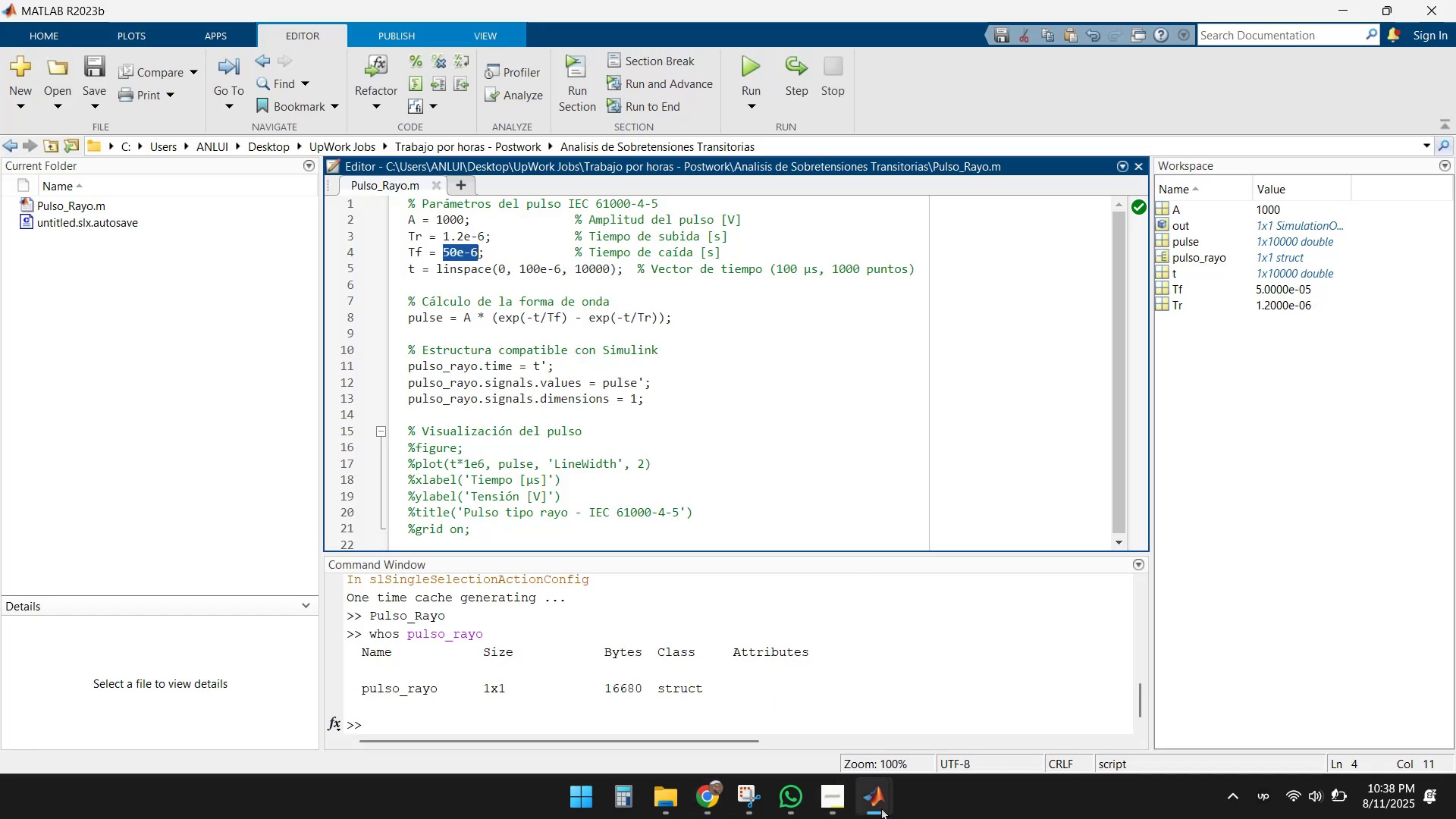 
left_click([881, 813])
 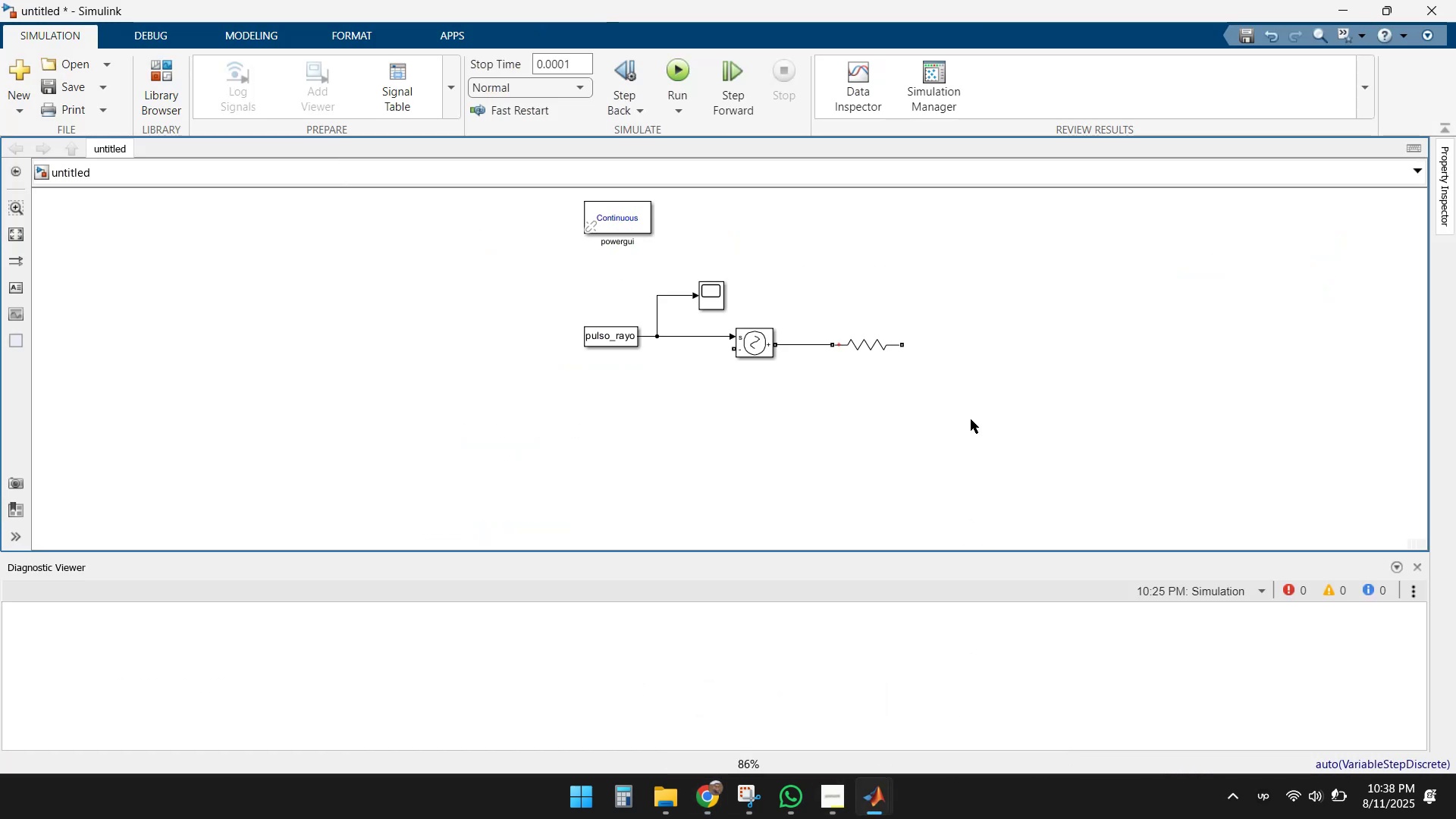 
double_click([971, 419])
 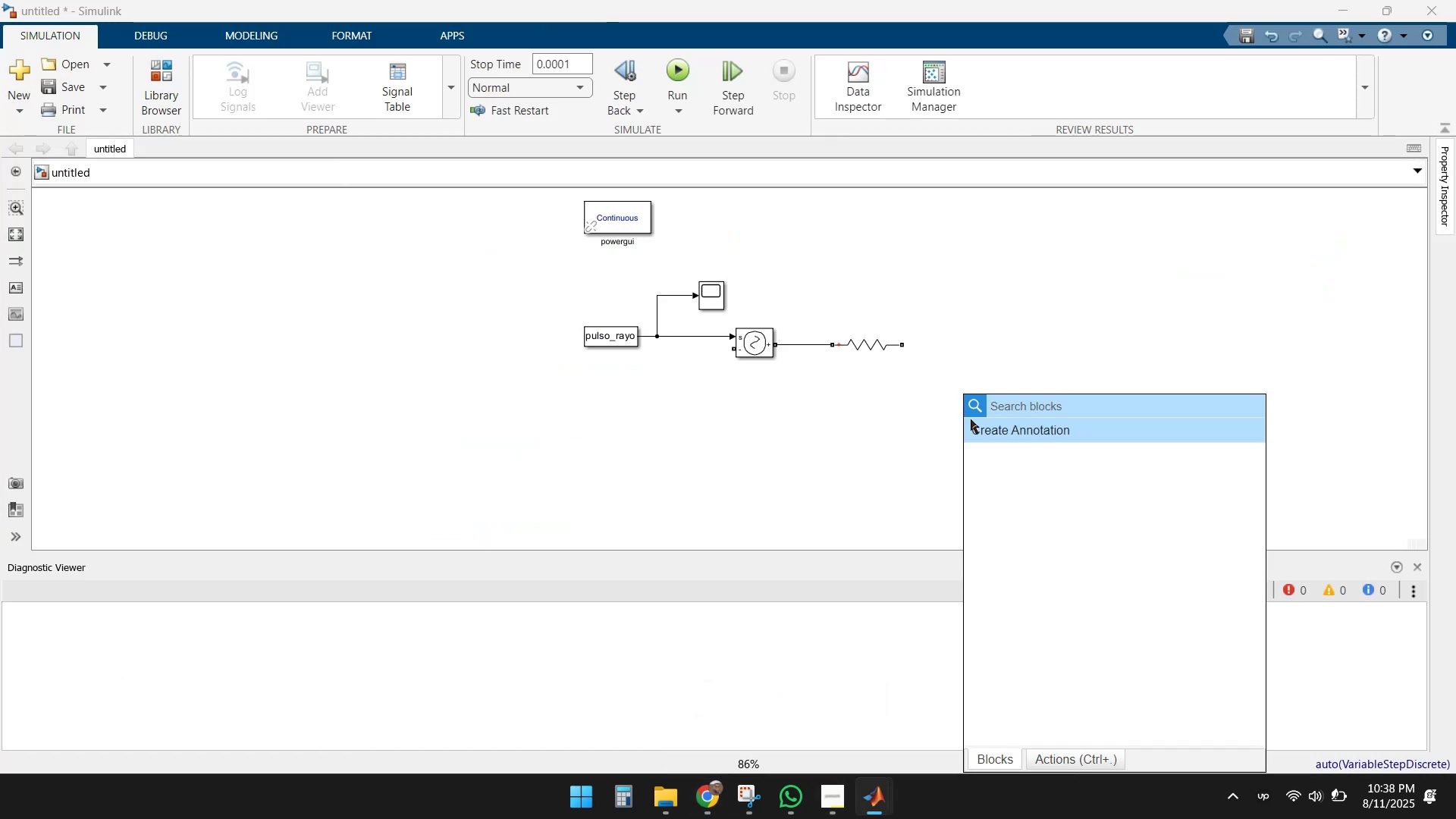 
type(gain)
 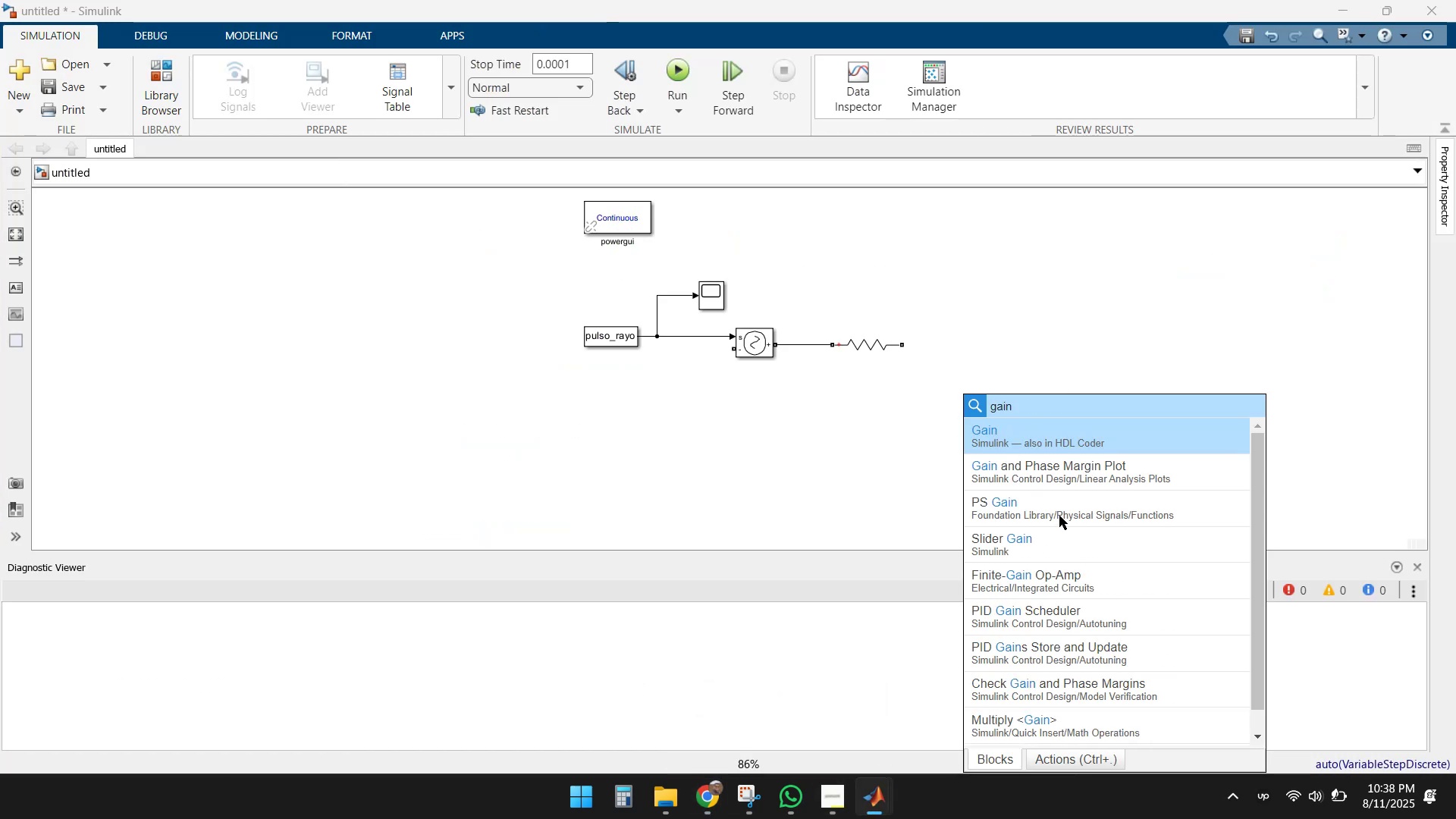 
wait(5.06)
 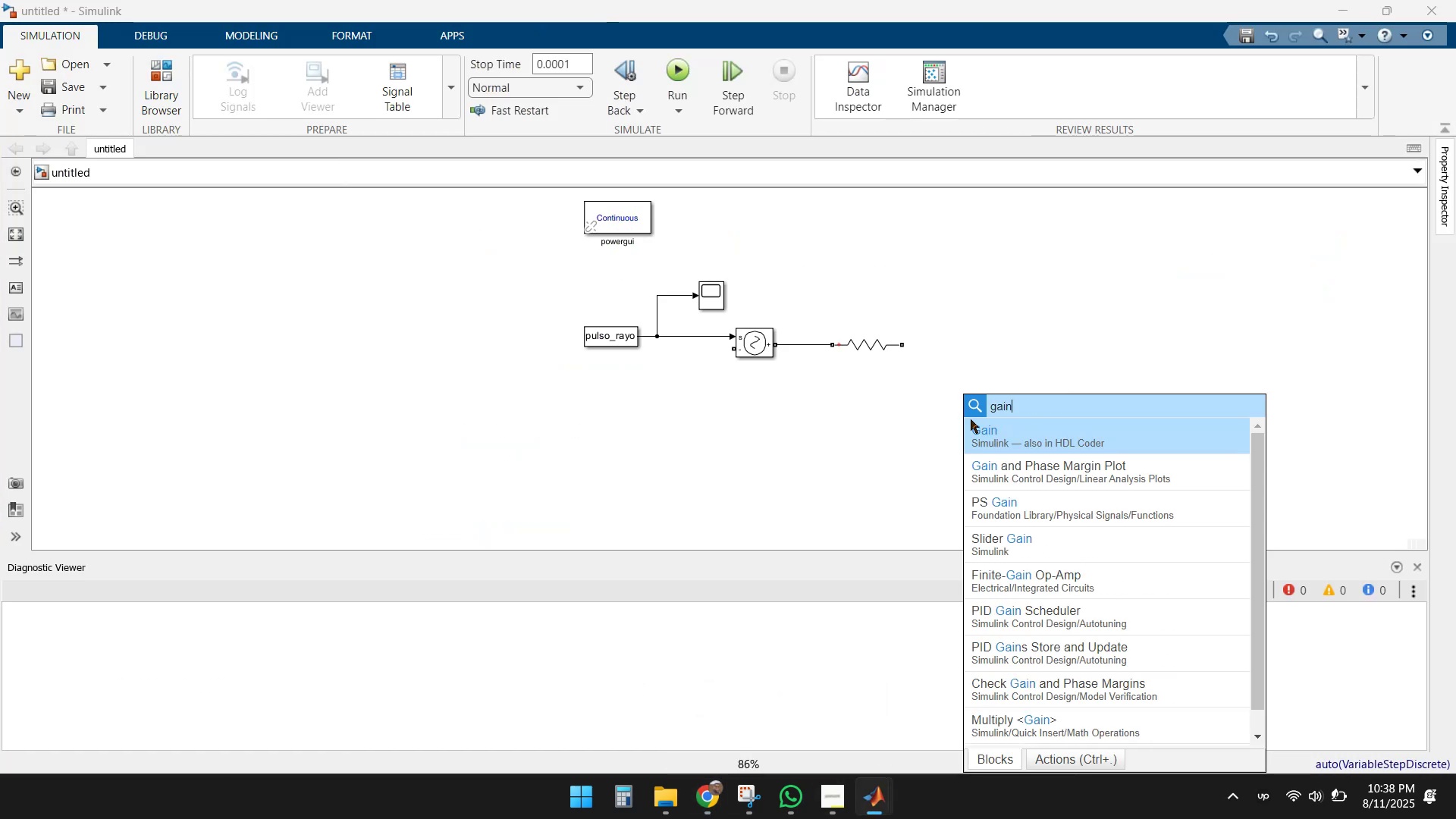 
left_click([1046, 439])
 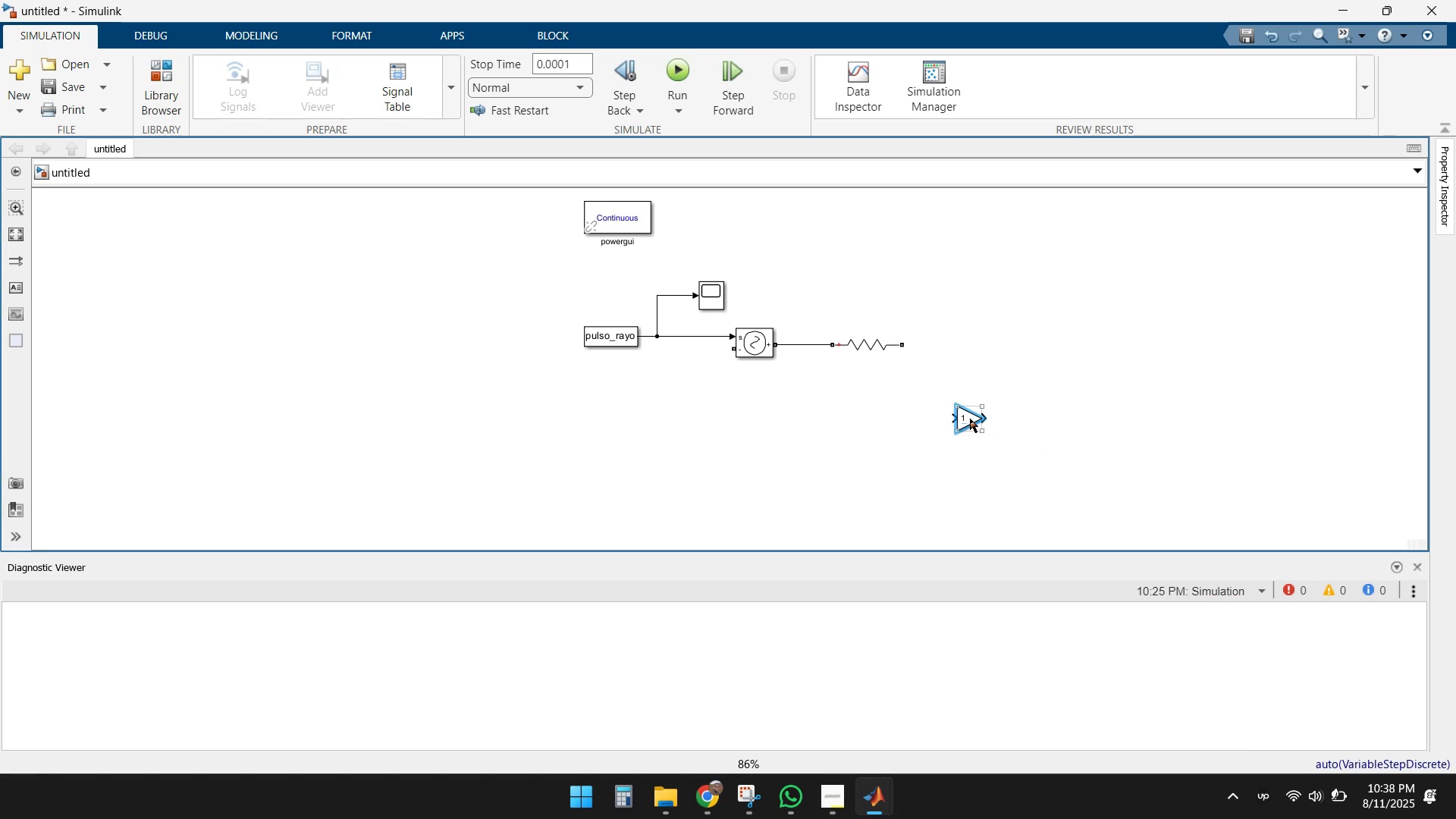 
double_click([970, 419])
 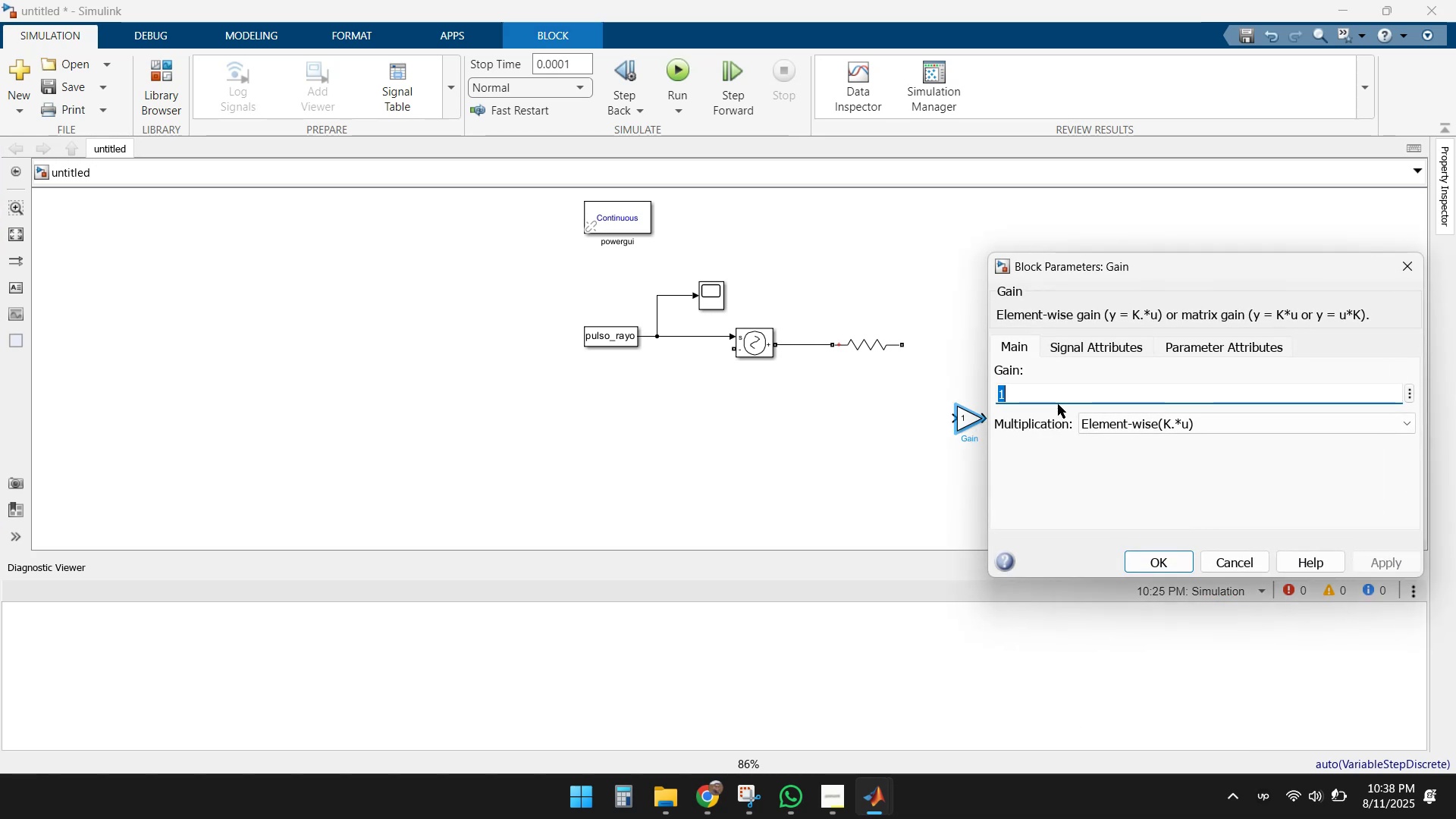 
key(NumpadAdd)
 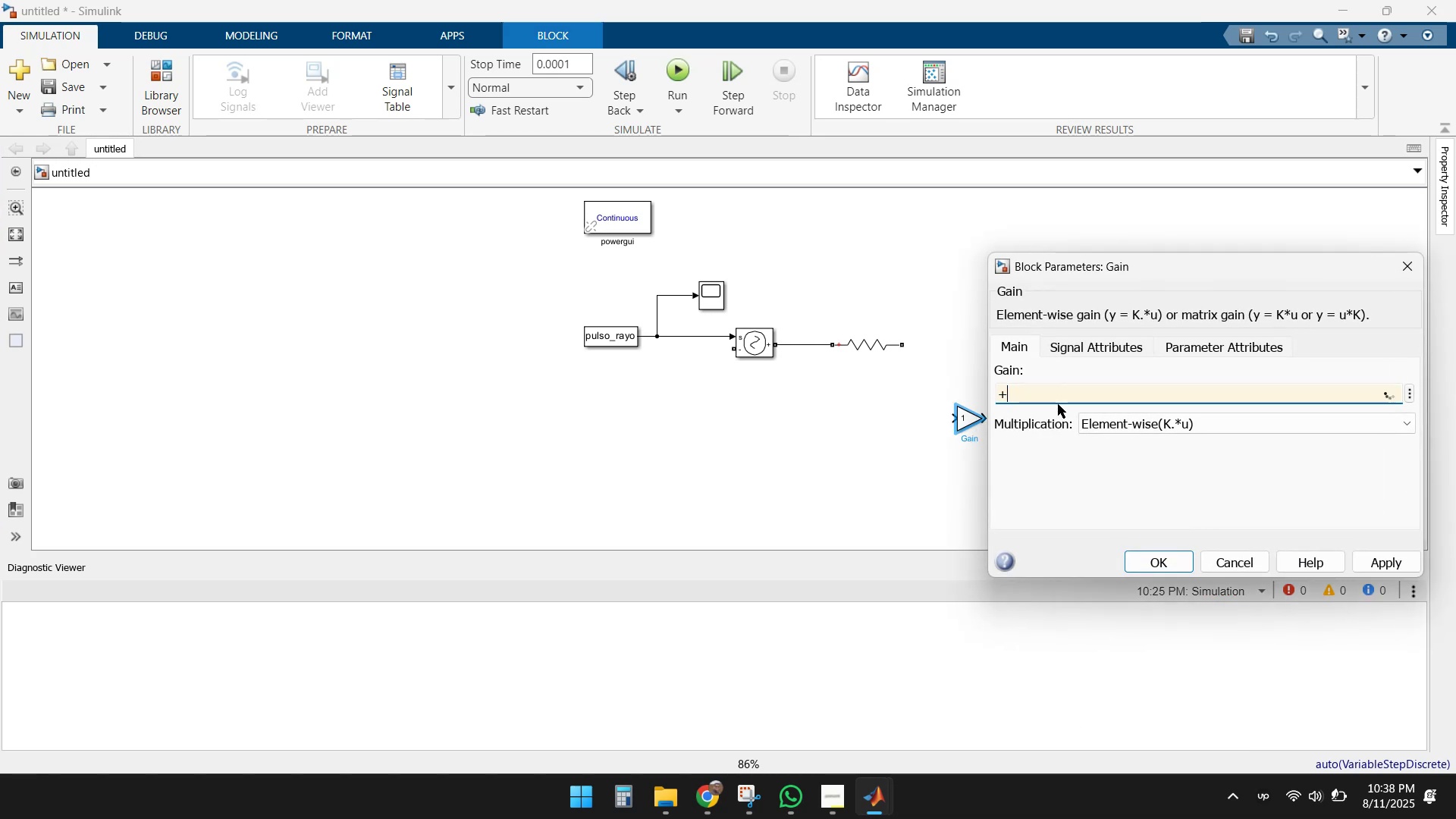 
key(NumpadSubtract)
 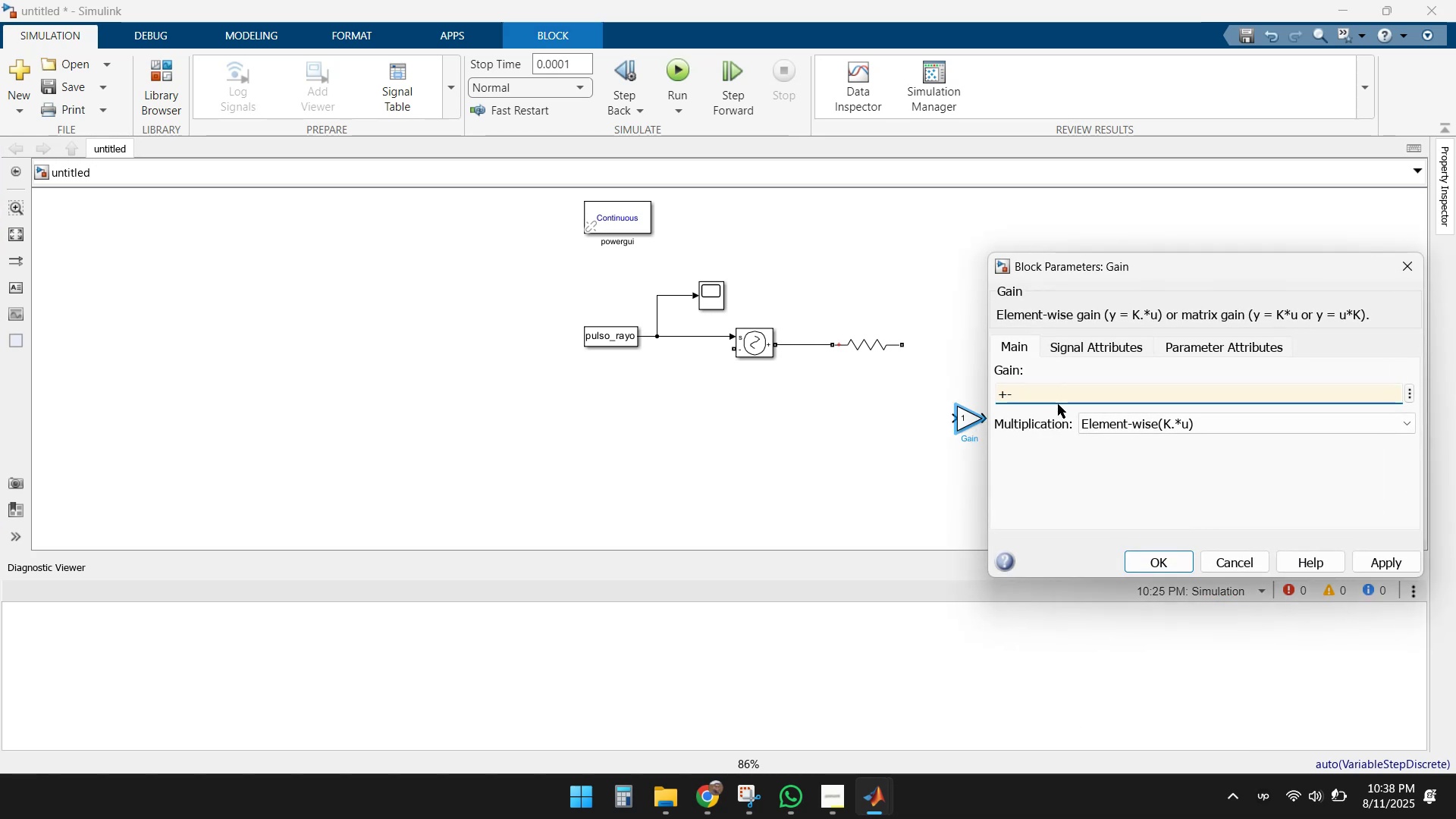 
key(Numpad1)
 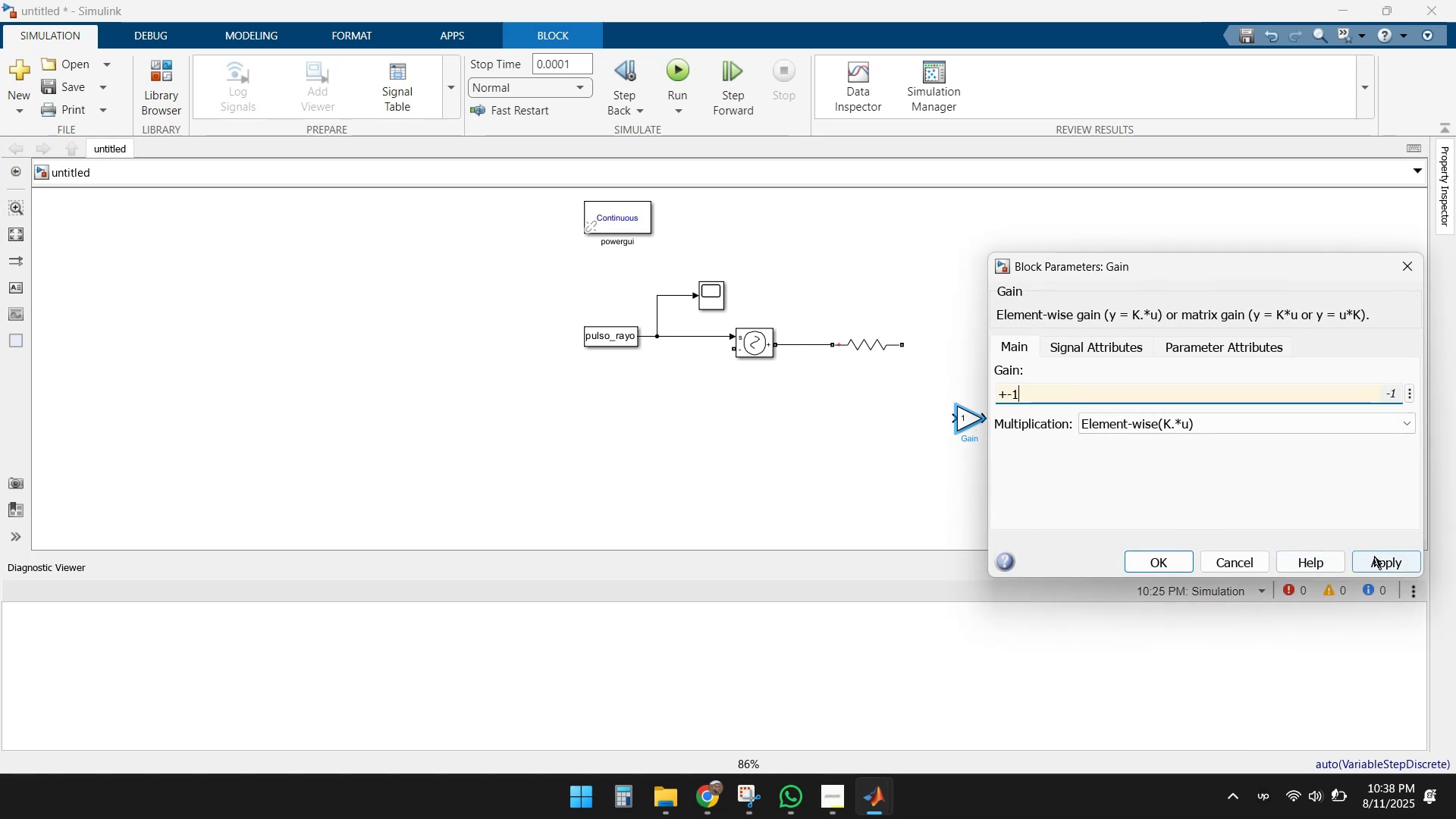 
left_click([1383, 560])
 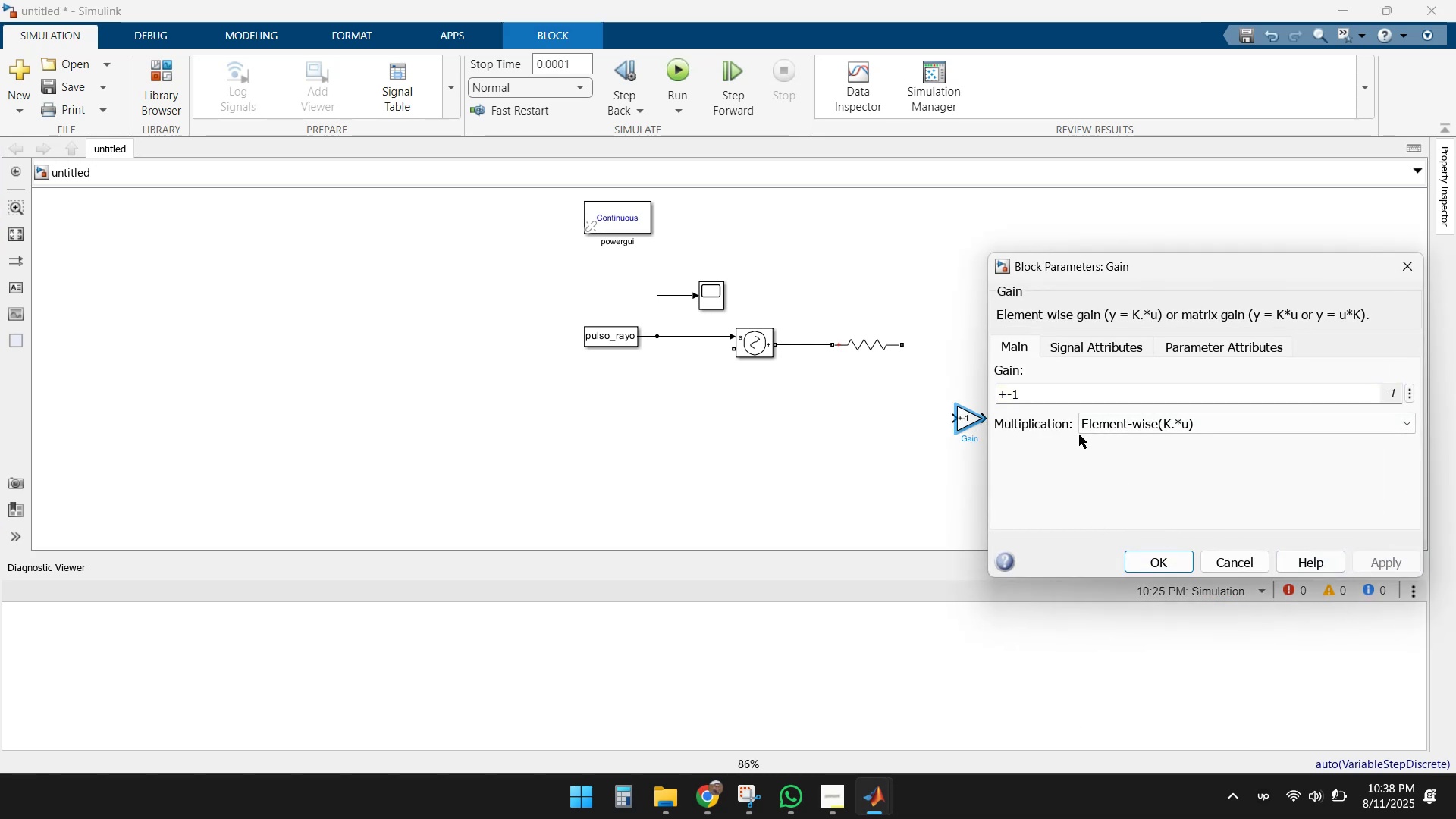 
left_click([1046, 397])
 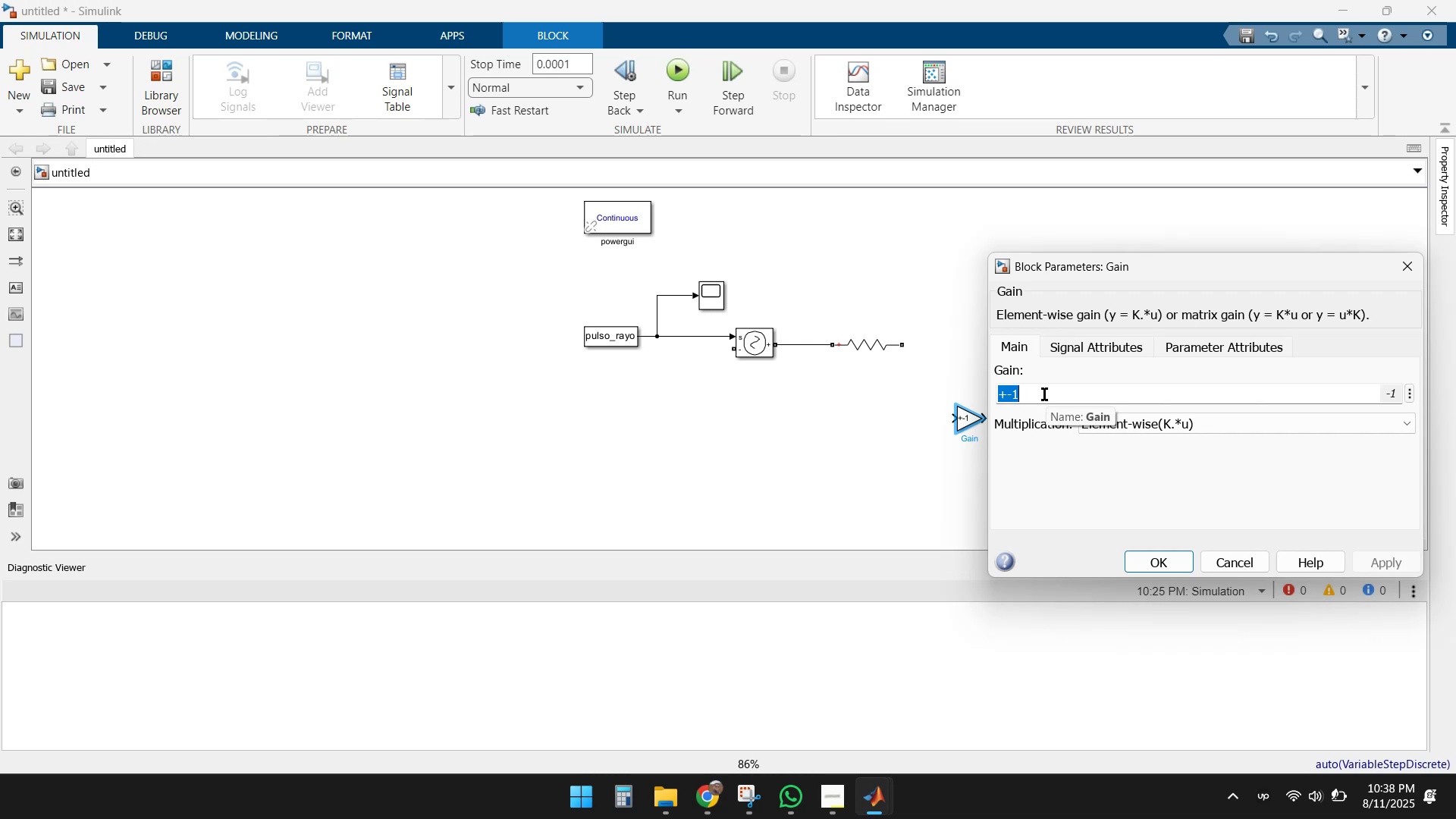 
key(Backspace)
 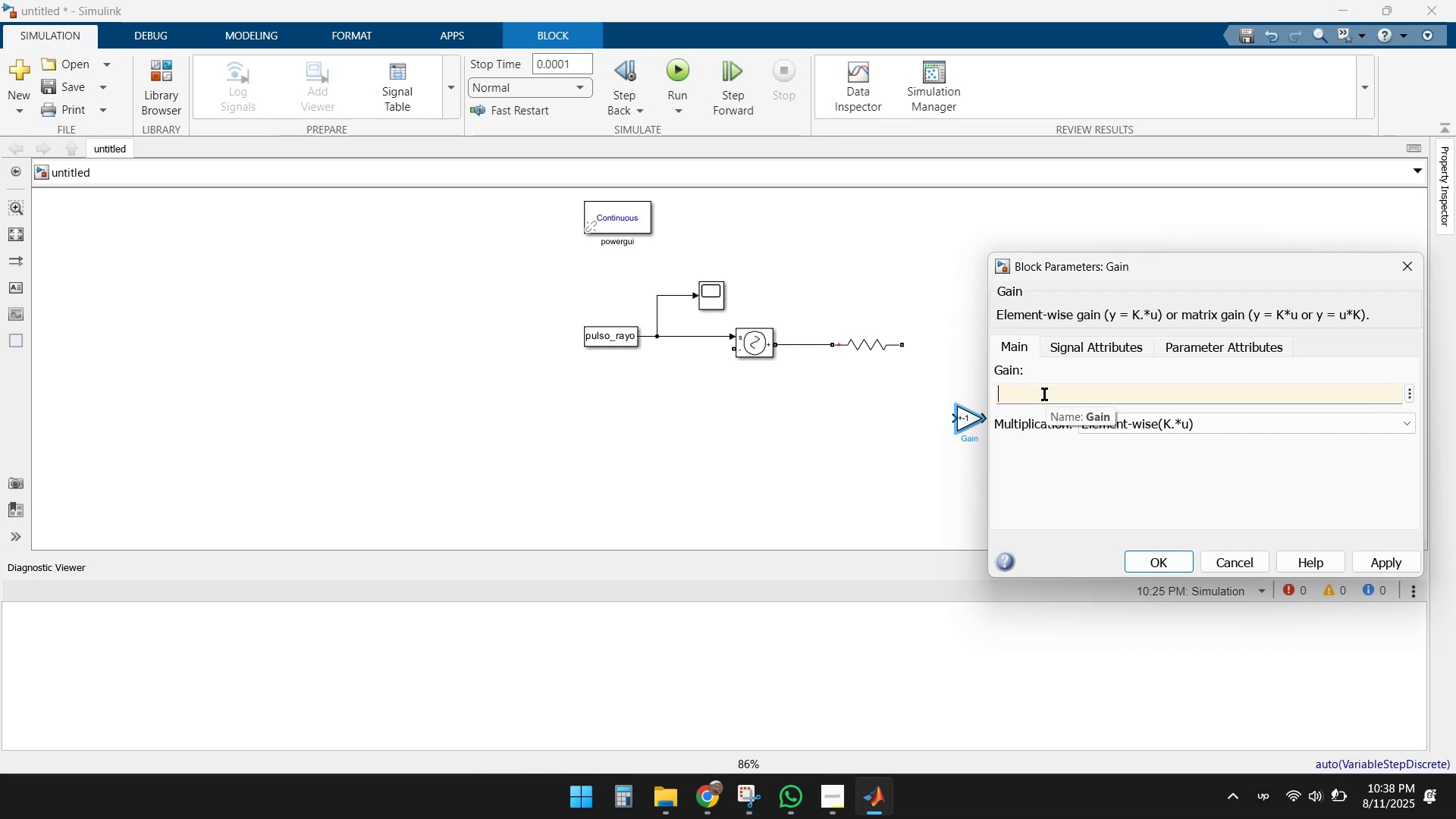 
key(NumpadSubtract)
 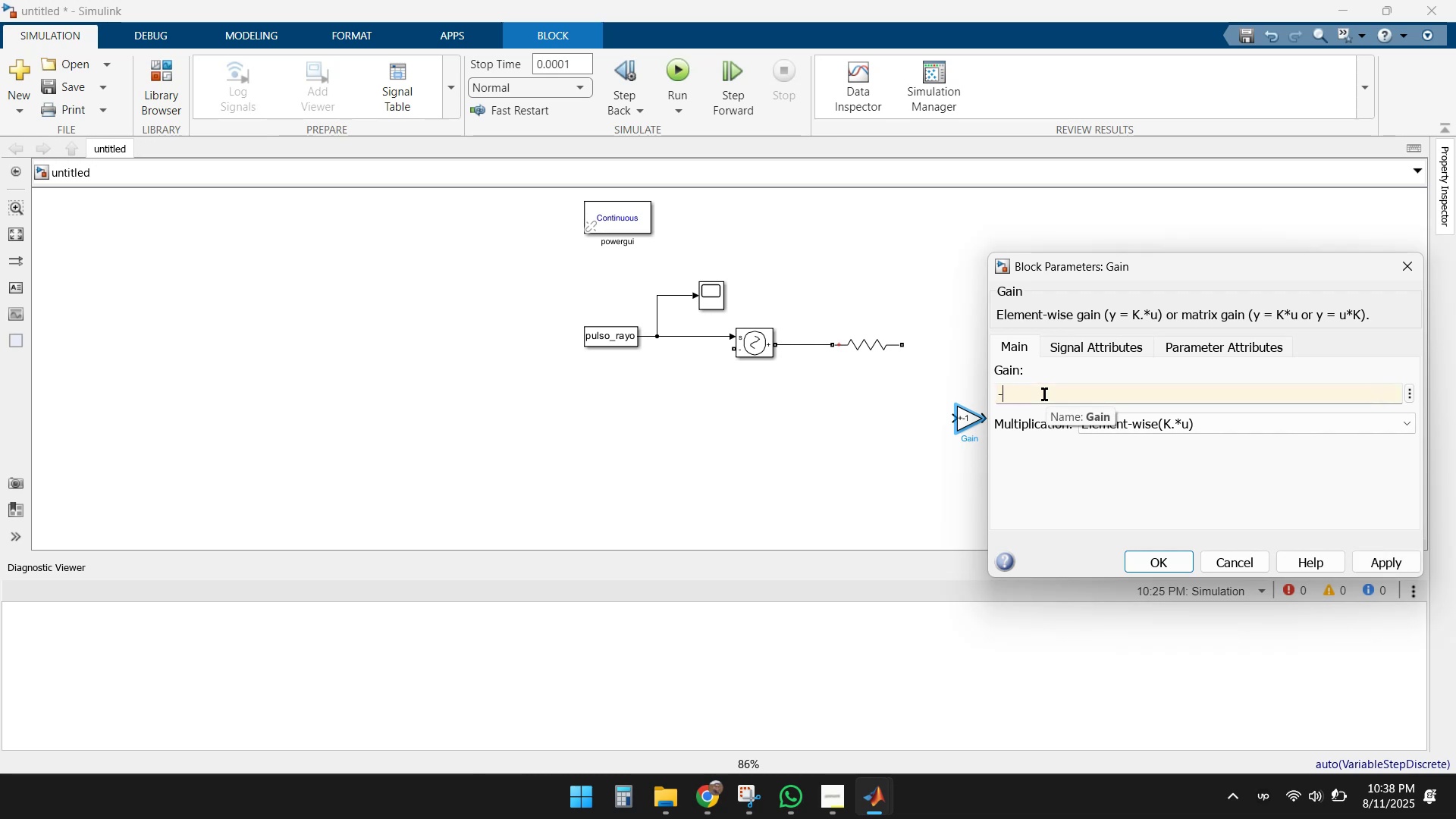 
key(Numpad1)
 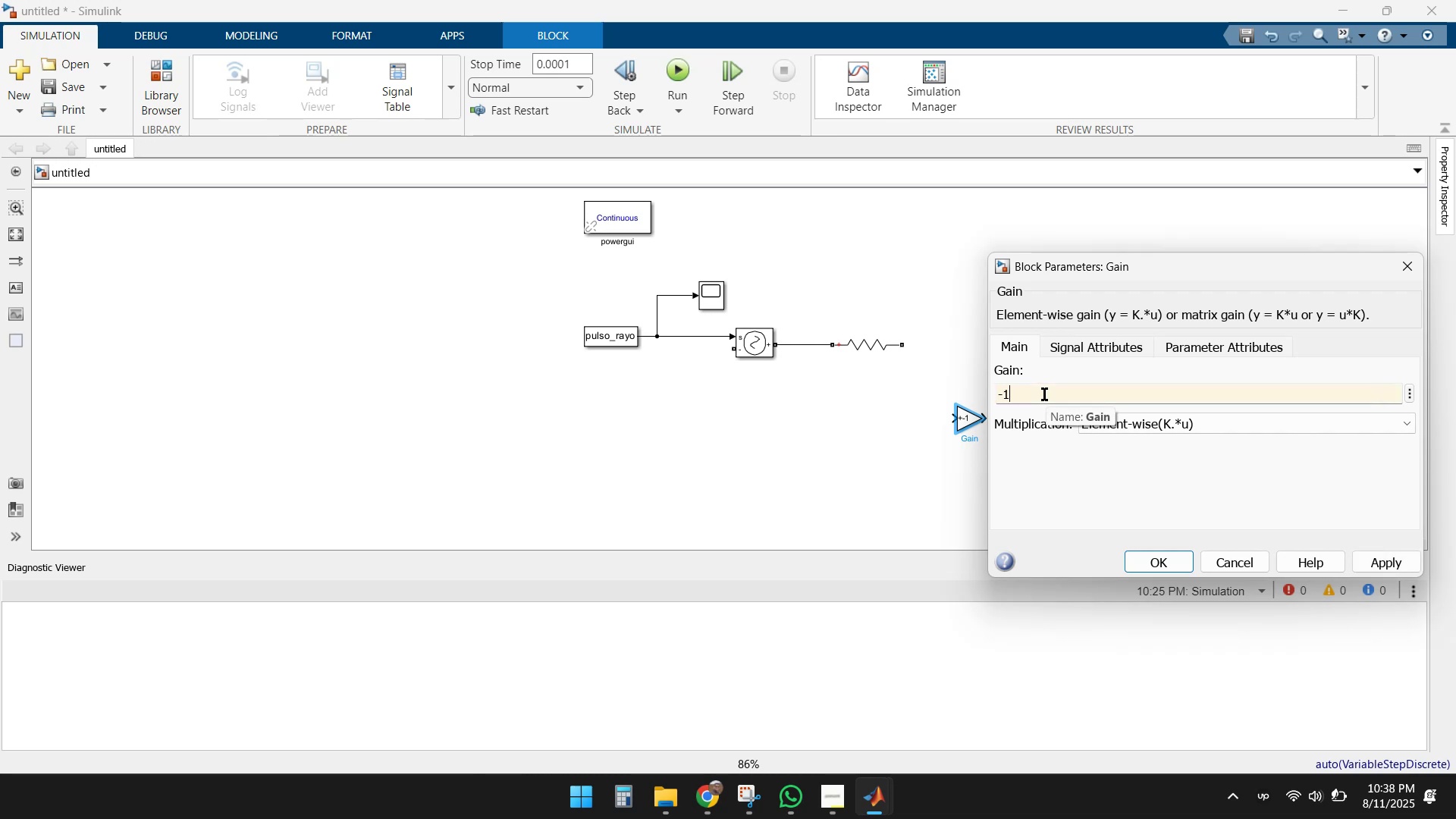 
key(NumpadAdd)
 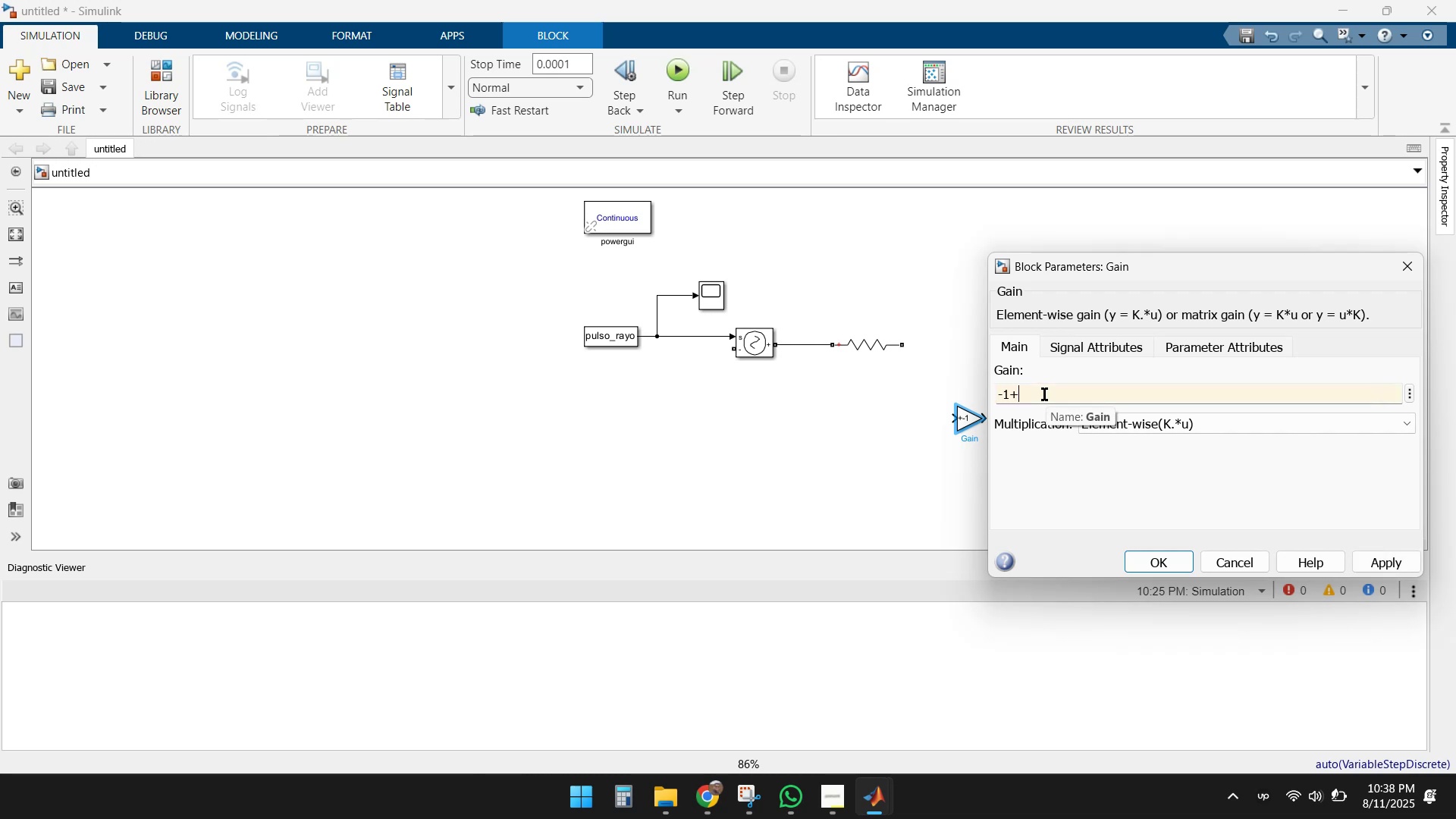 
key(Numpad1)
 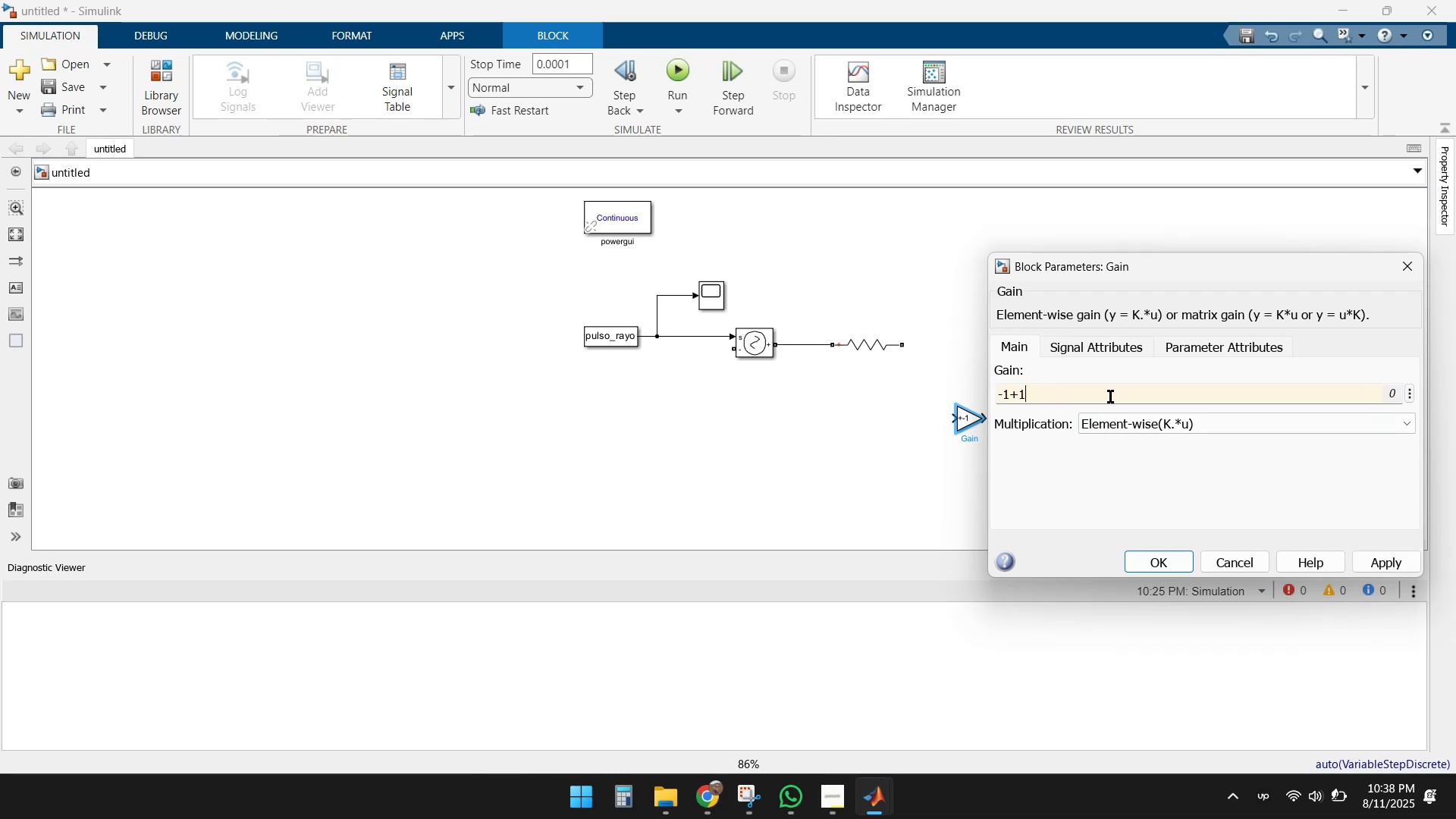 
key(Backspace)
 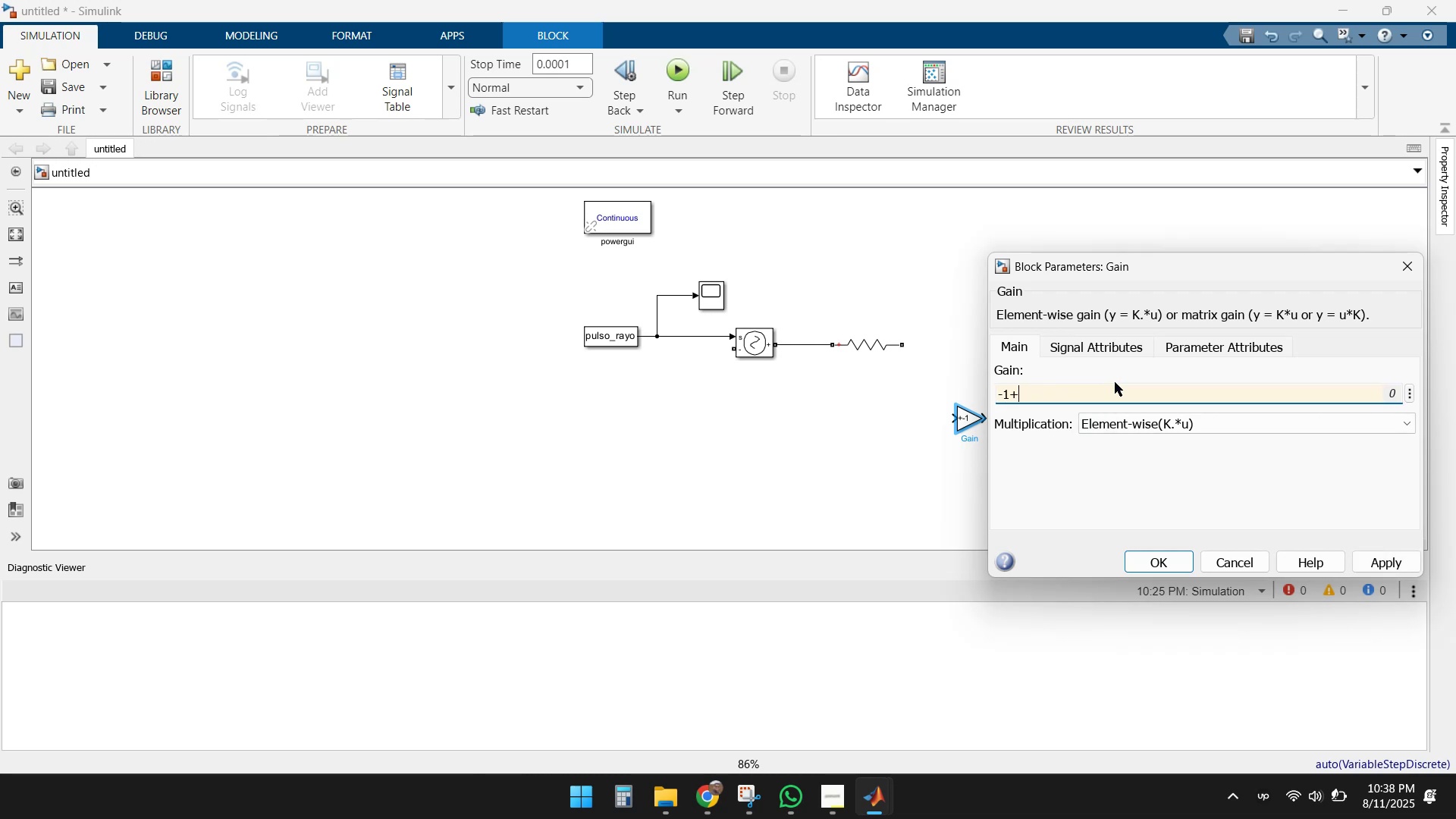 
key(Backspace)
 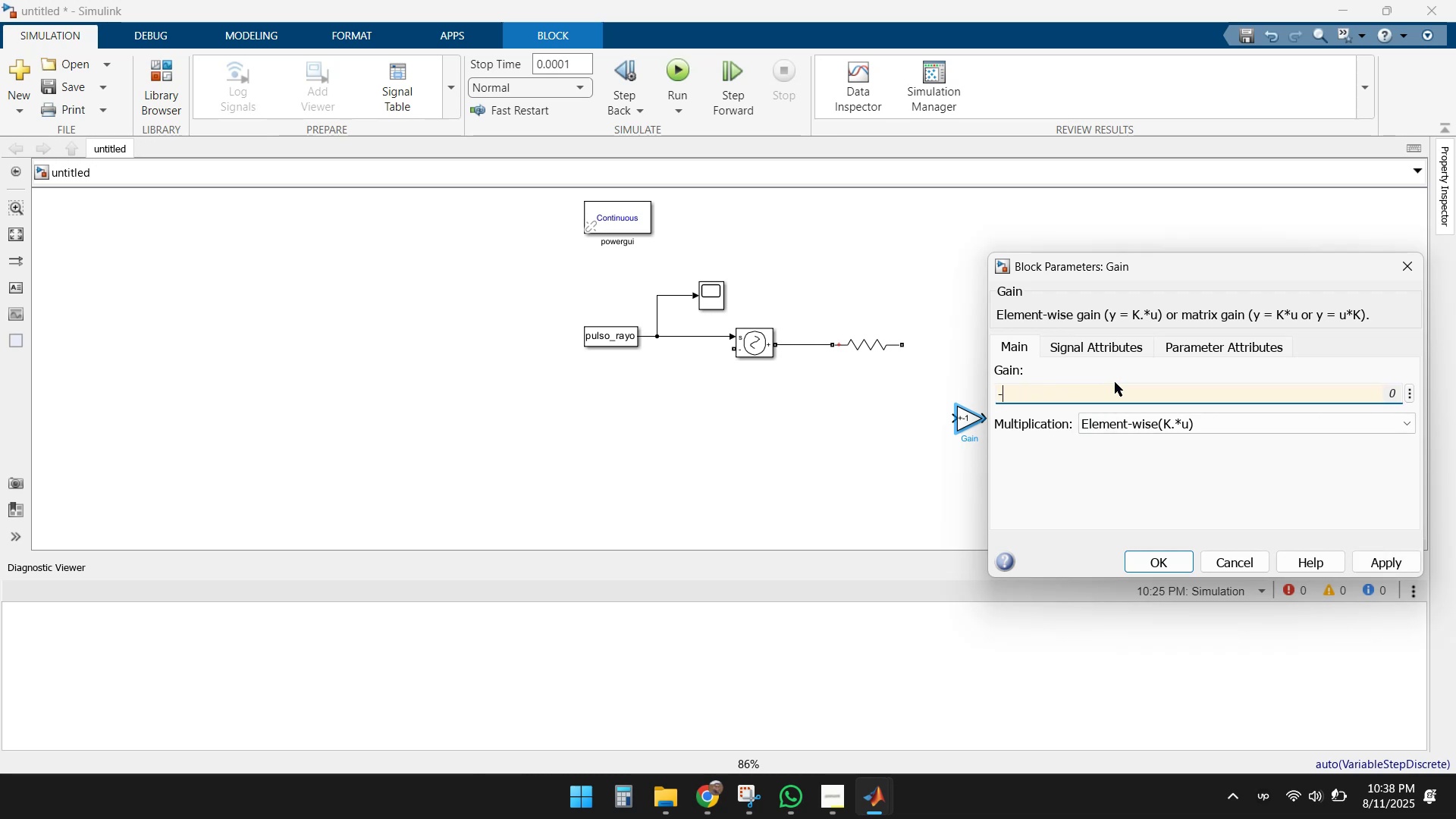 
key(Backspace)
 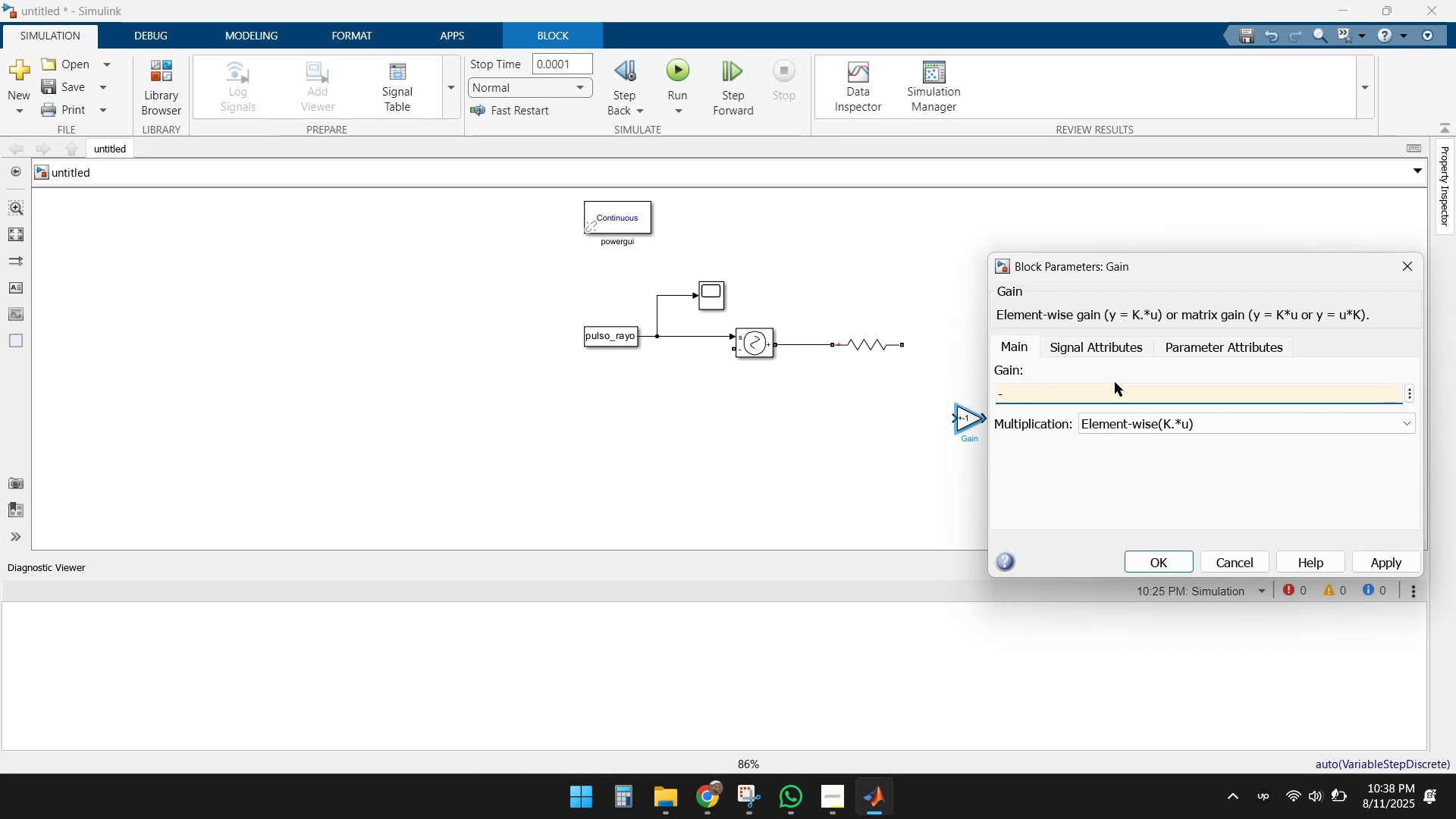 
key(Backspace)
 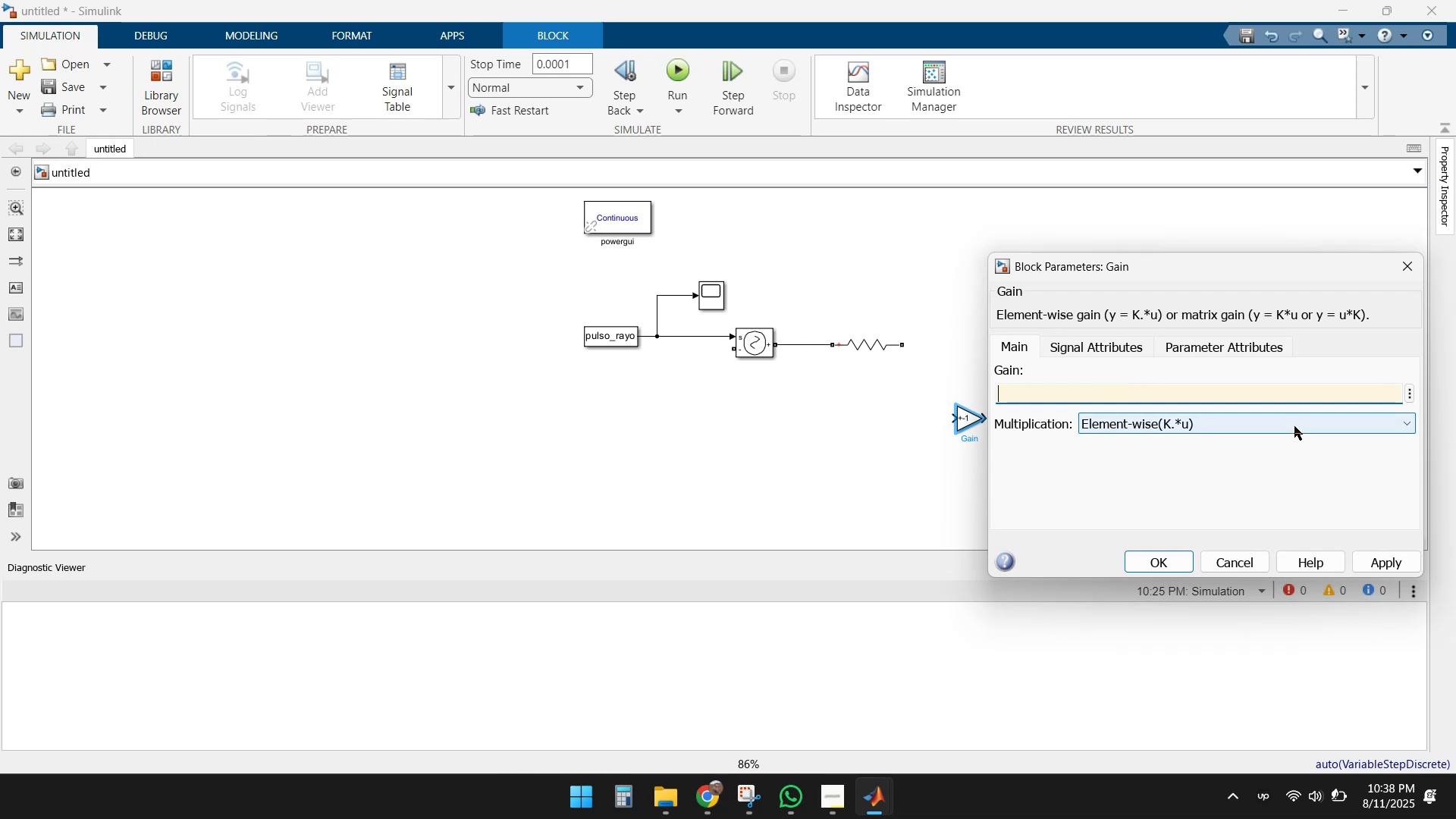 
left_click([1294, 422])
 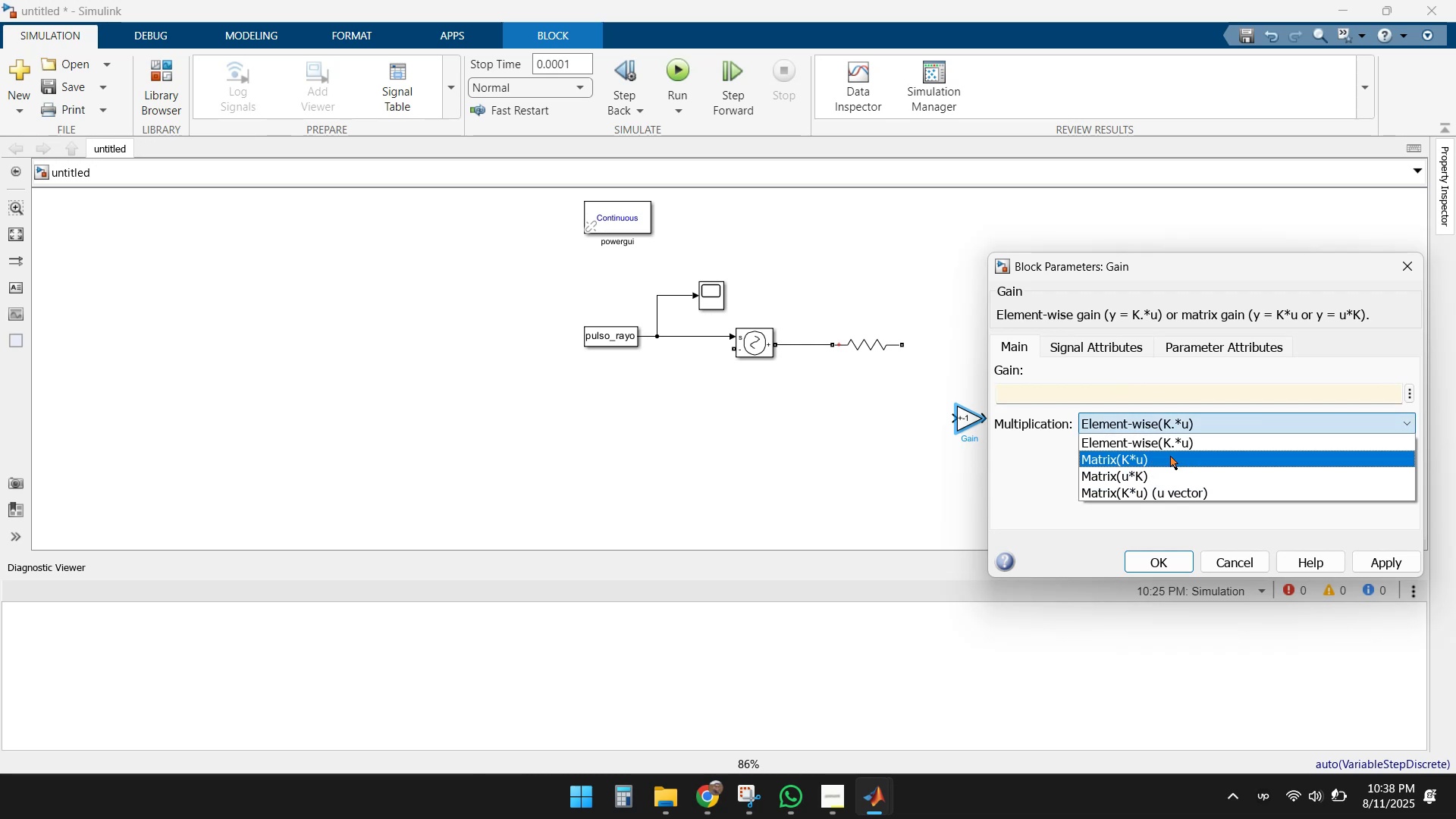 
left_click([965, 475])
 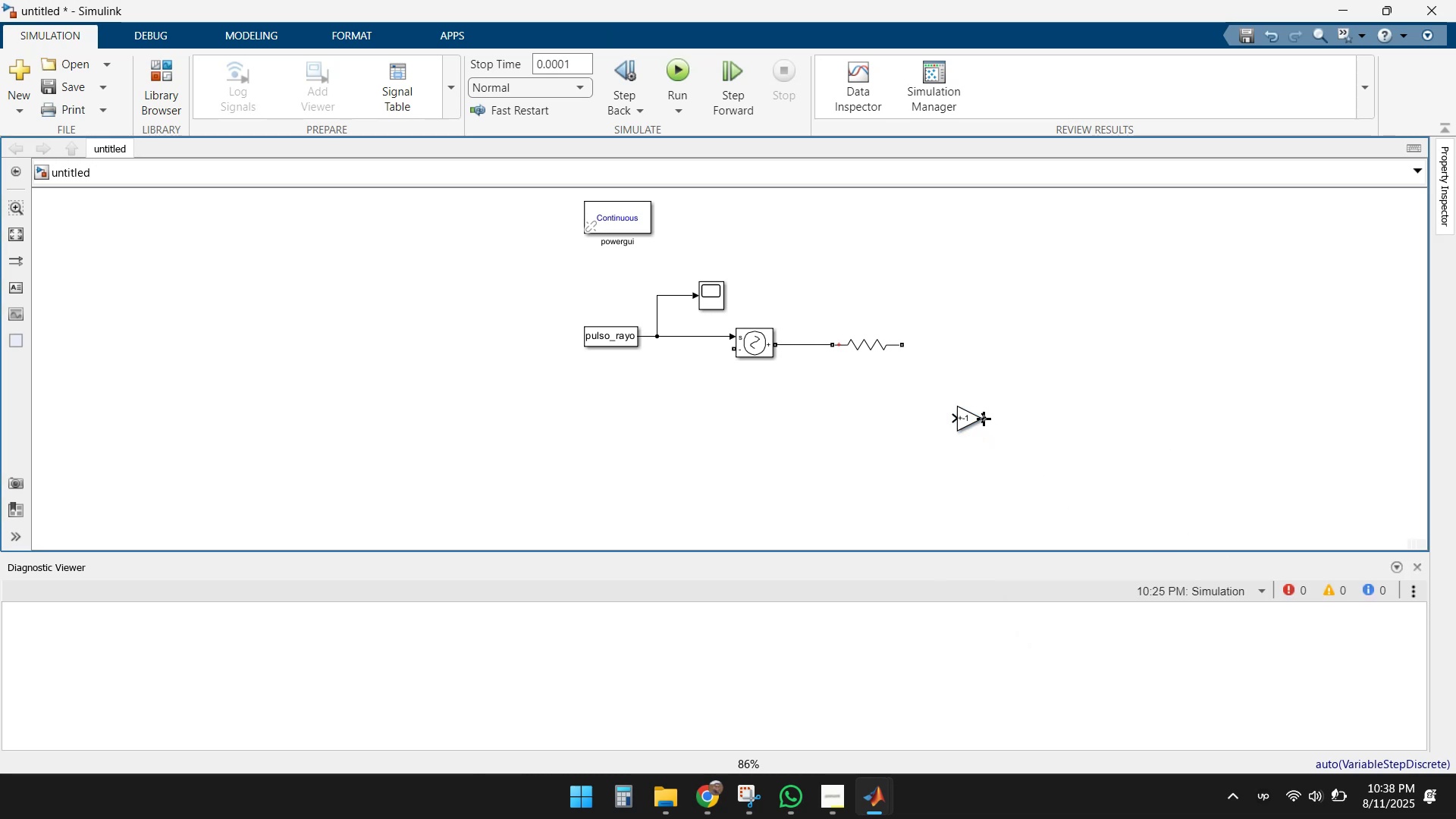 
left_click([974, 416])
 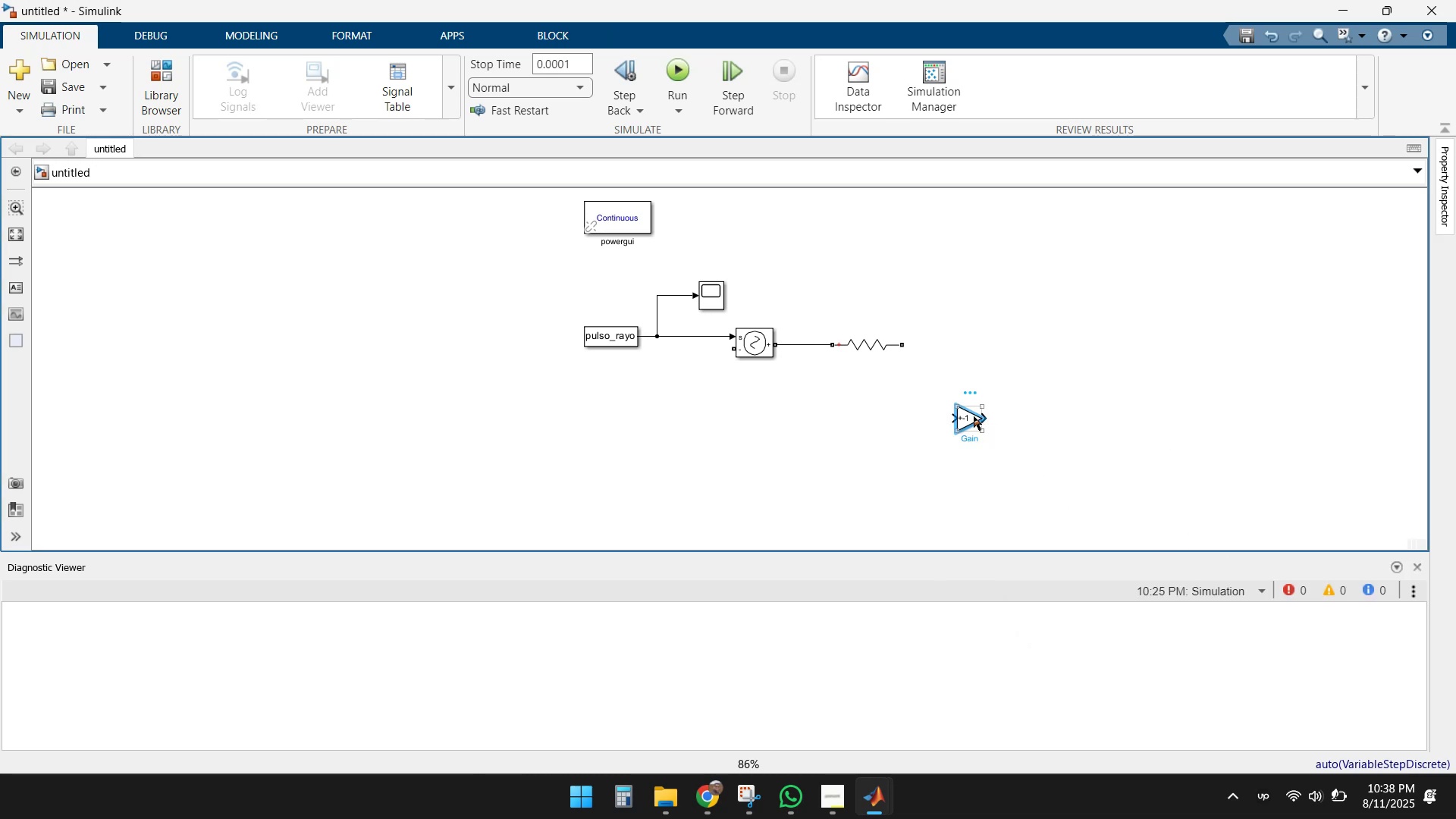 
key(Delete)
 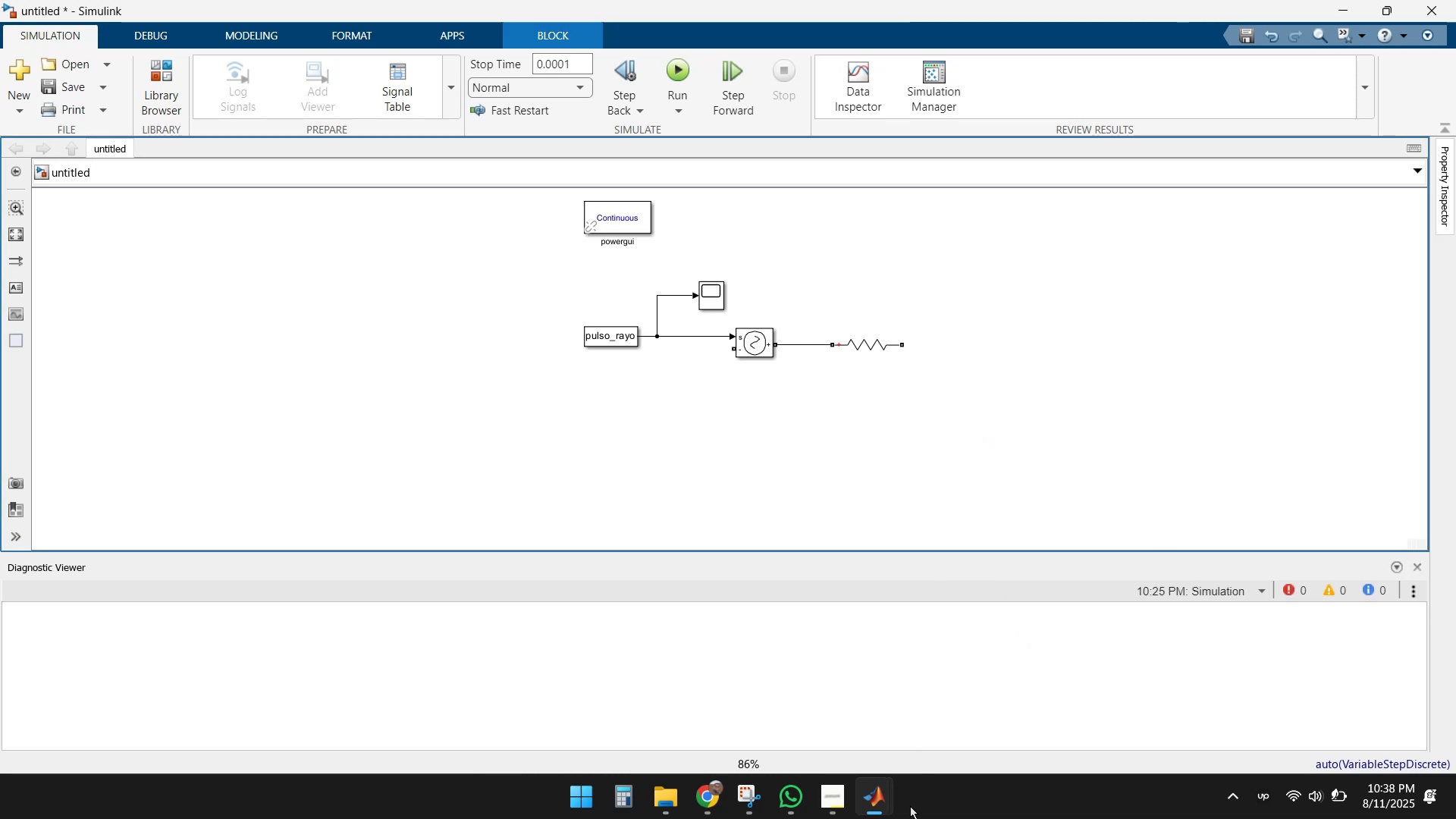 
left_click([883, 799])
 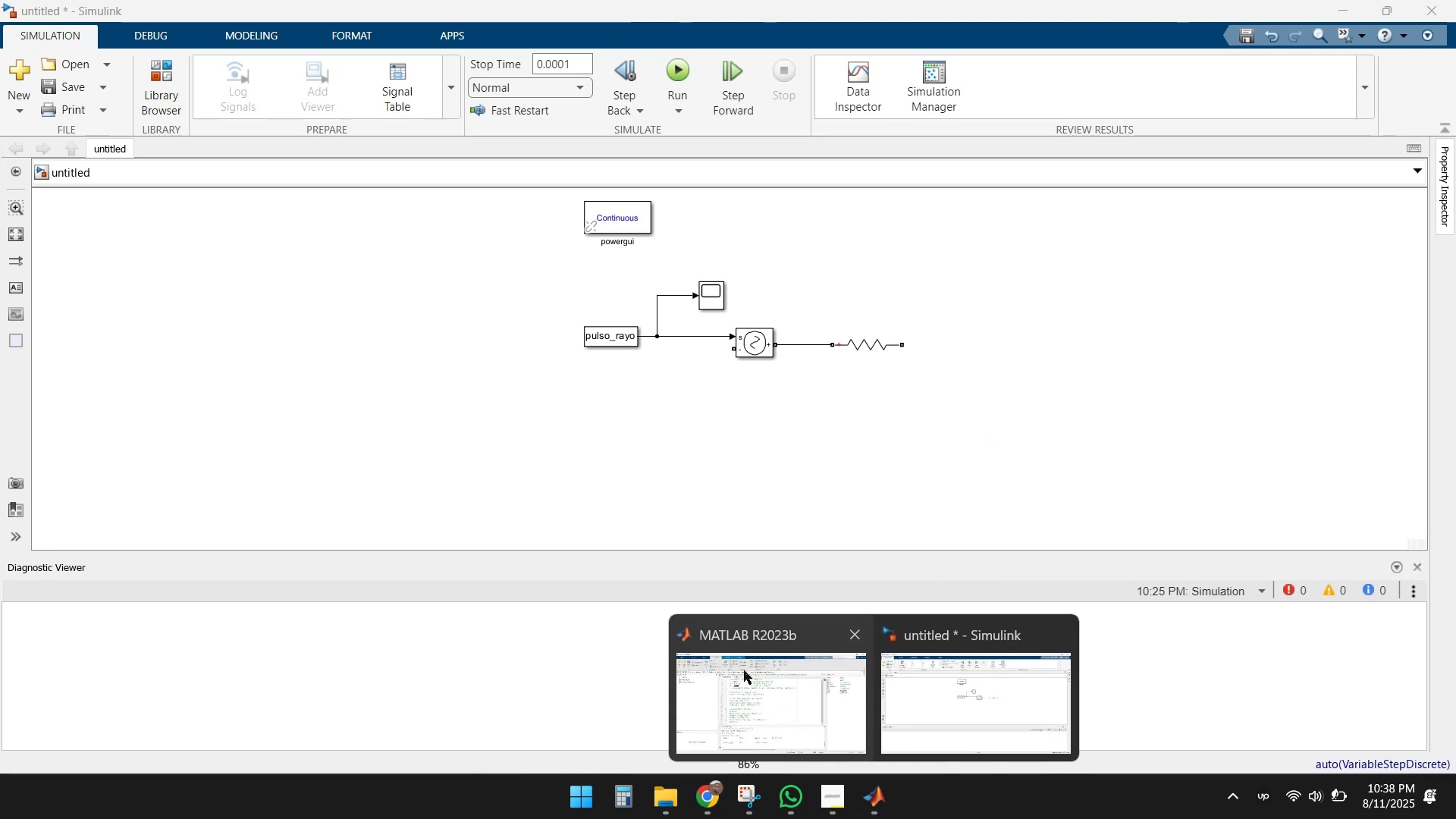 
left_click([743, 670])
 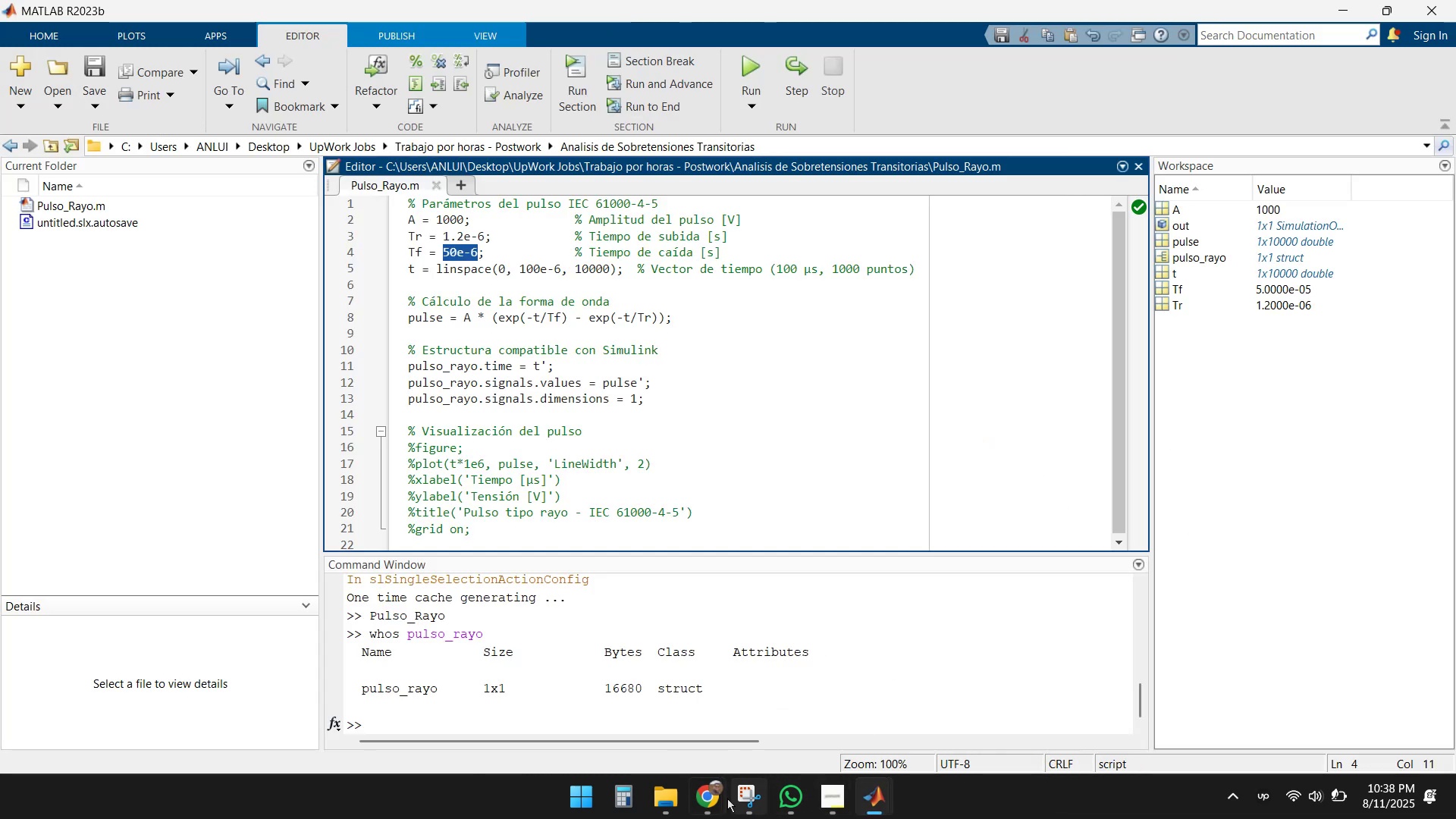 
left_click([719, 795])
 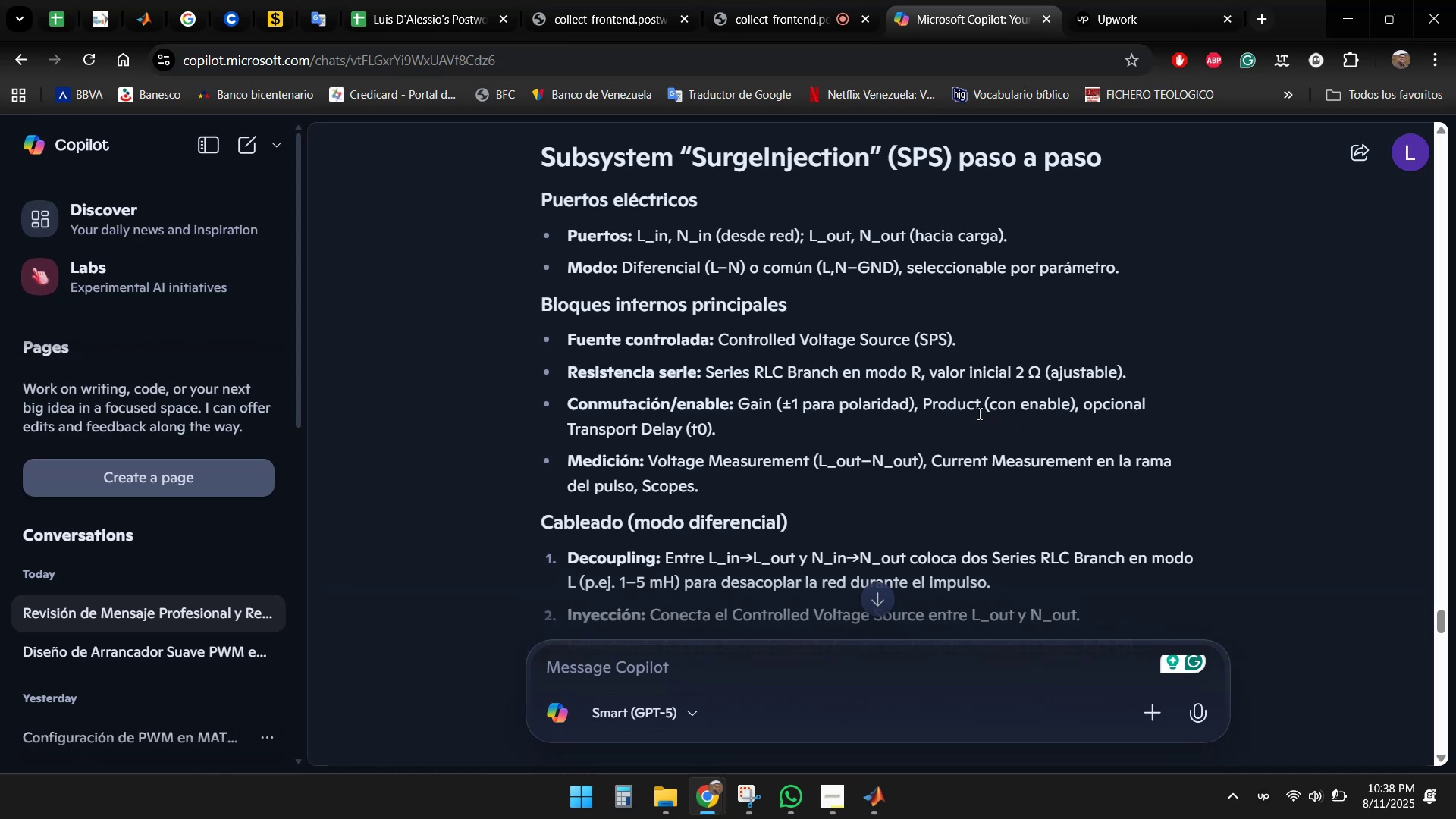 
wait(8.24)
 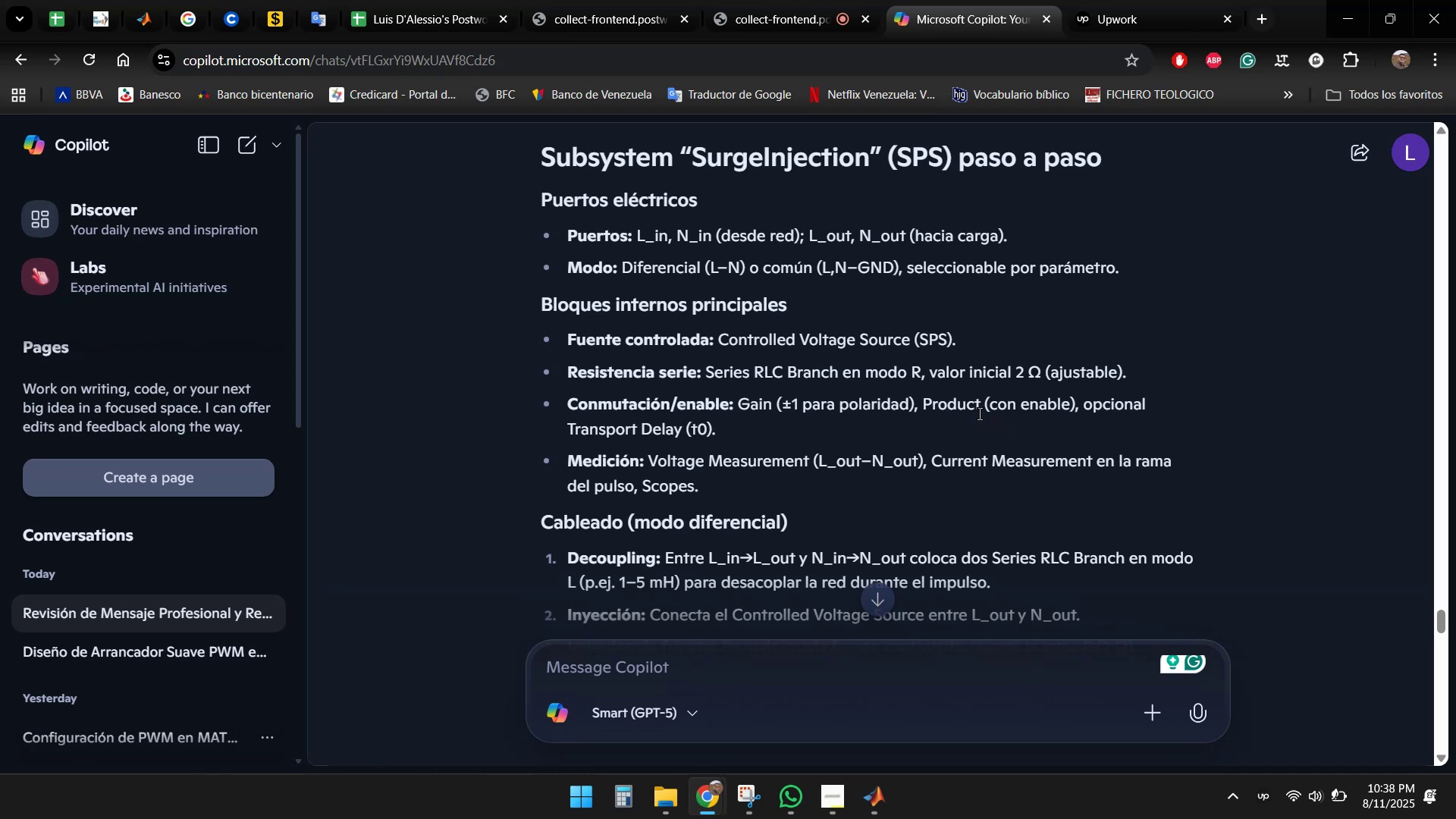 
scroll: coordinate [843, 416], scroll_direction: down, amount: 1.0
 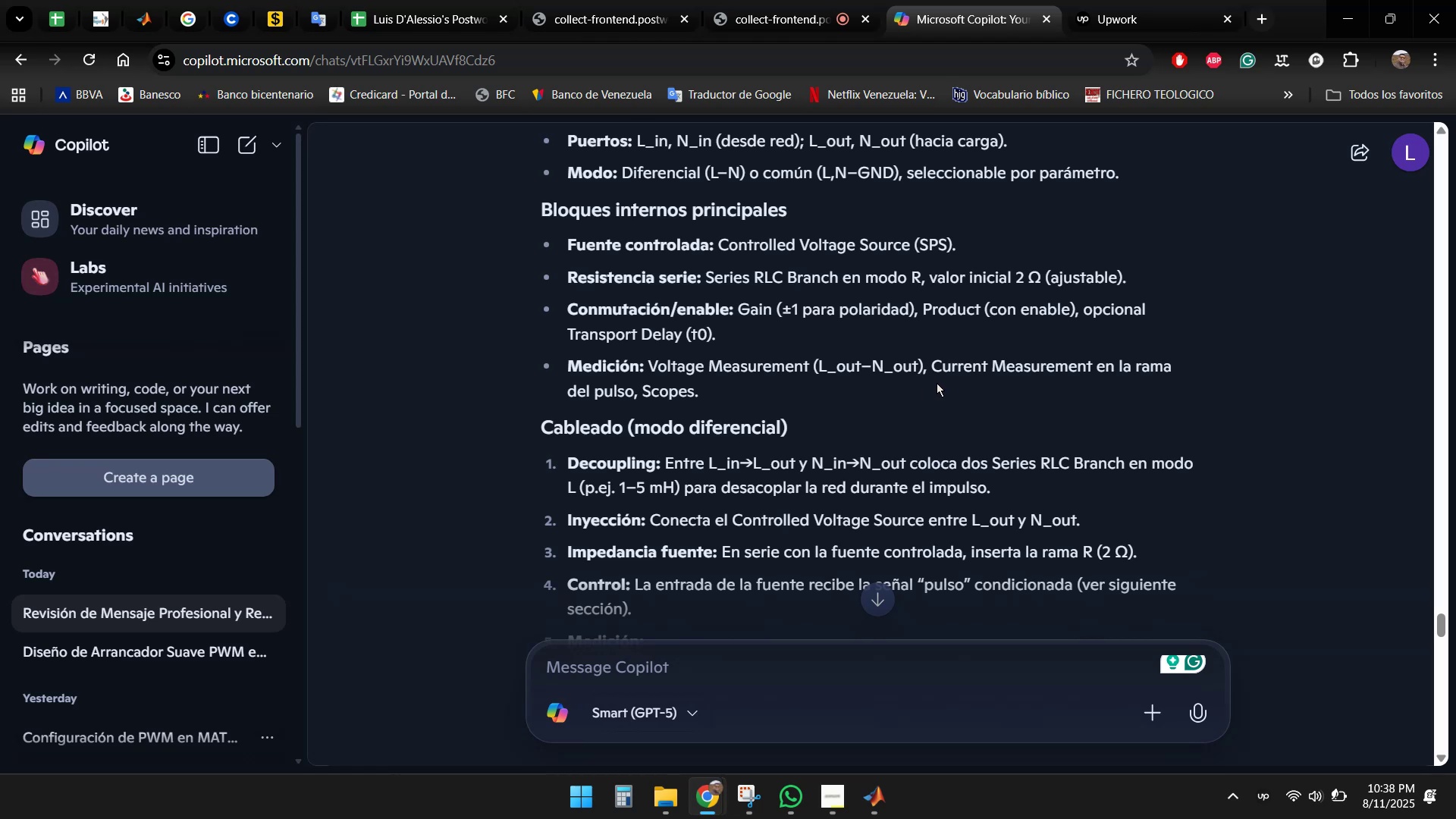 
wait(9.48)
 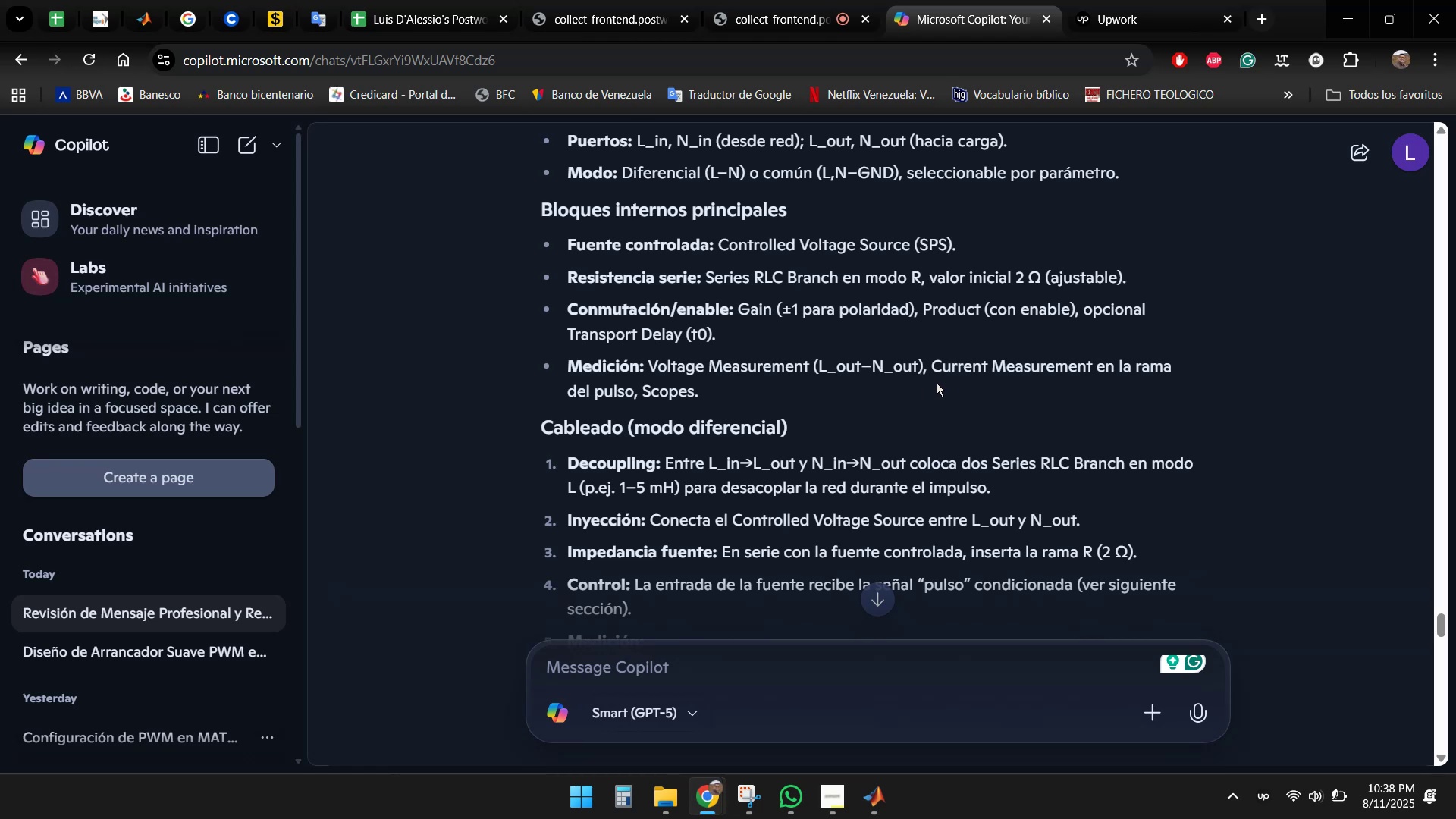 
scroll: coordinate [1062, 382], scroll_direction: down, amount: 1.0
 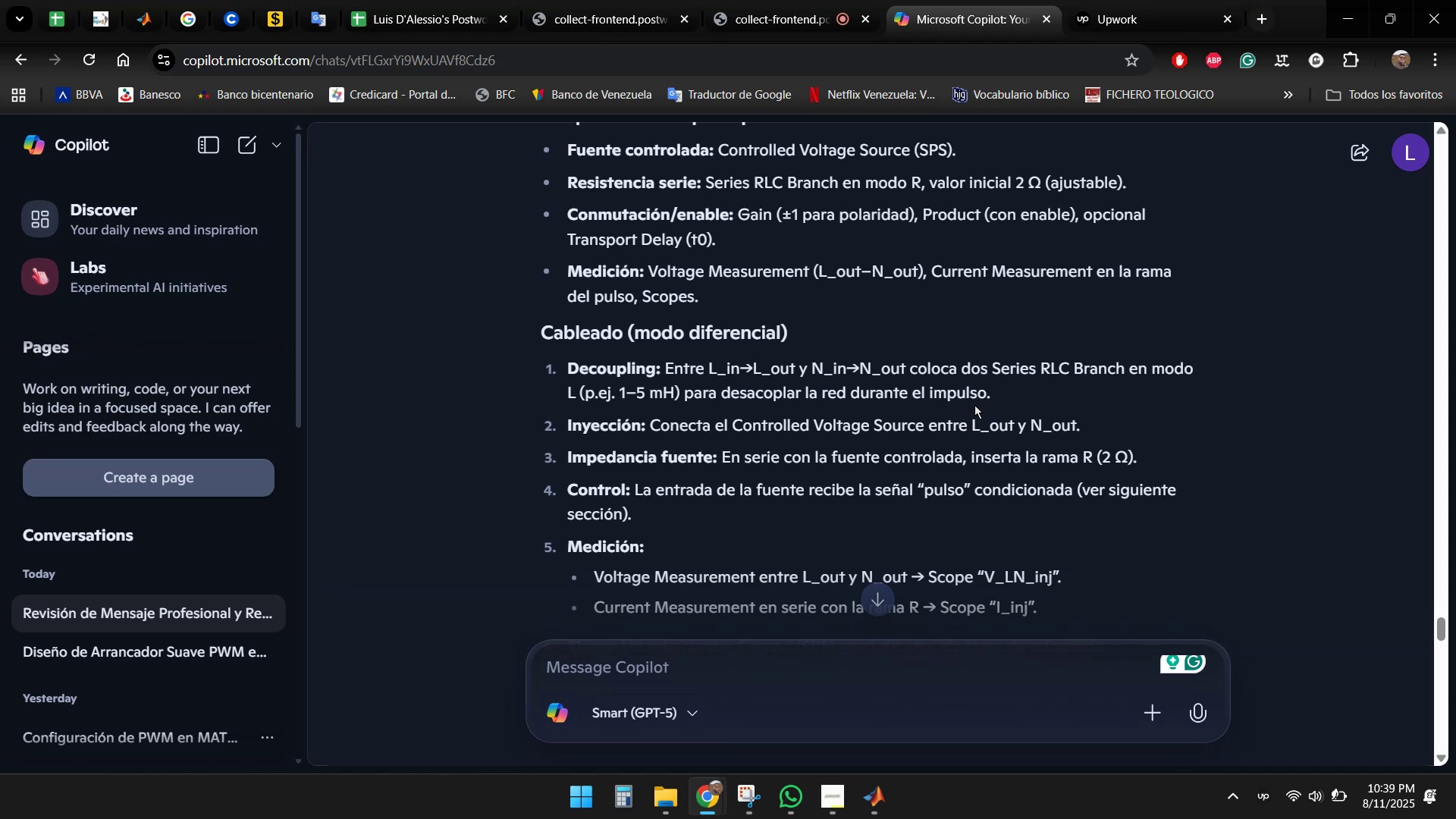 
wait(20.34)
 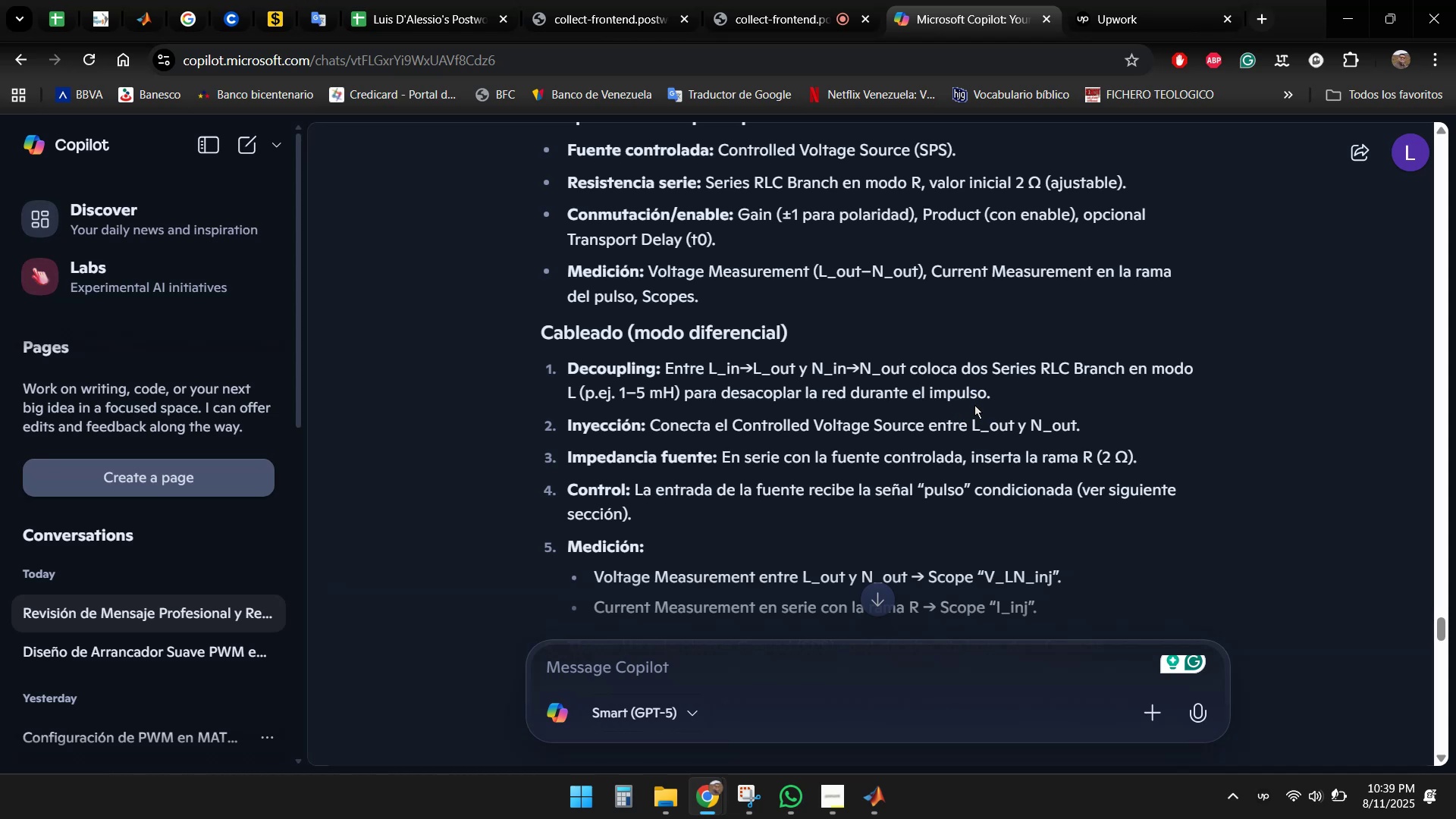 
scroll: coordinate [864, 389], scroll_direction: down, amount: 2.0
 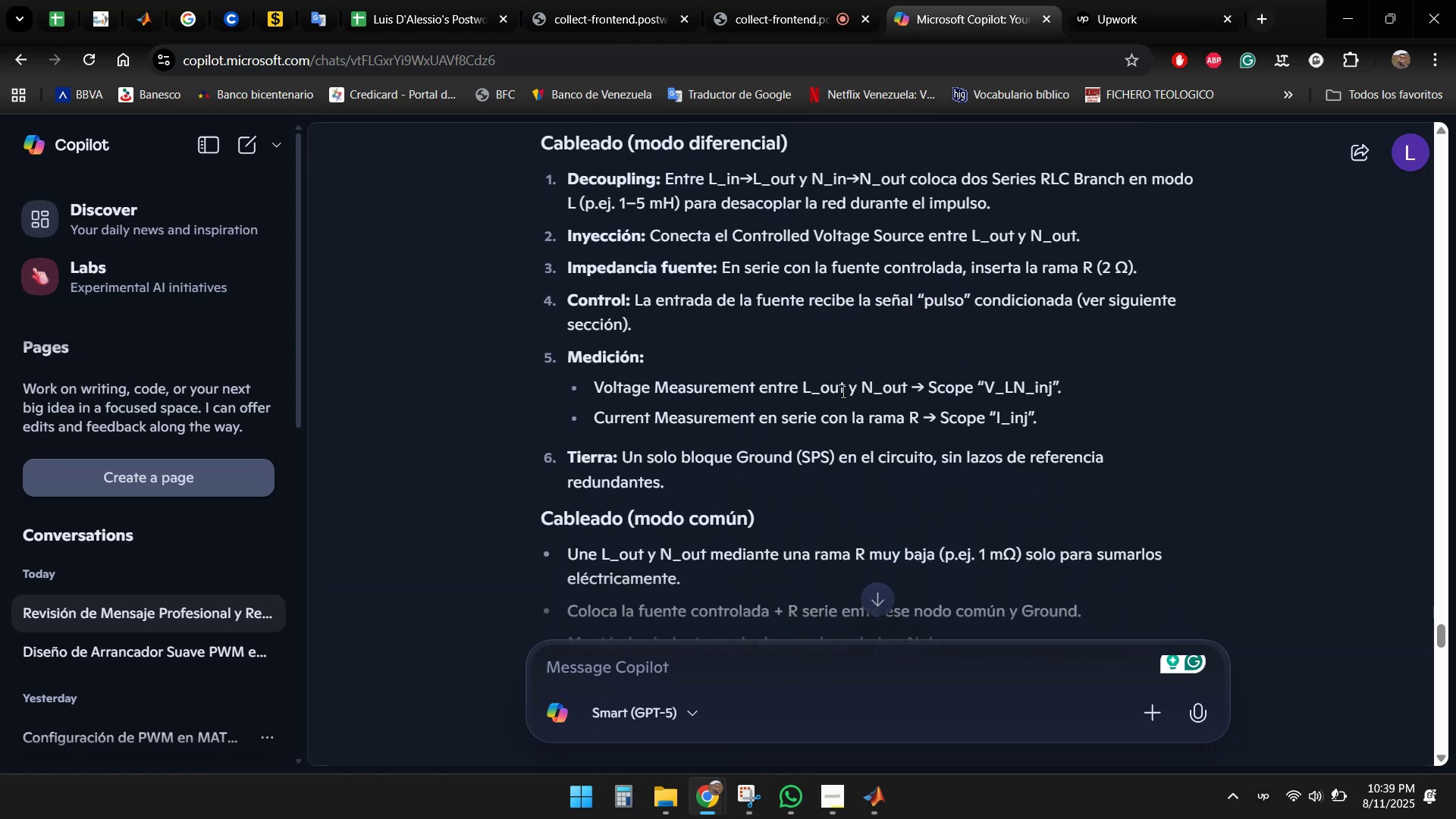 
scroll: coordinate [843, 392], scroll_direction: up, amount: 4.0
 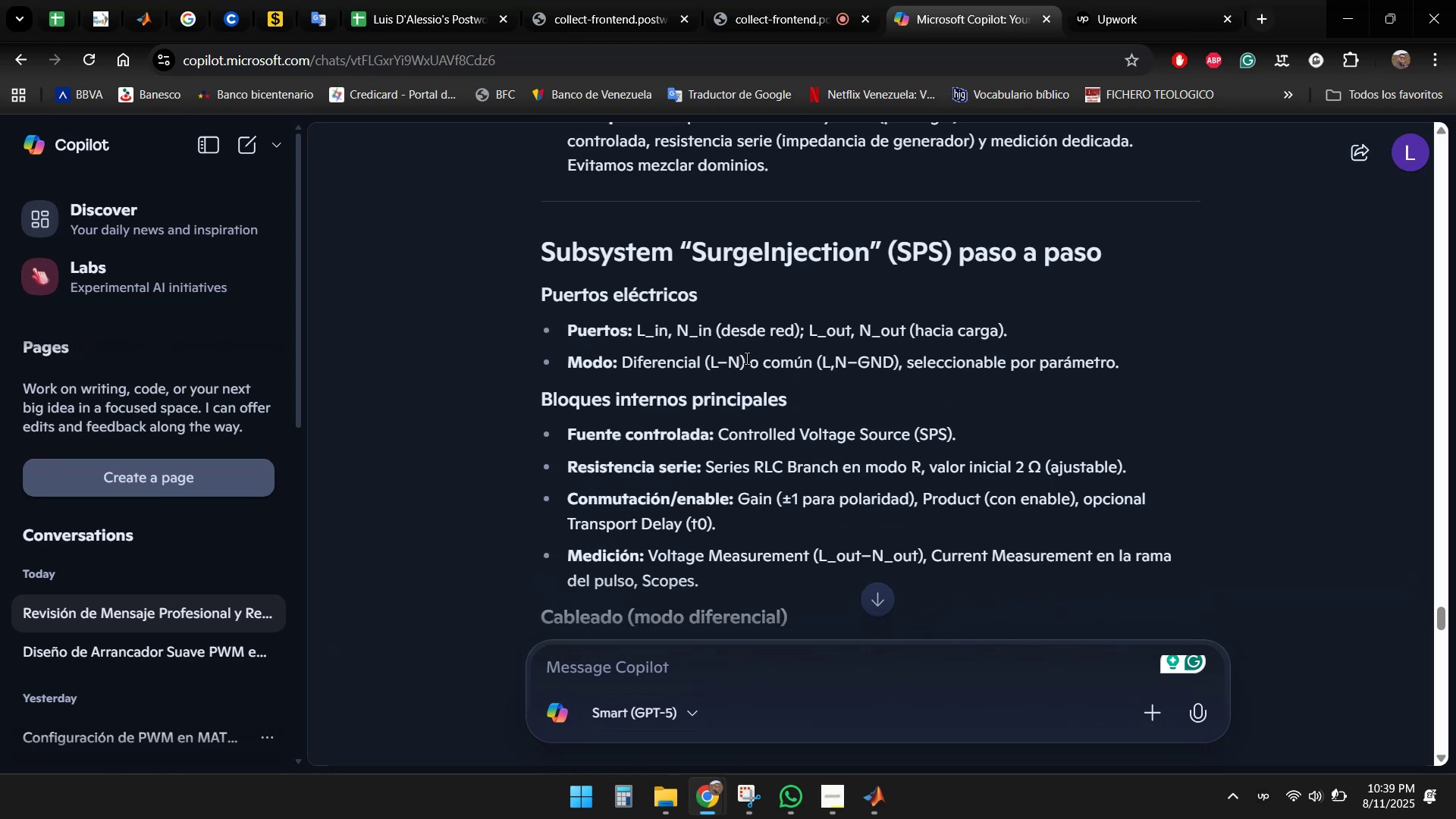 
scroll: coordinate [745, 357], scroll_direction: down, amount: 6.0
 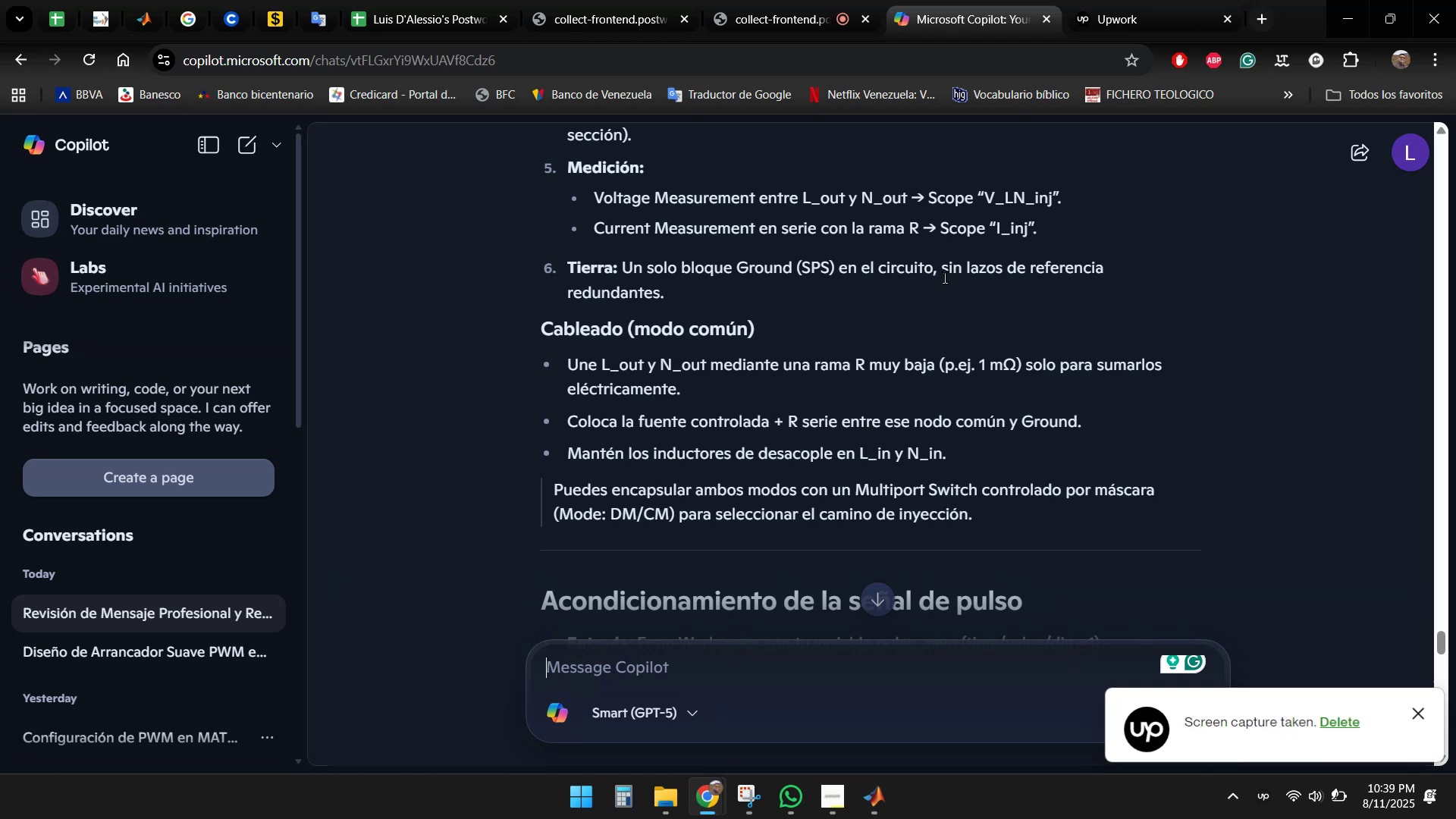 
wait(12.25)
 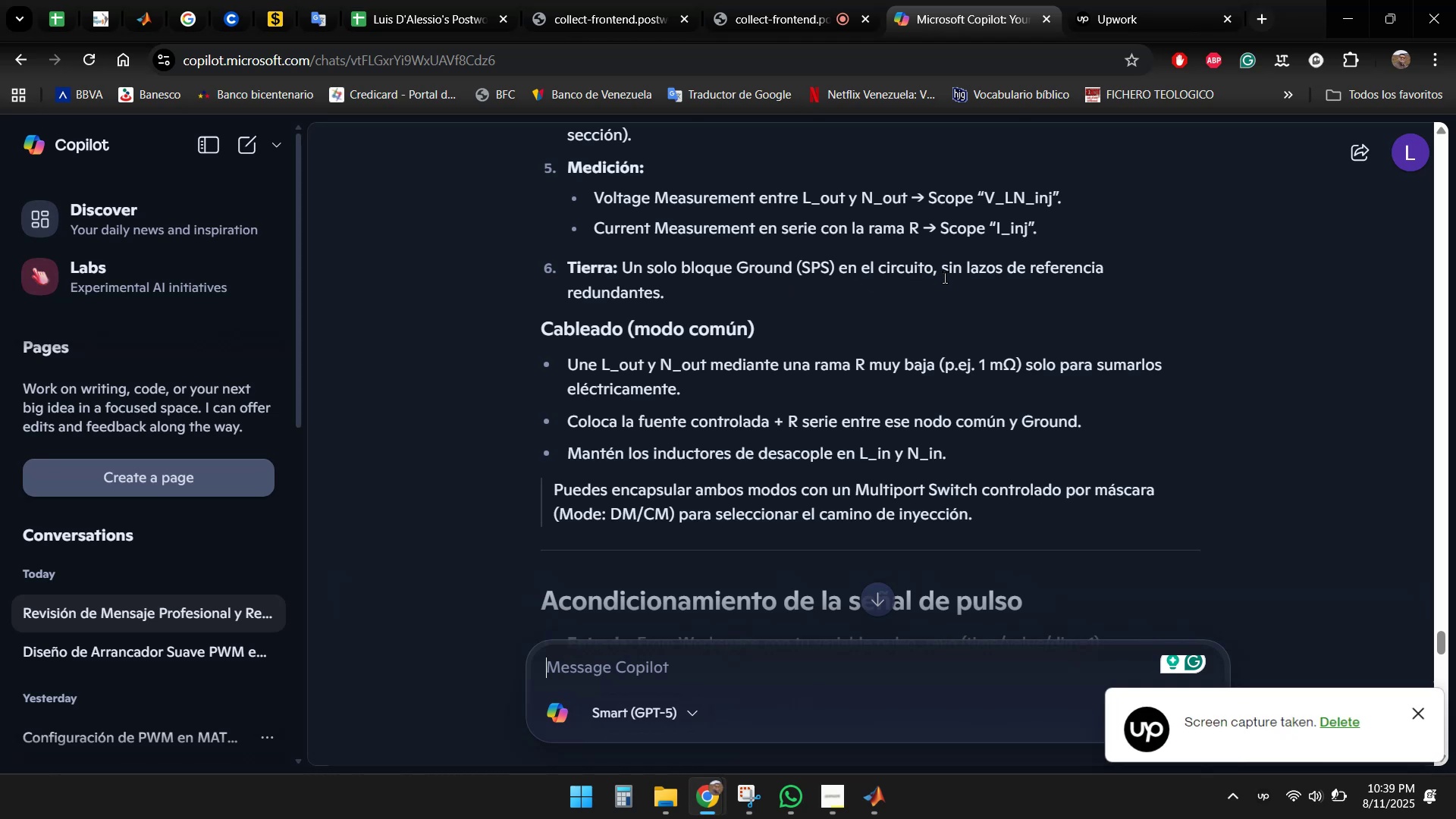 
left_click([883, 813])
 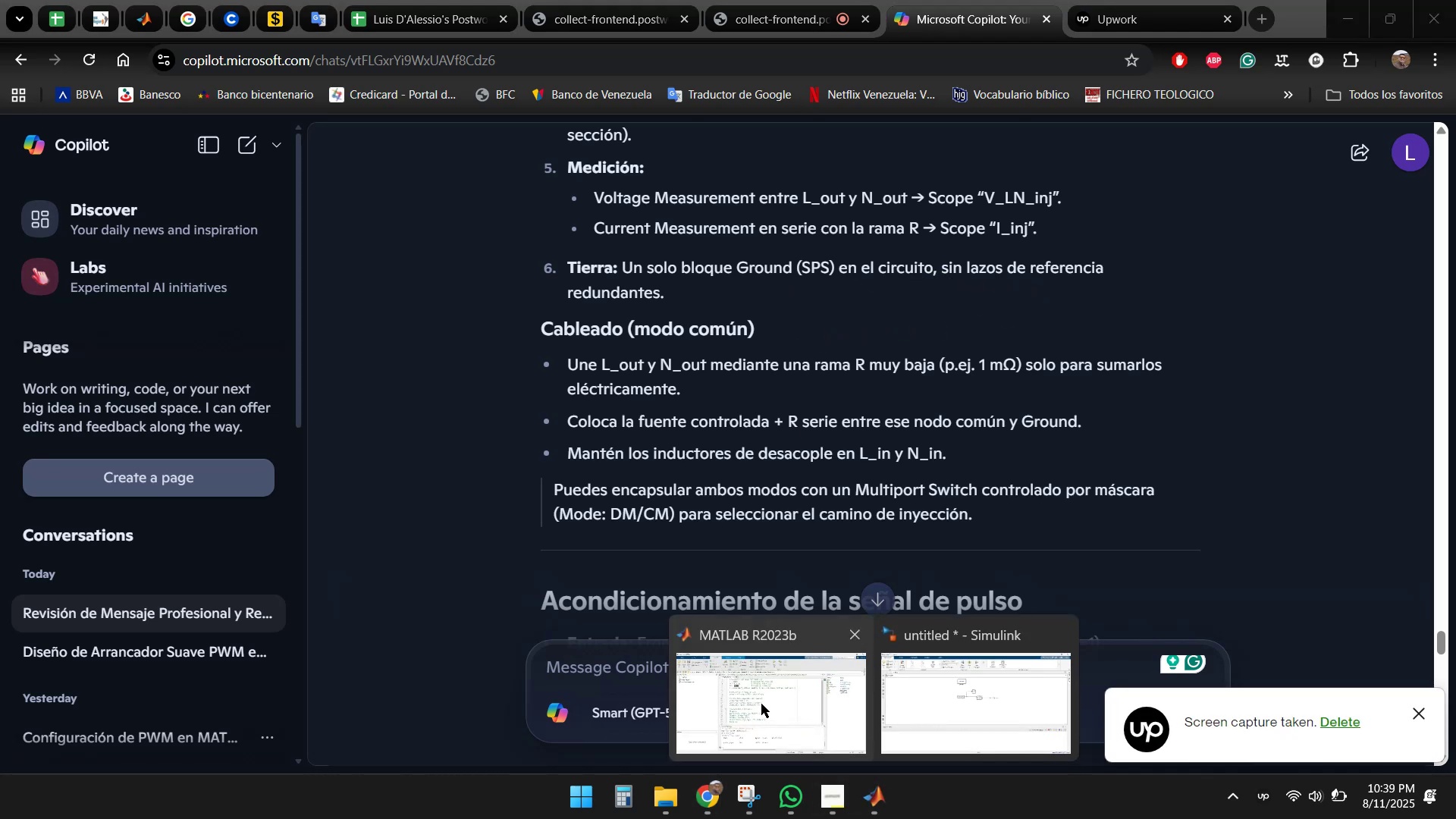 
left_click([761, 704])
 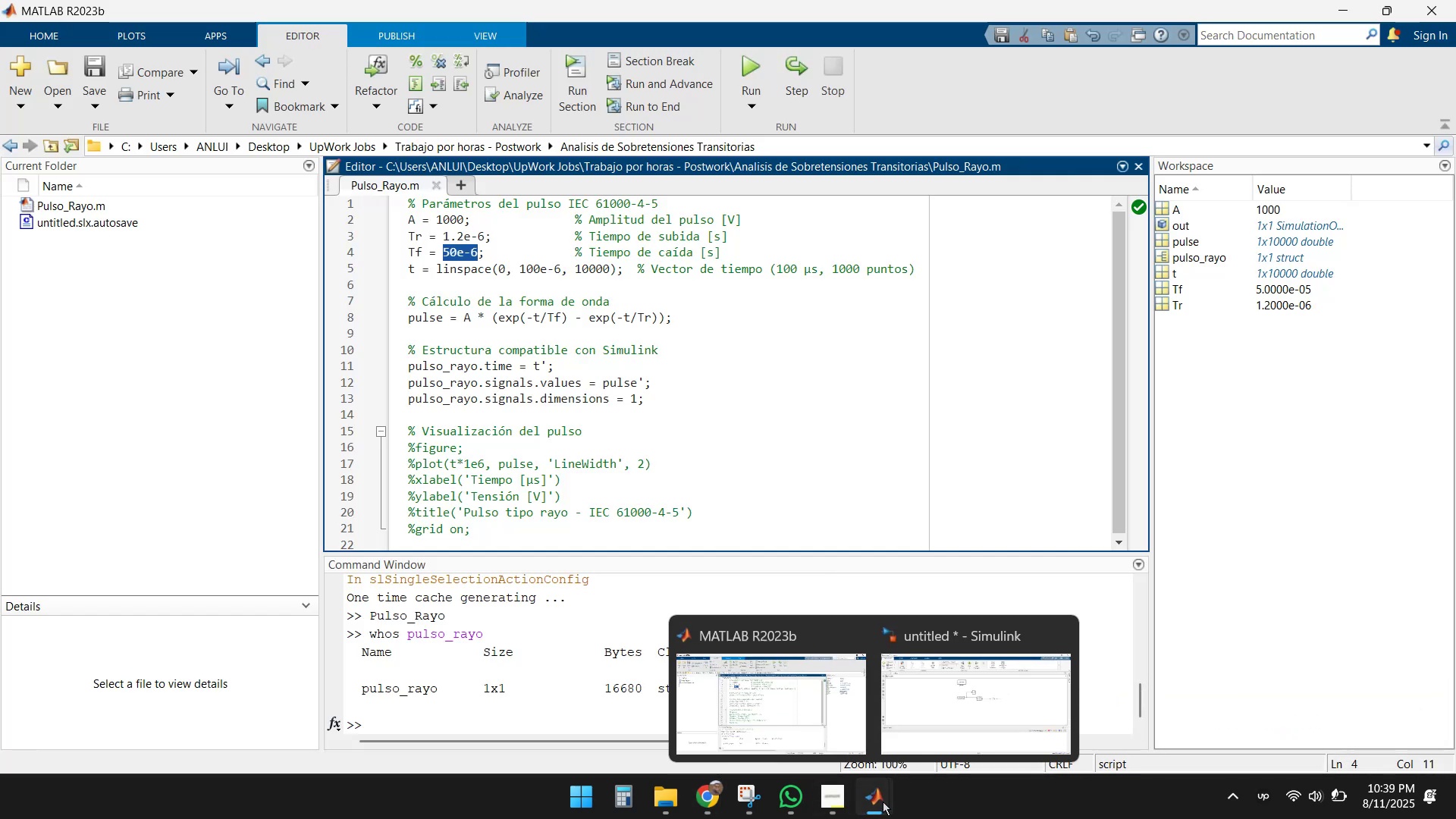 
double_click([971, 723])
 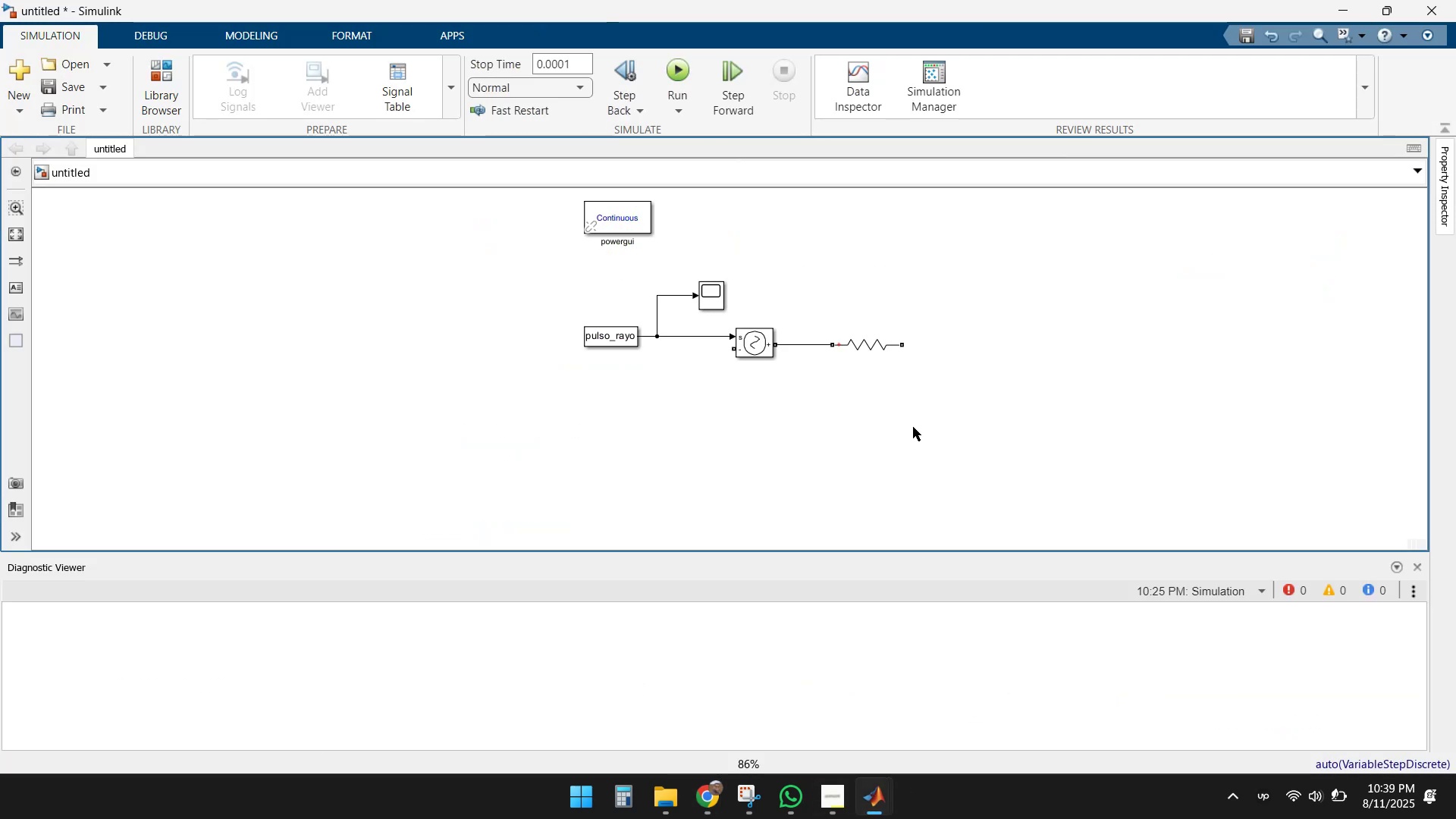 
left_click([913, 427])
 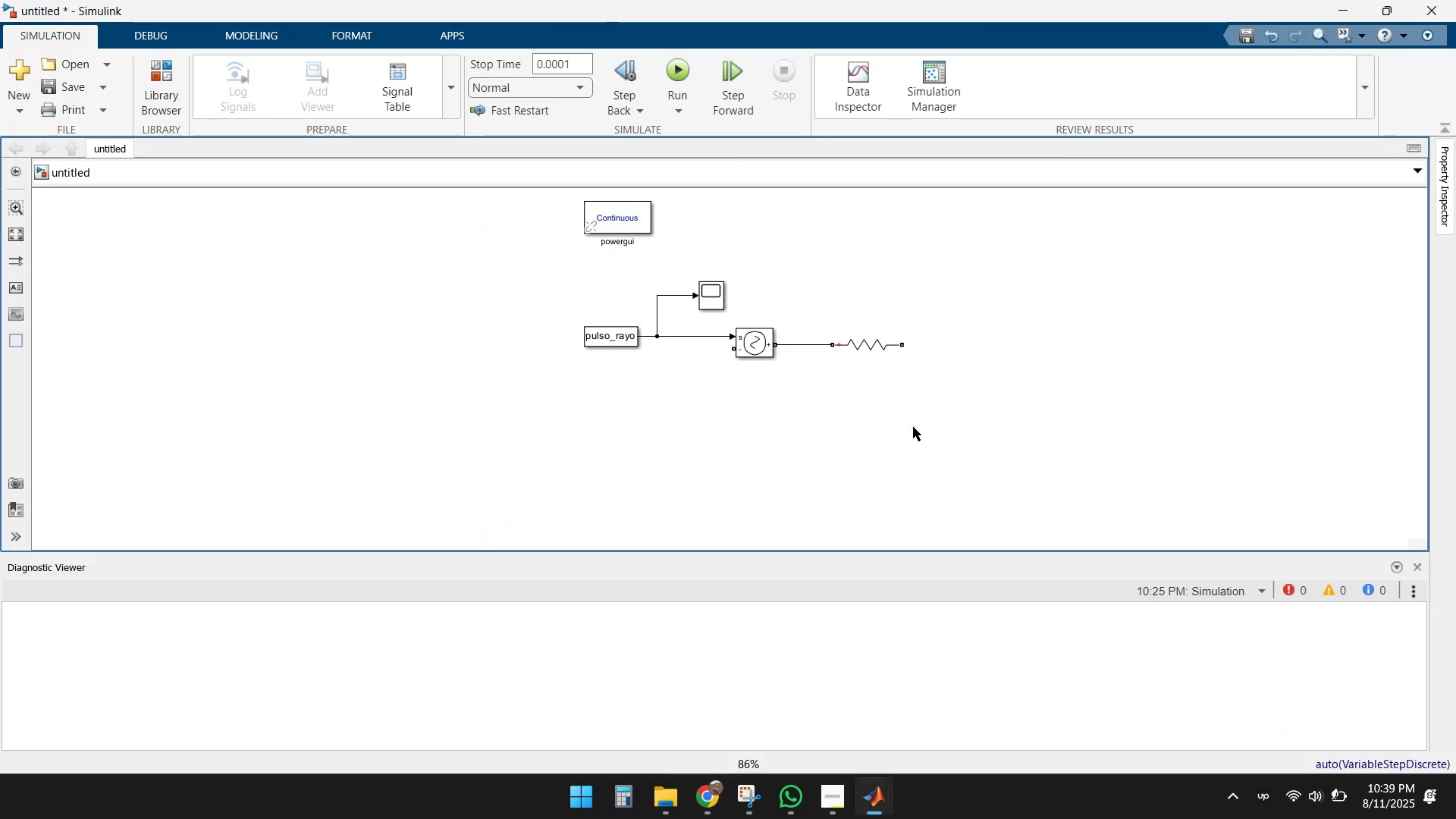 
double_click([913, 427])
 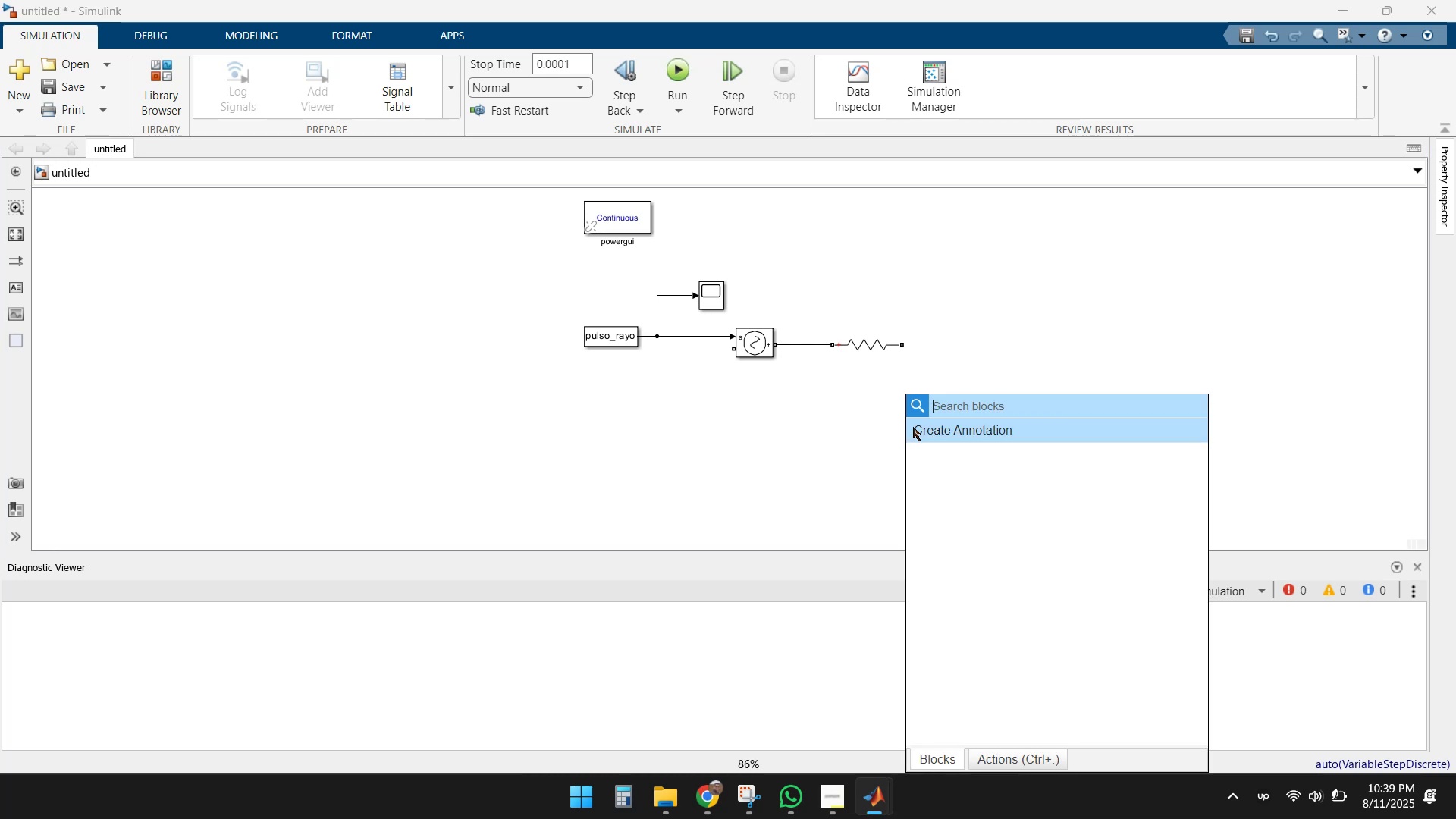 
type(ground)
 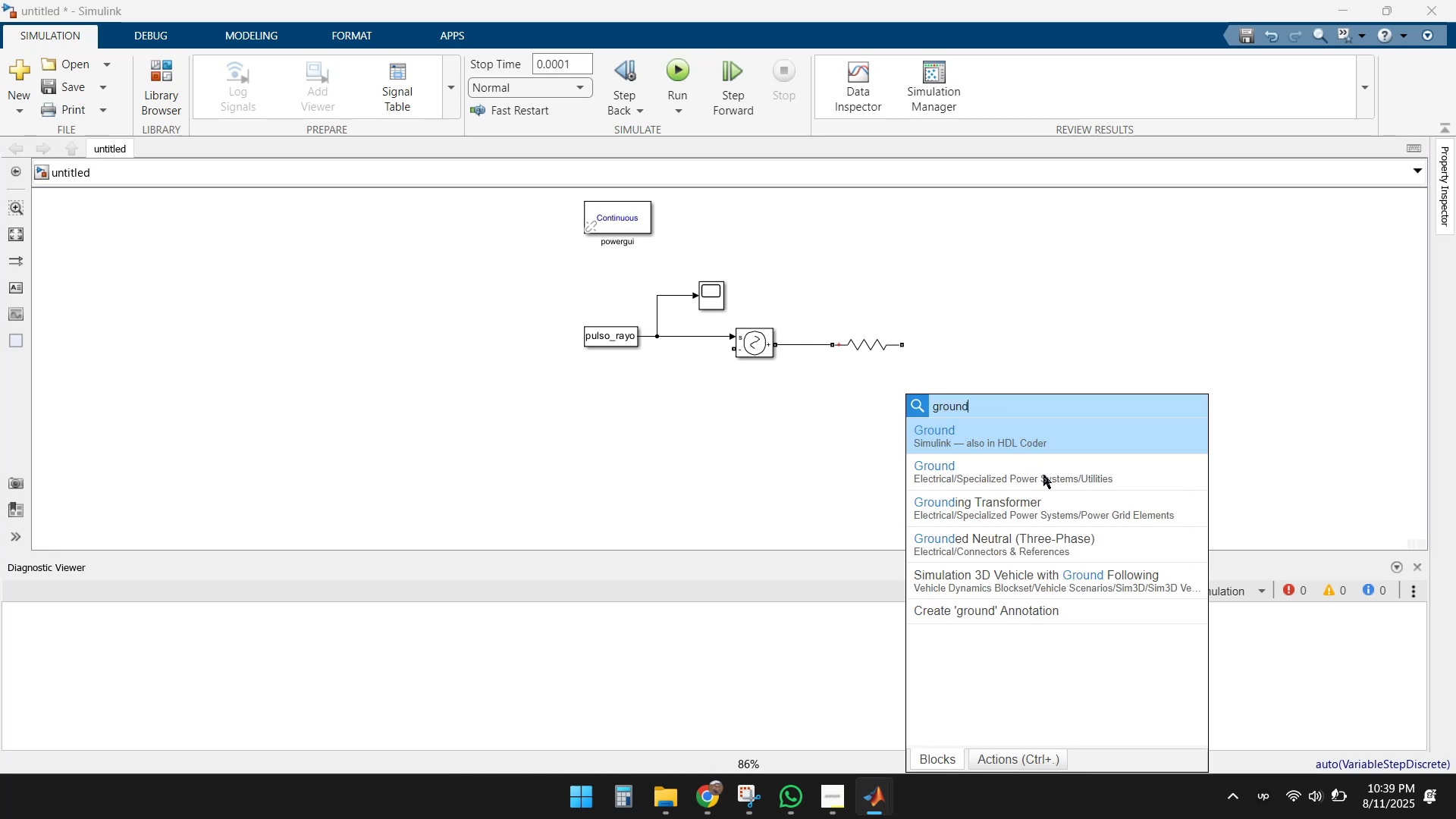 
left_click([1045, 474])
 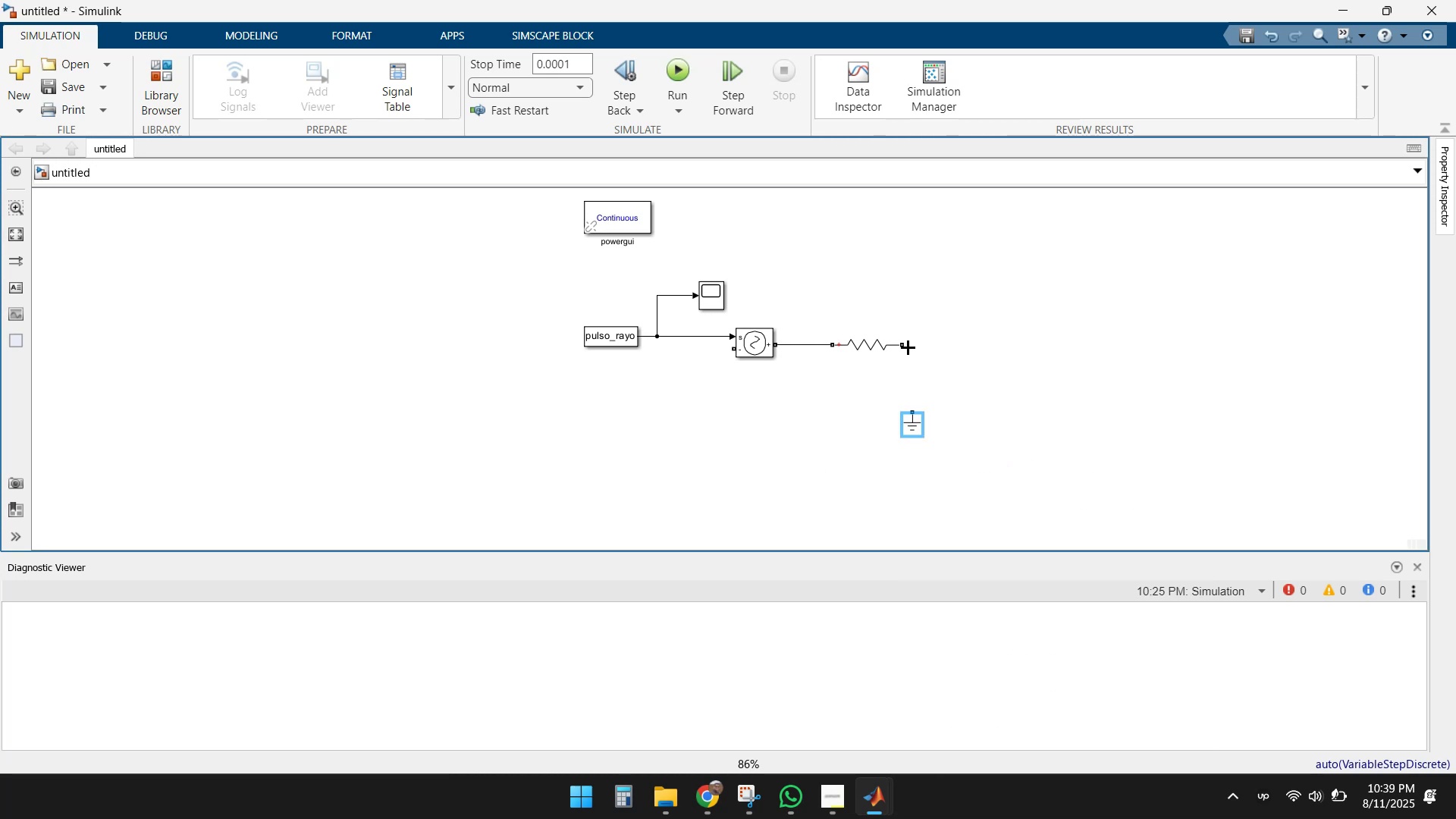 
left_click_drag(start_coordinate=[905, 341], to_coordinate=[913, 412])
 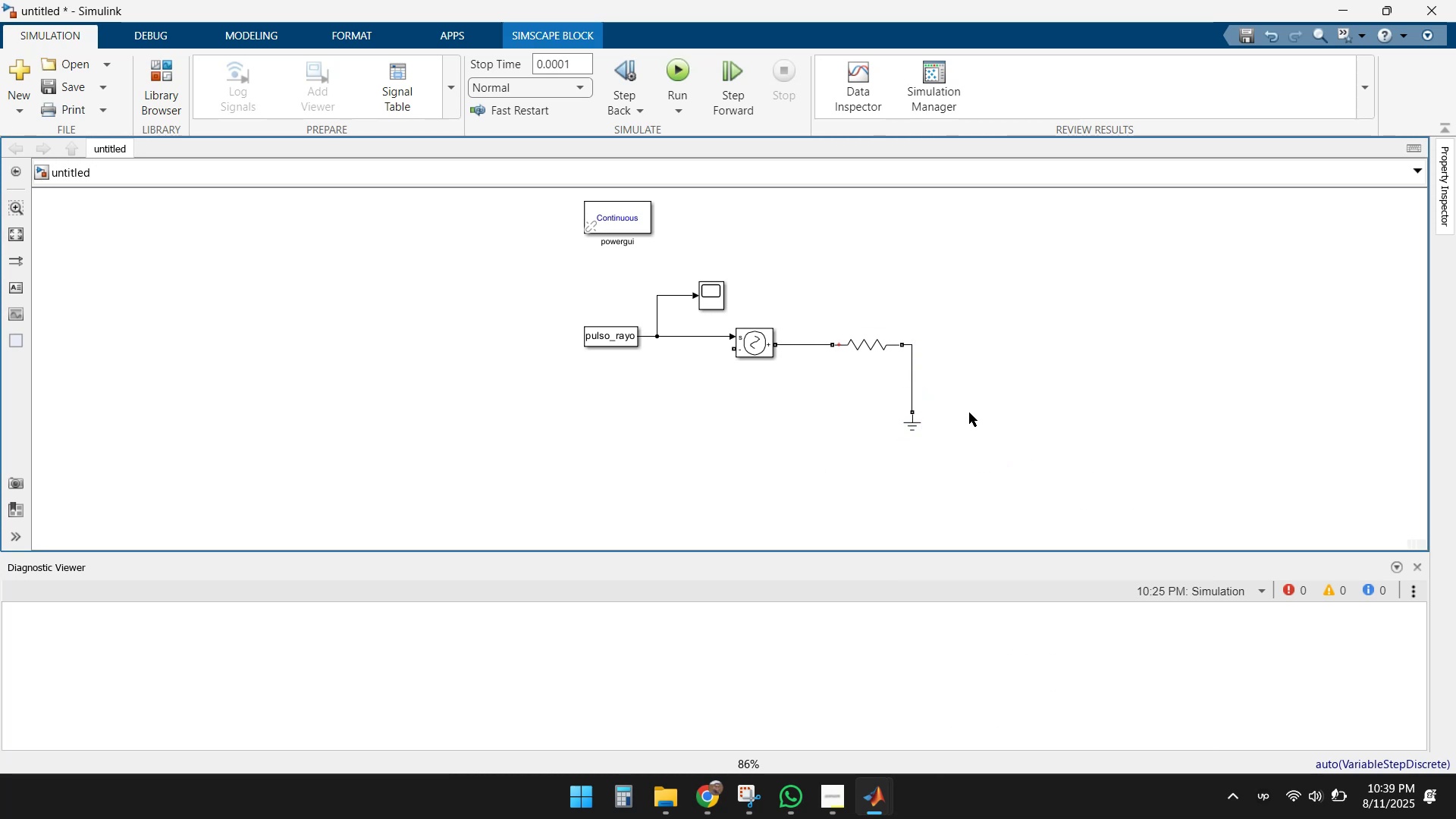 
left_click([969, 413])
 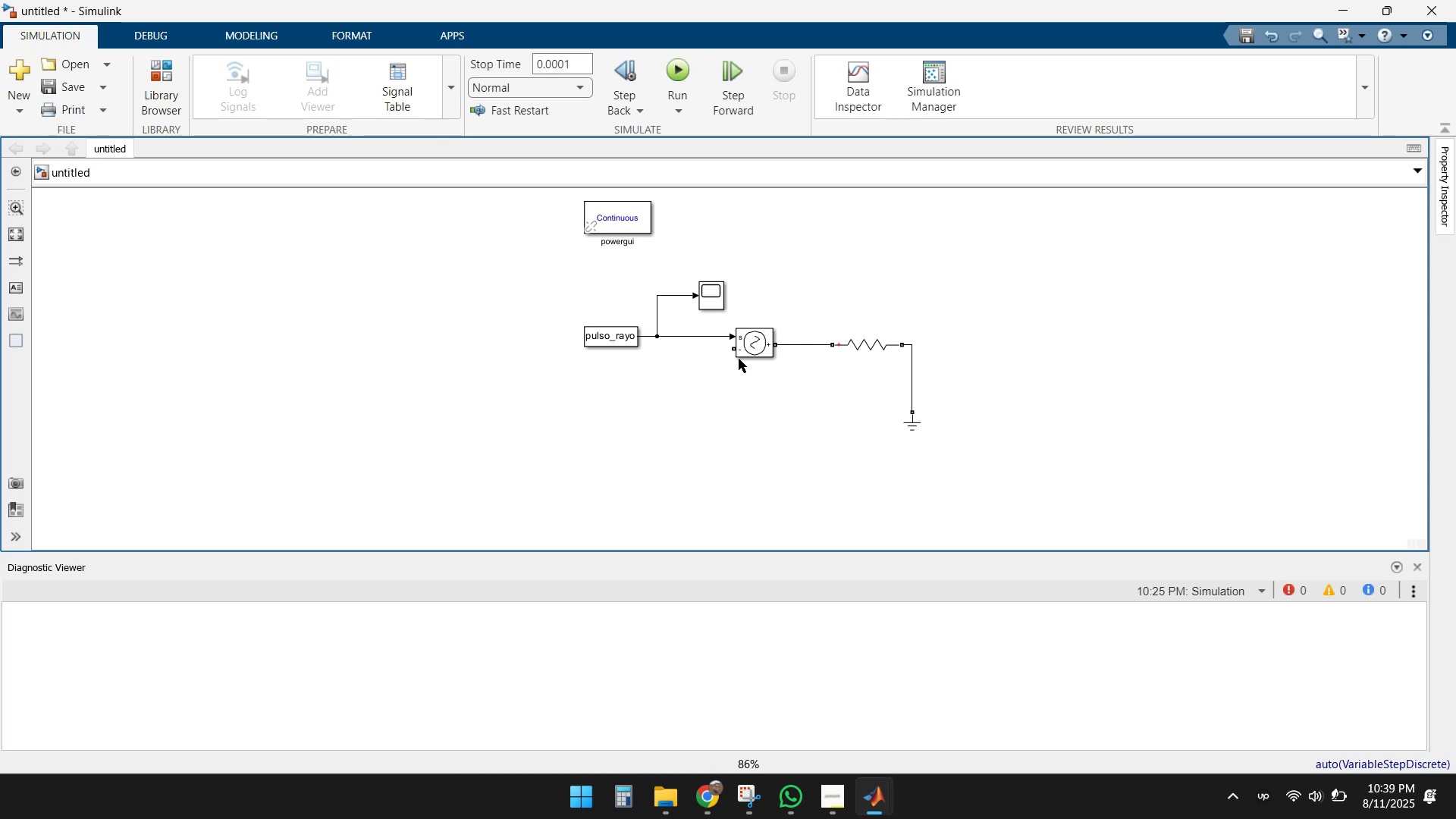 
left_click_drag(start_coordinate=[727, 351], to_coordinate=[914, 400])
 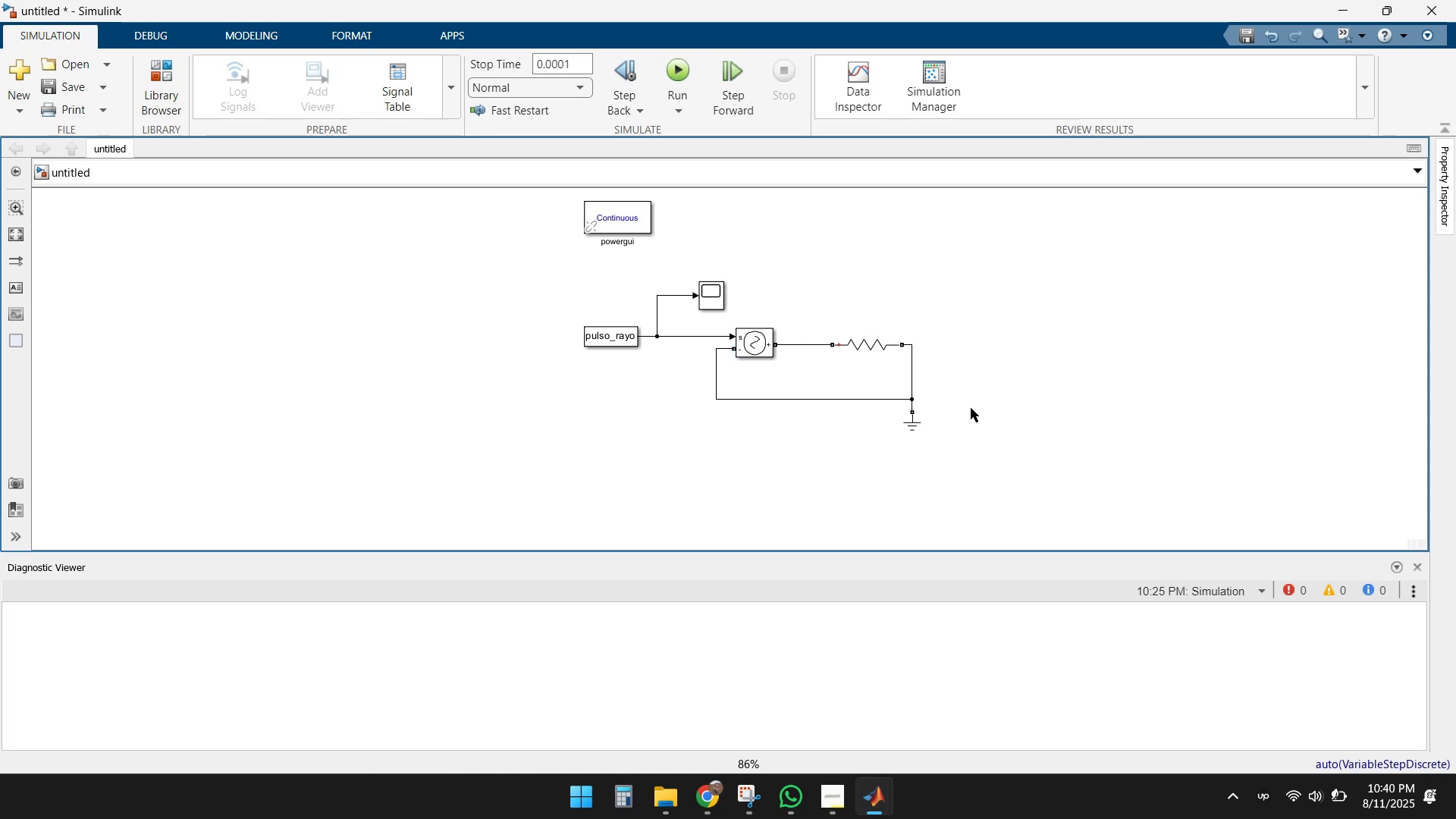 
left_click([971, 408])
 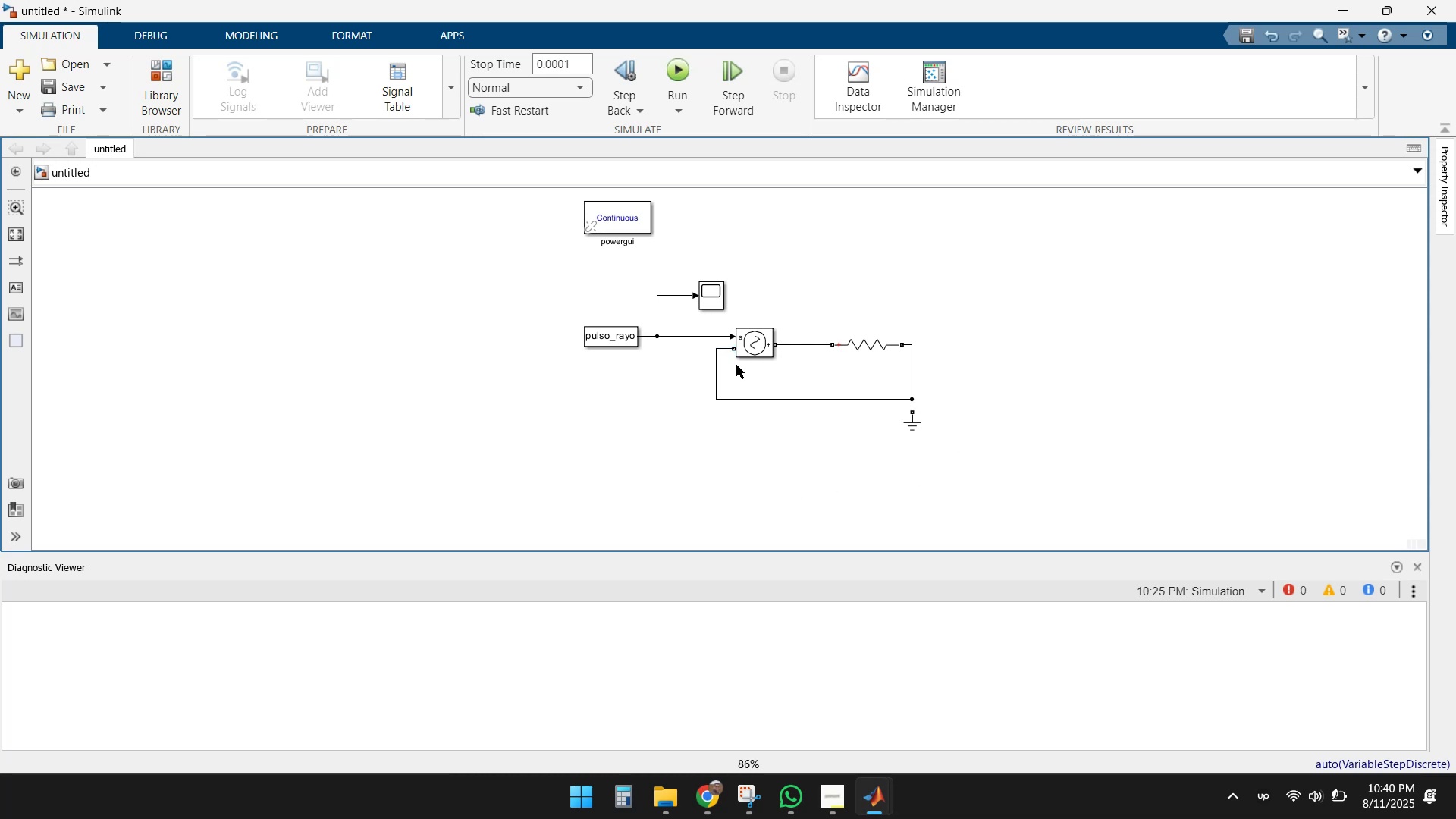 
double_click([752, 344])
 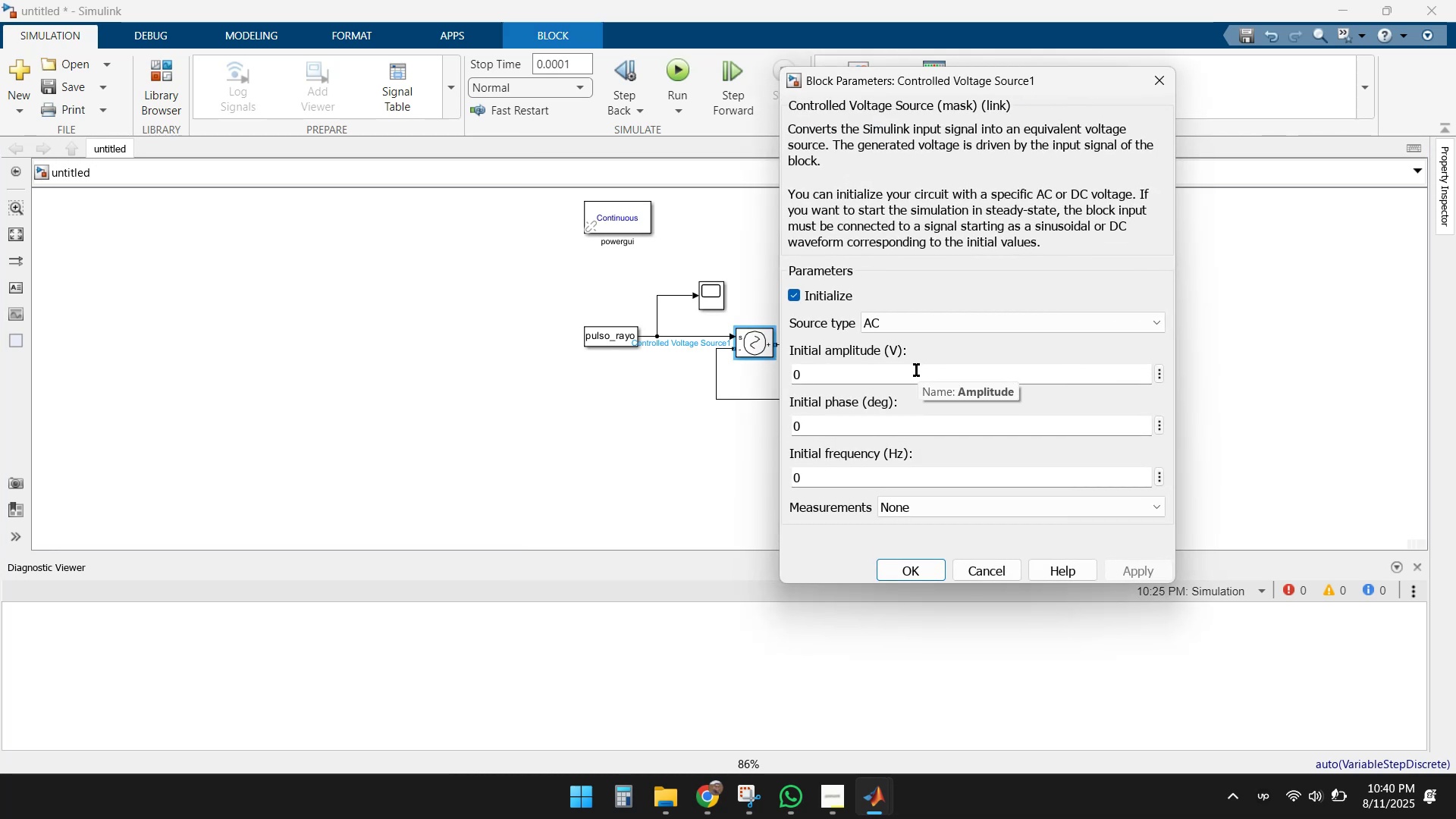 
left_click([904, 378])
 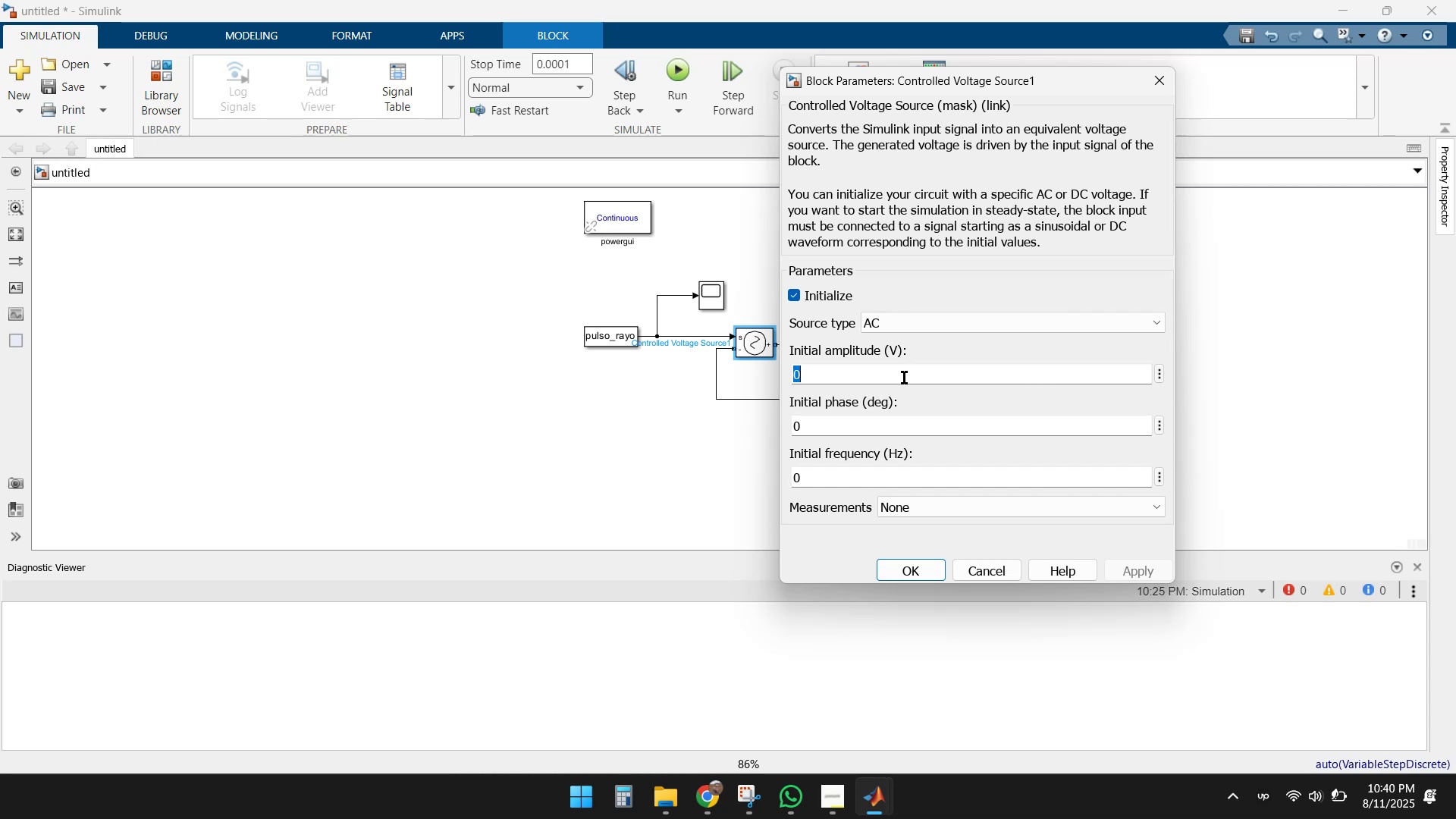 
scroll: coordinate [918, 410], scroll_direction: down, amount: 2.0
 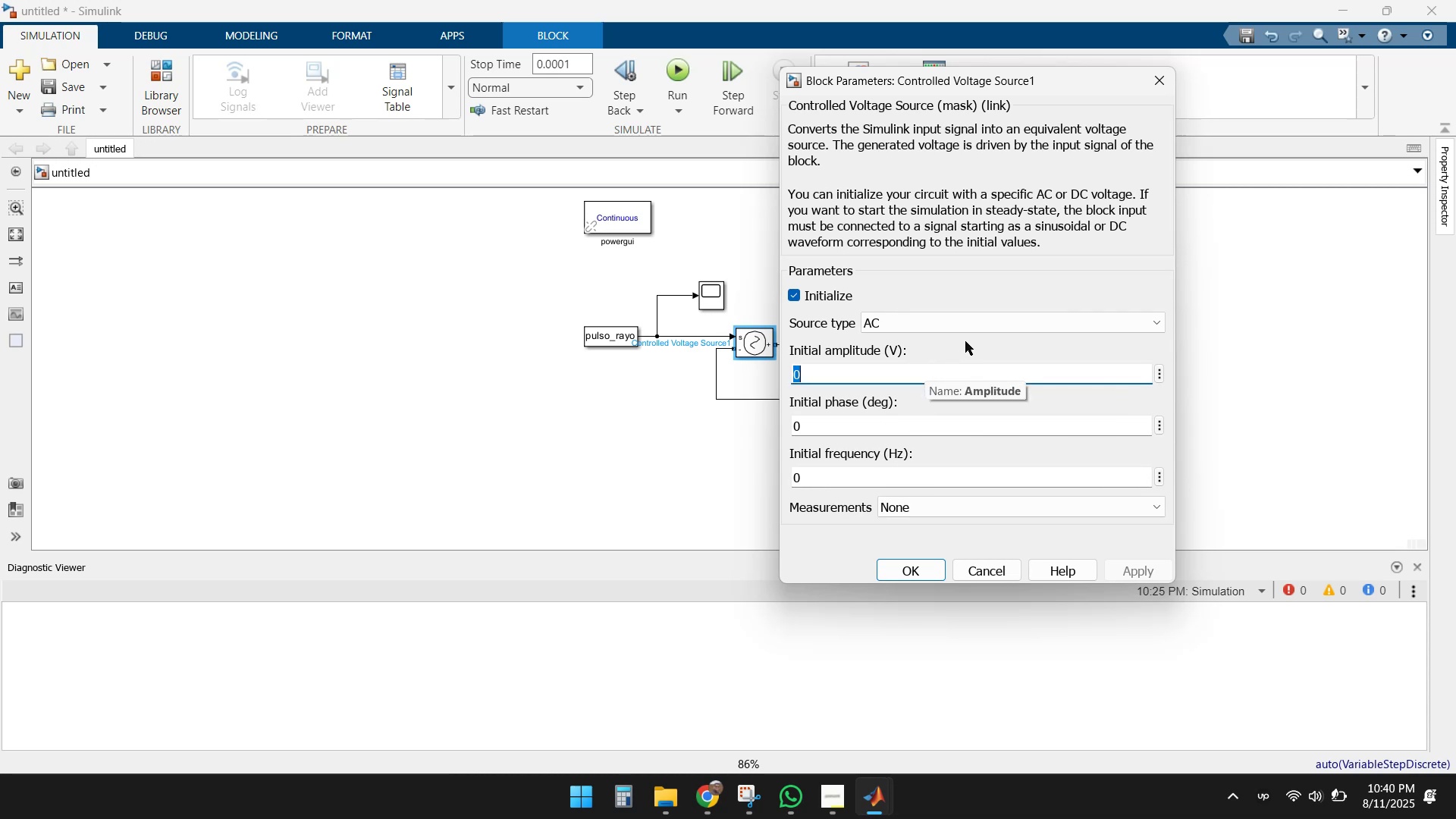 
left_click([947, 322])
 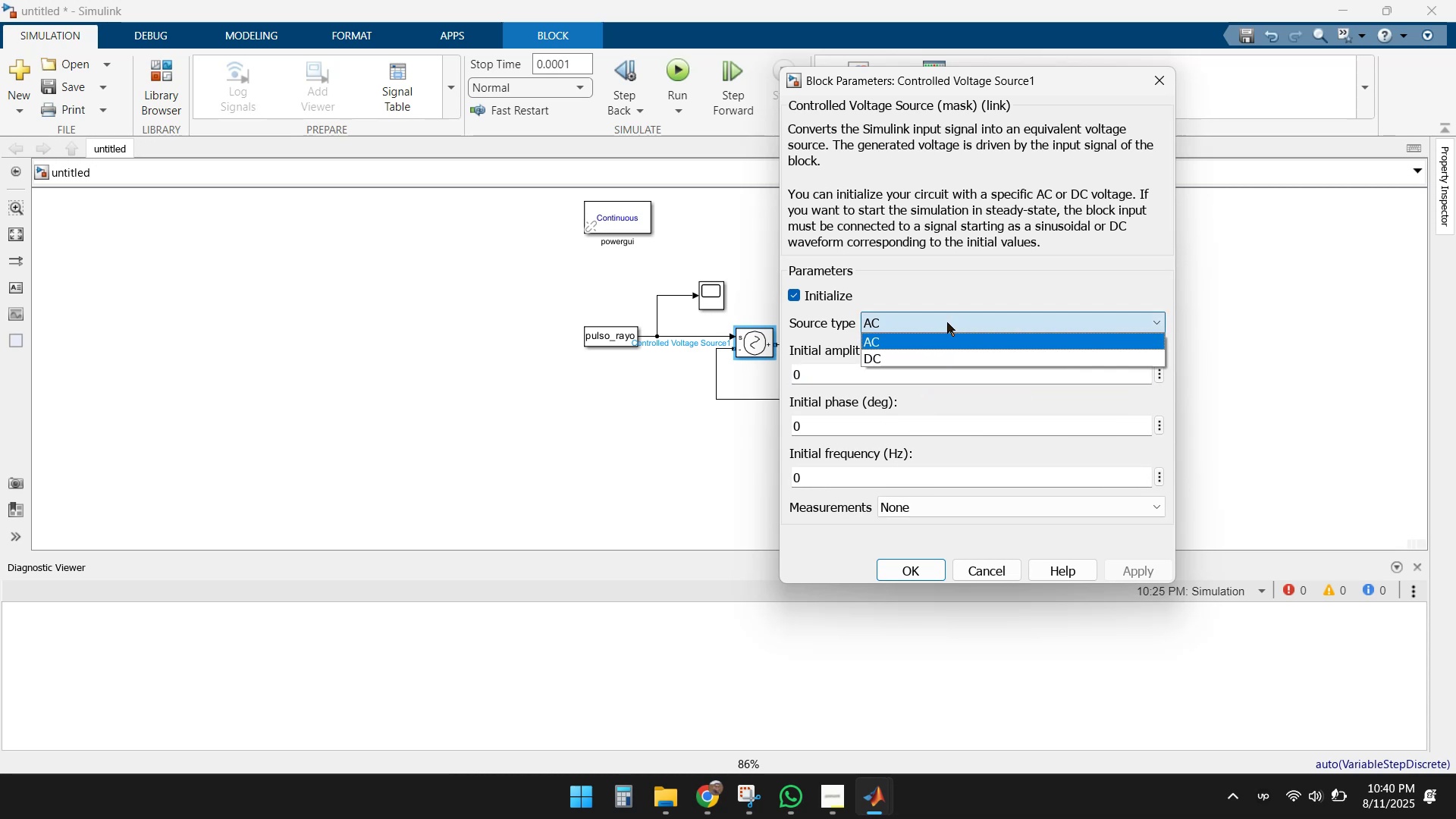 
left_click([947, 322])
 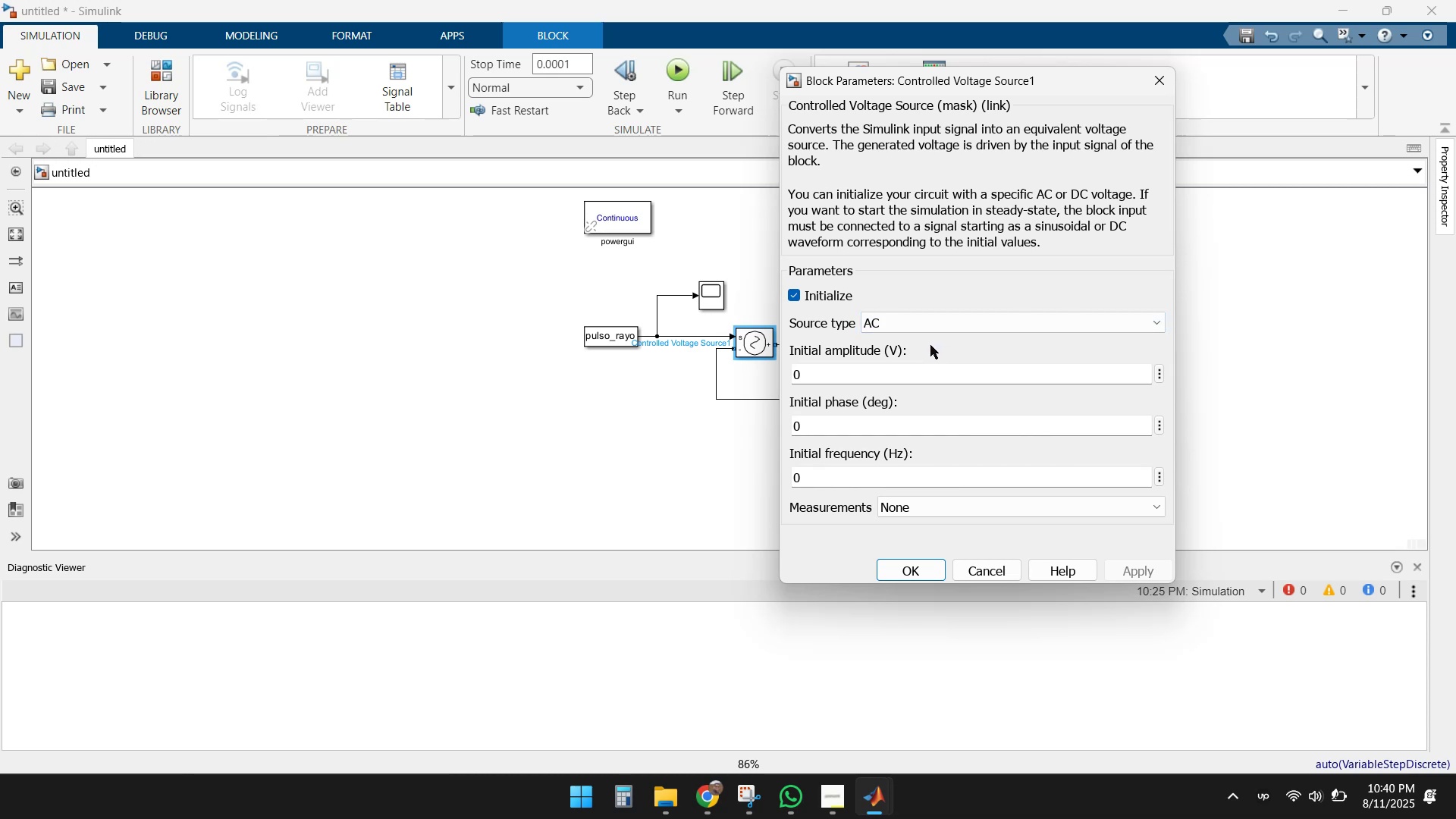 
left_click([945, 324])
 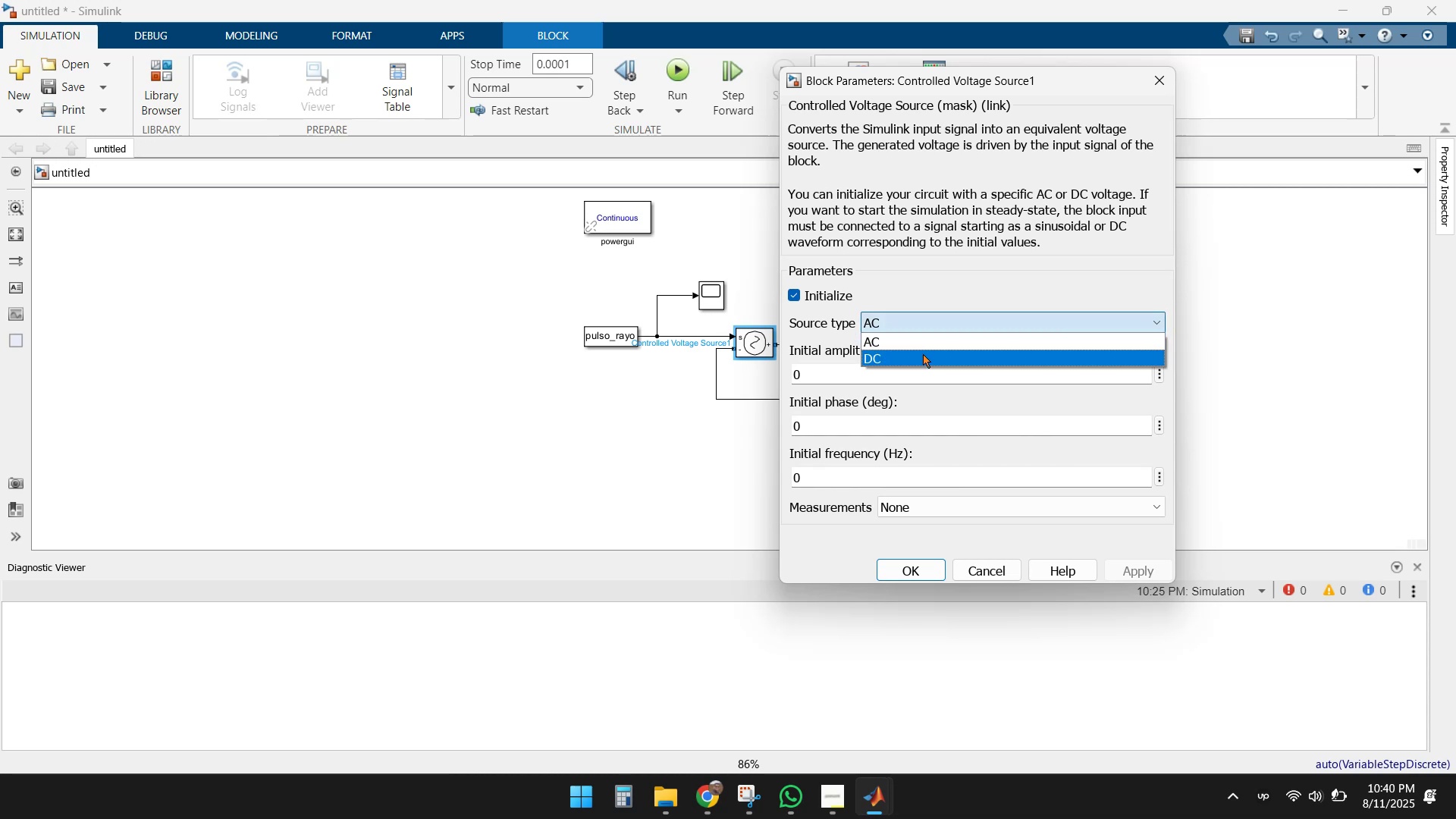 
left_click([923, 354])
 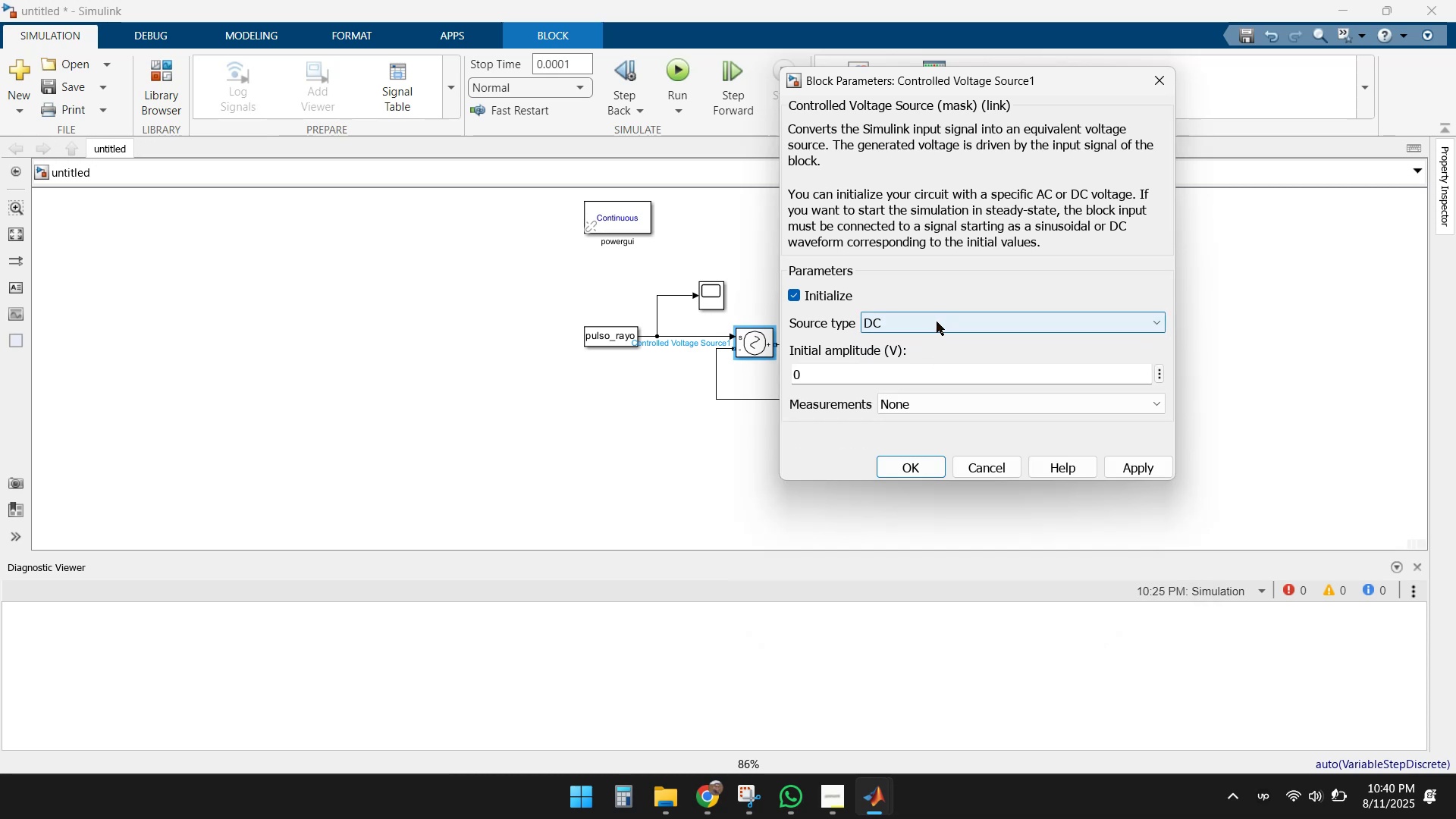 
left_click([937, 322])
 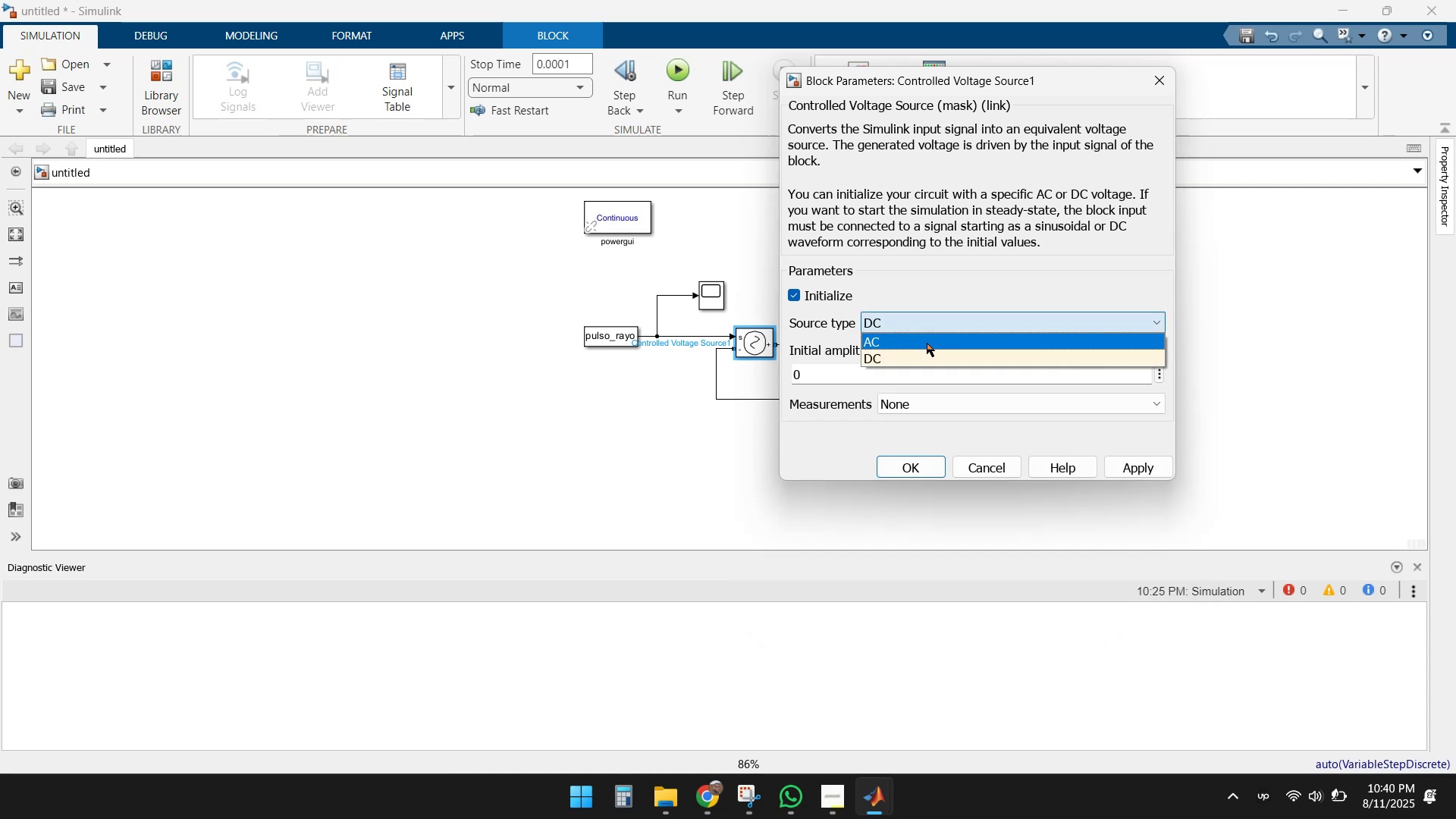 
left_click([927, 343])
 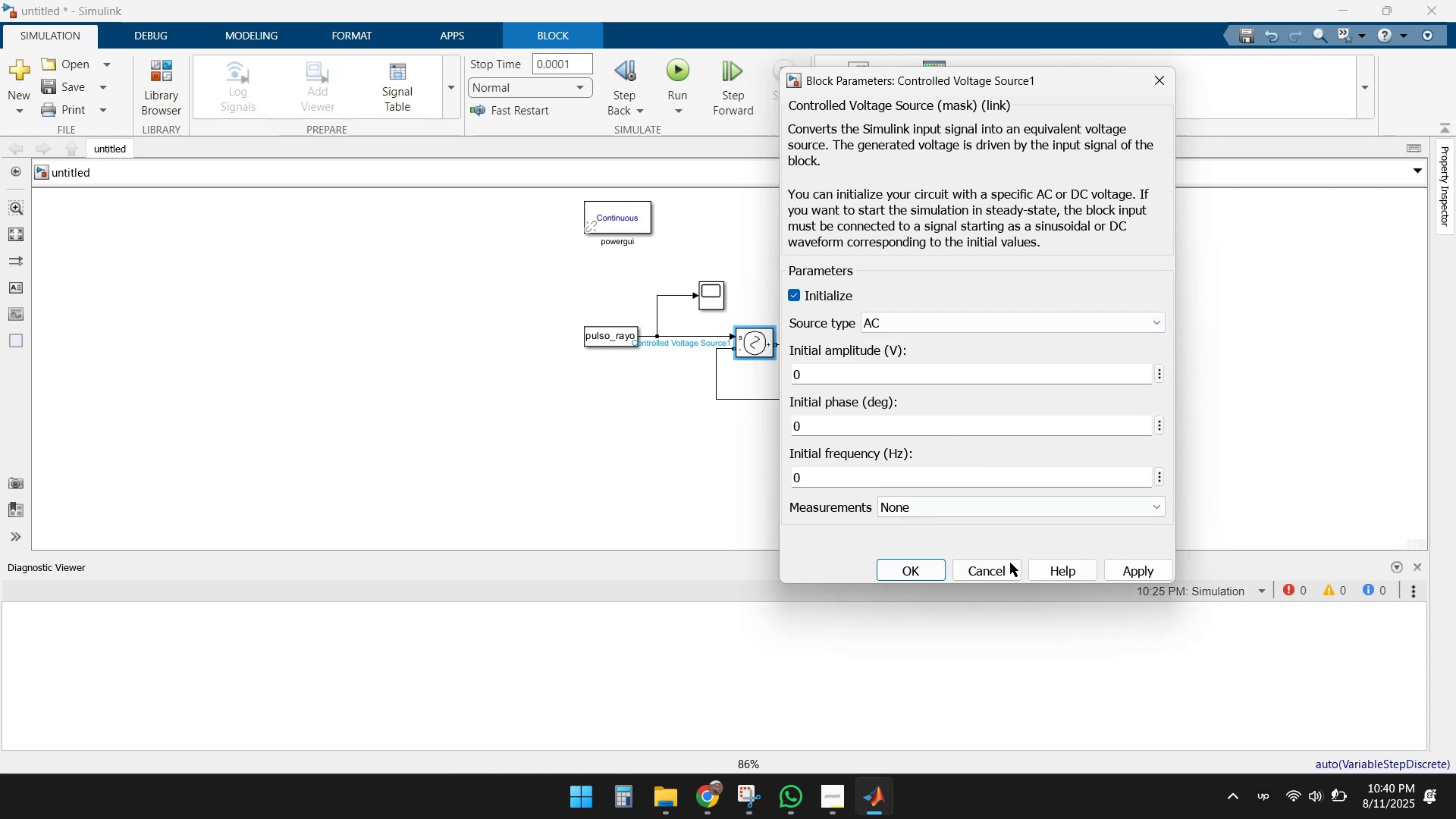 
left_click([978, 579])
 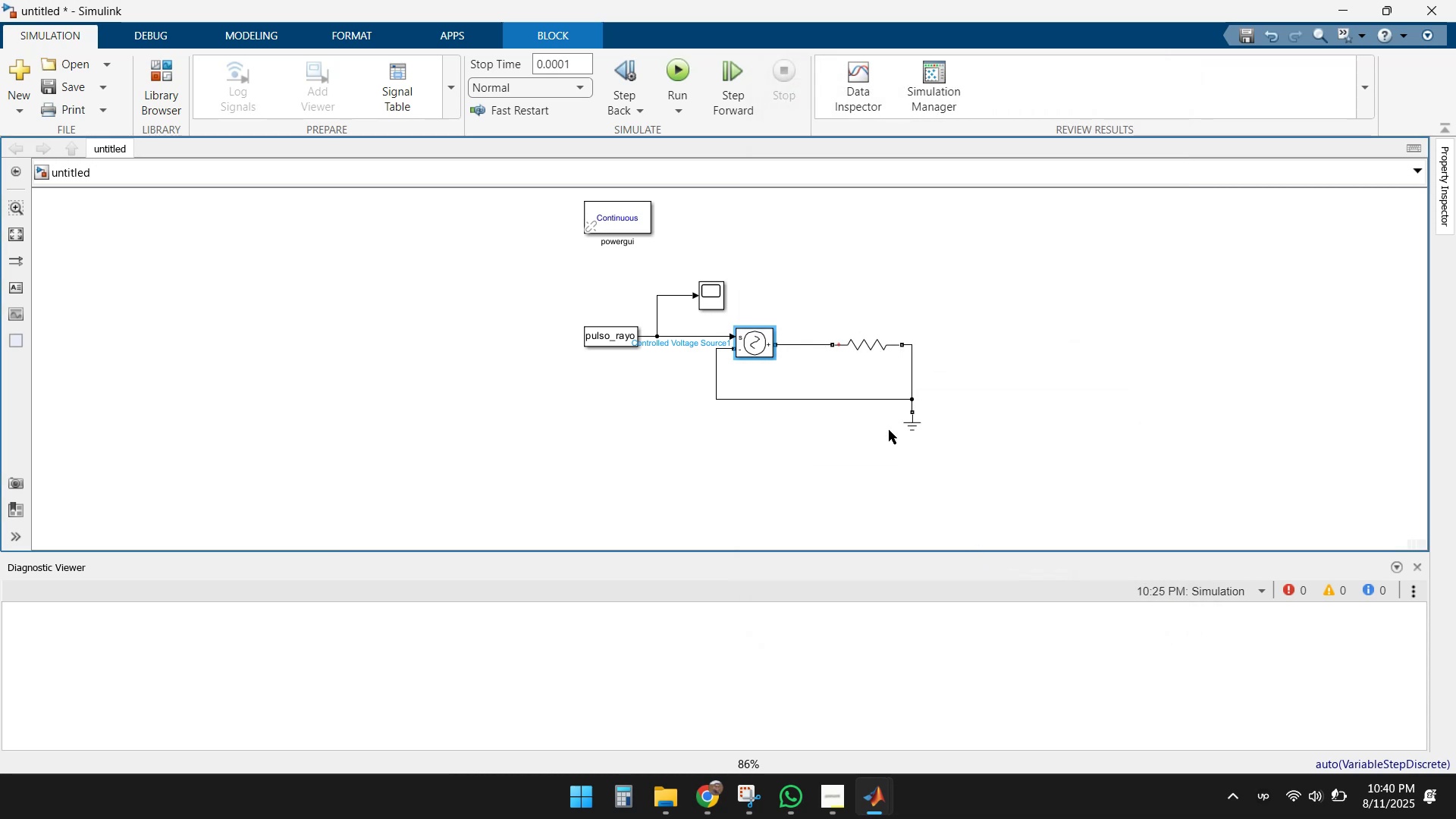 
left_click([812, 443])
 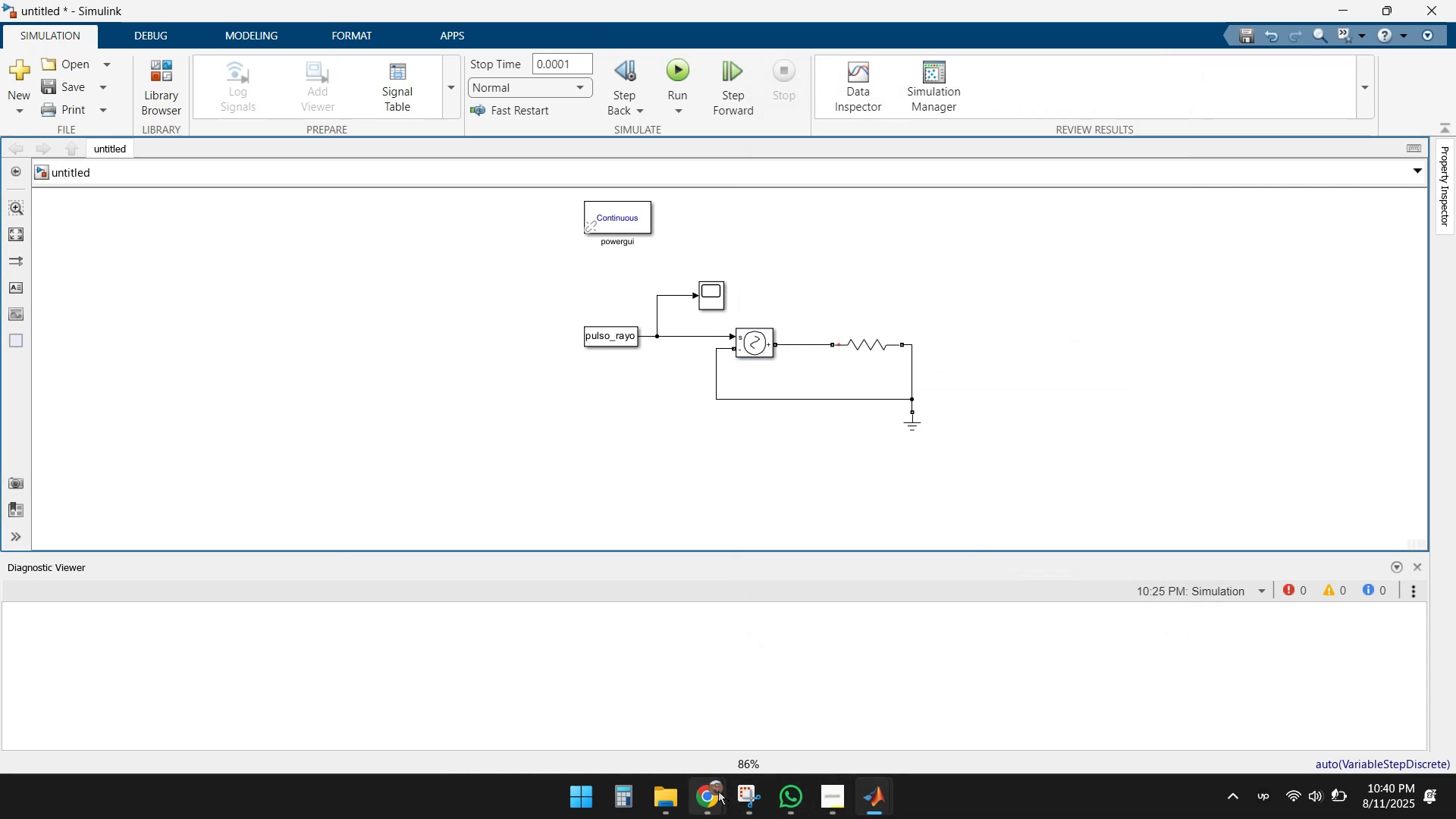 
double_click([639, 677])
 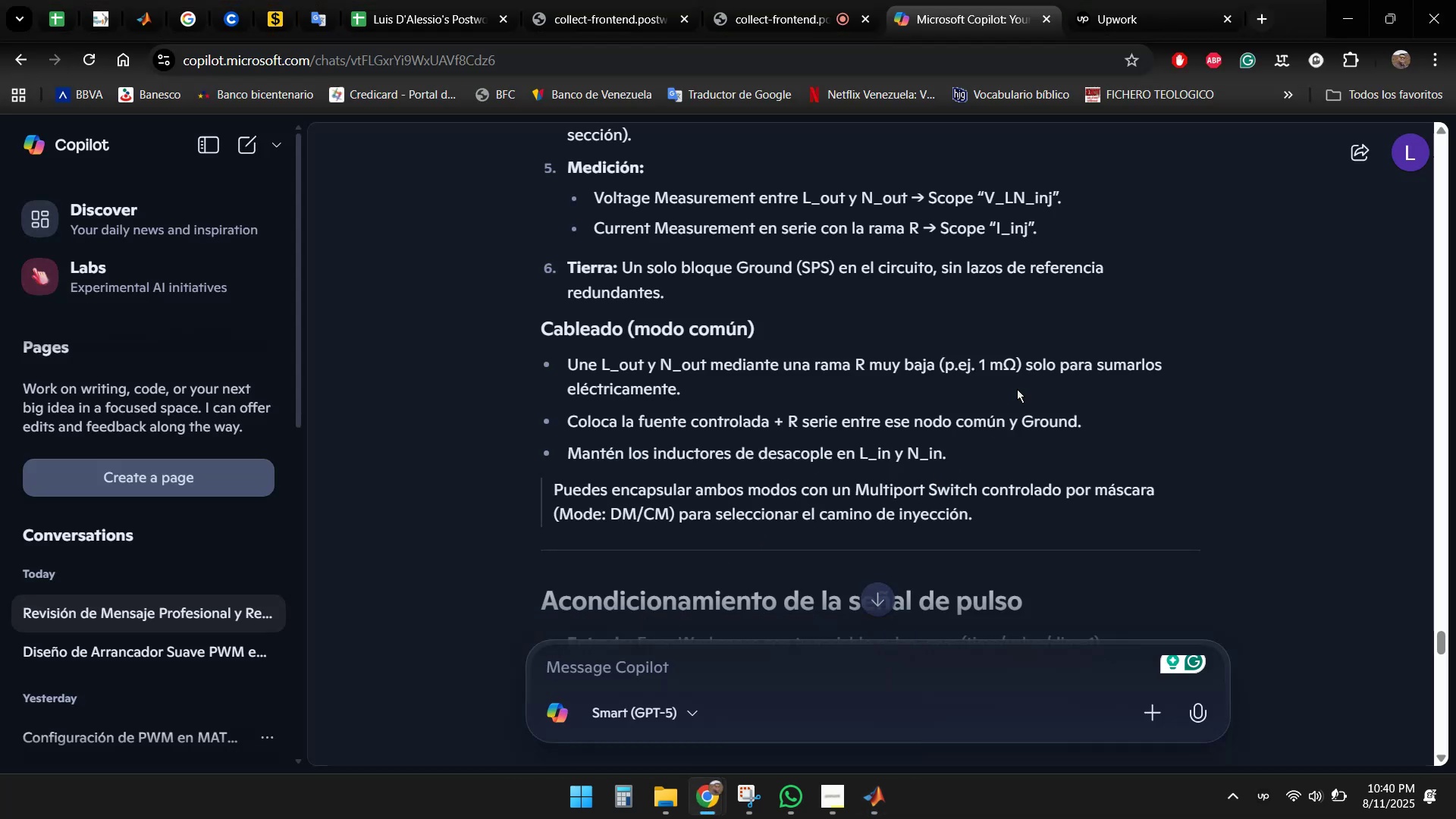 
scroll: coordinate [1040, 366], scroll_direction: down, amount: 4.0
 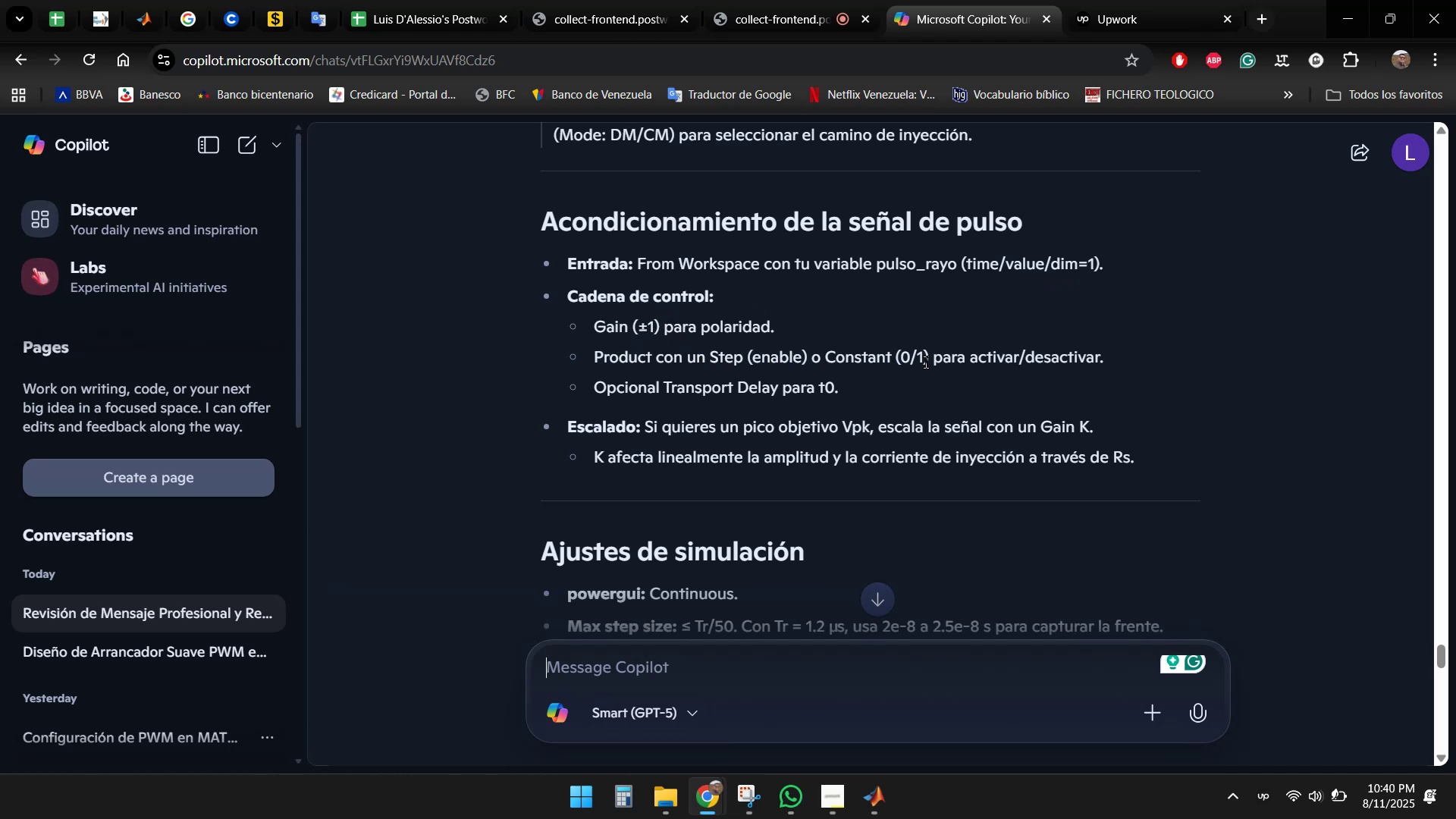 
wait(19.15)
 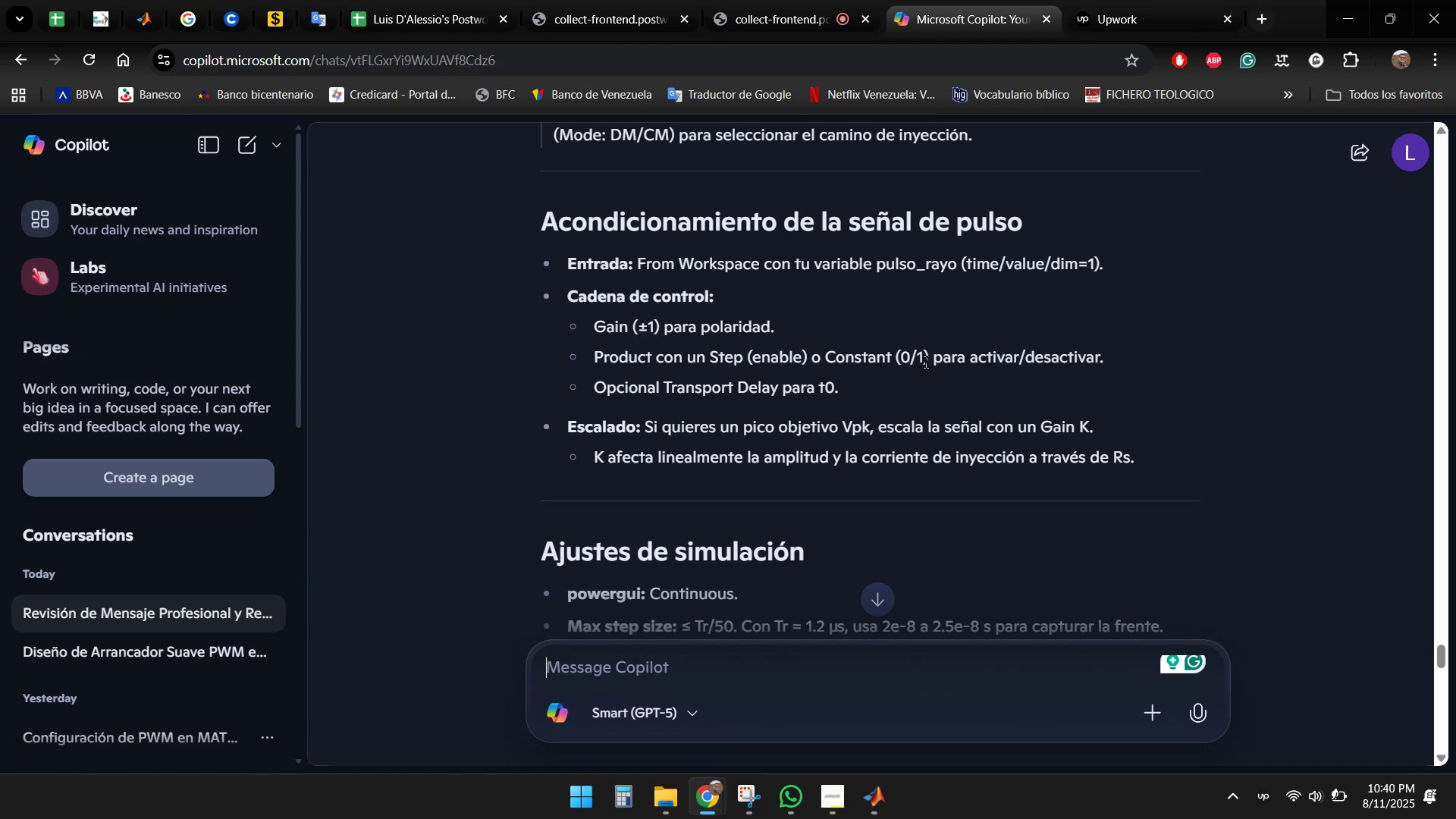 
scroll: coordinate [897, 309], scroll_direction: down, amount: 5.0
 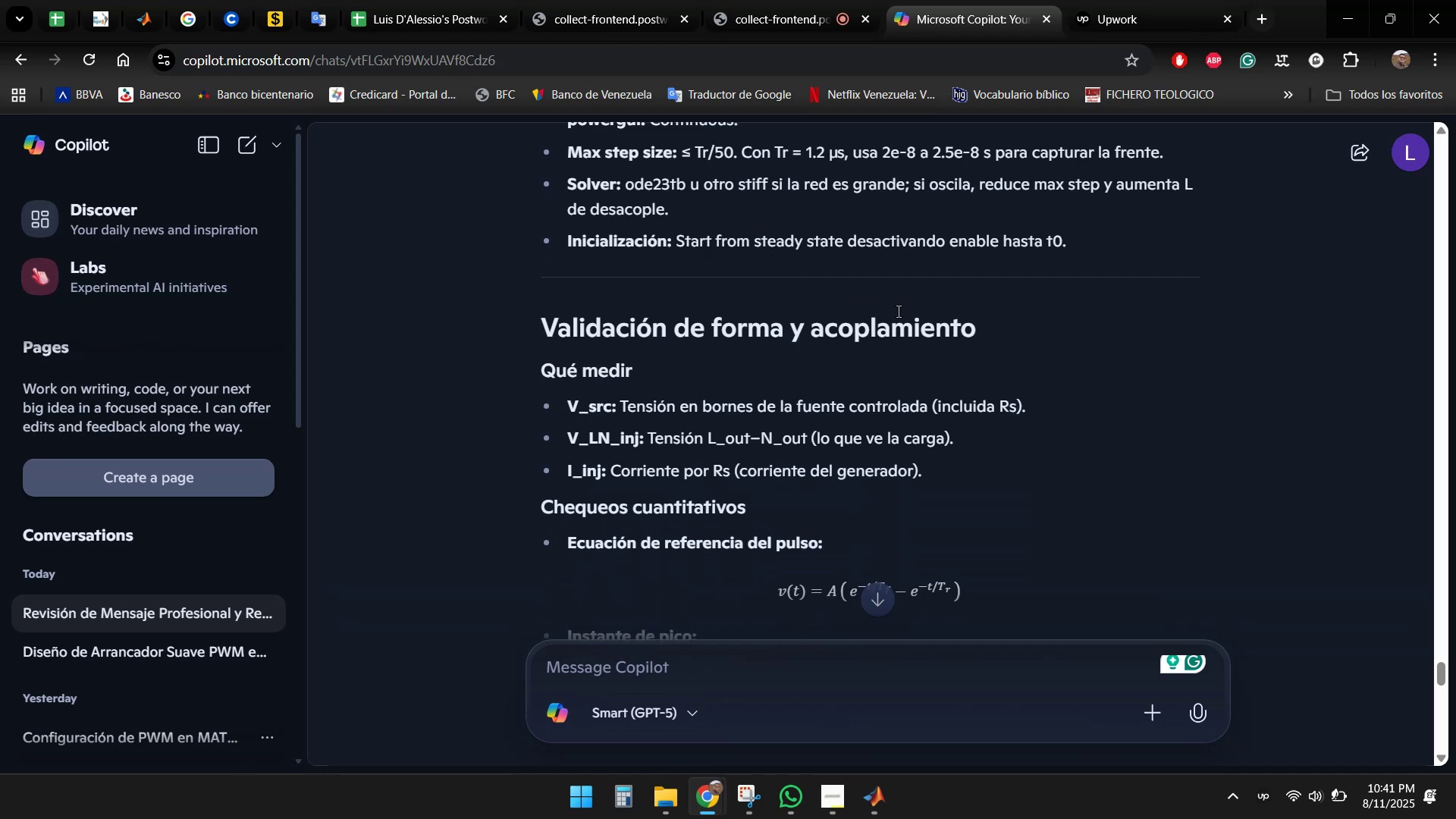 
scroll: coordinate [746, 243], scroll_direction: down, amount: 6.0
 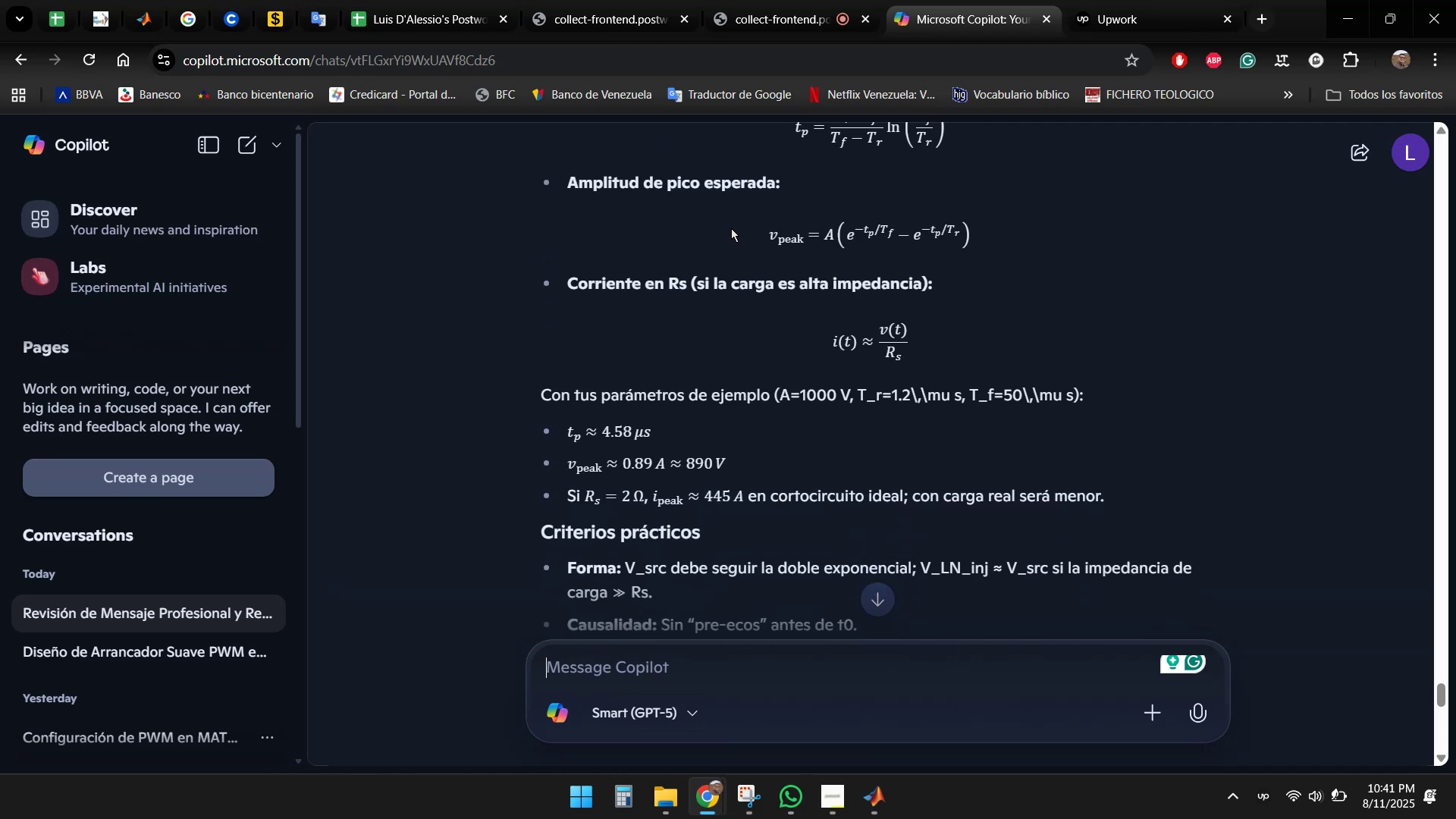 
scroll: coordinate [773, 281], scroll_direction: down, amount: 7.0
 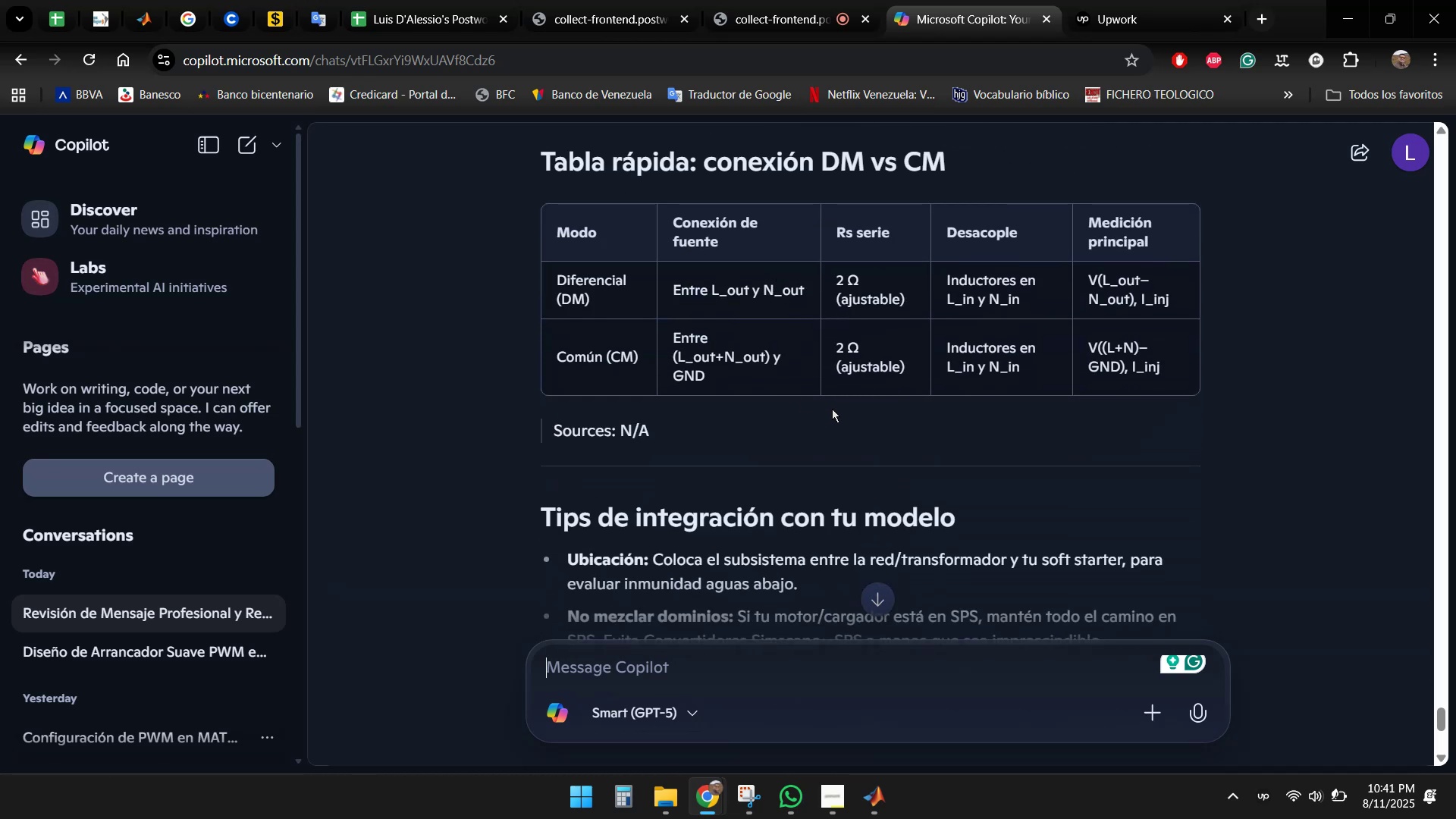 
scroll: coordinate [832, 409], scroll_direction: up, amount: 1.0
 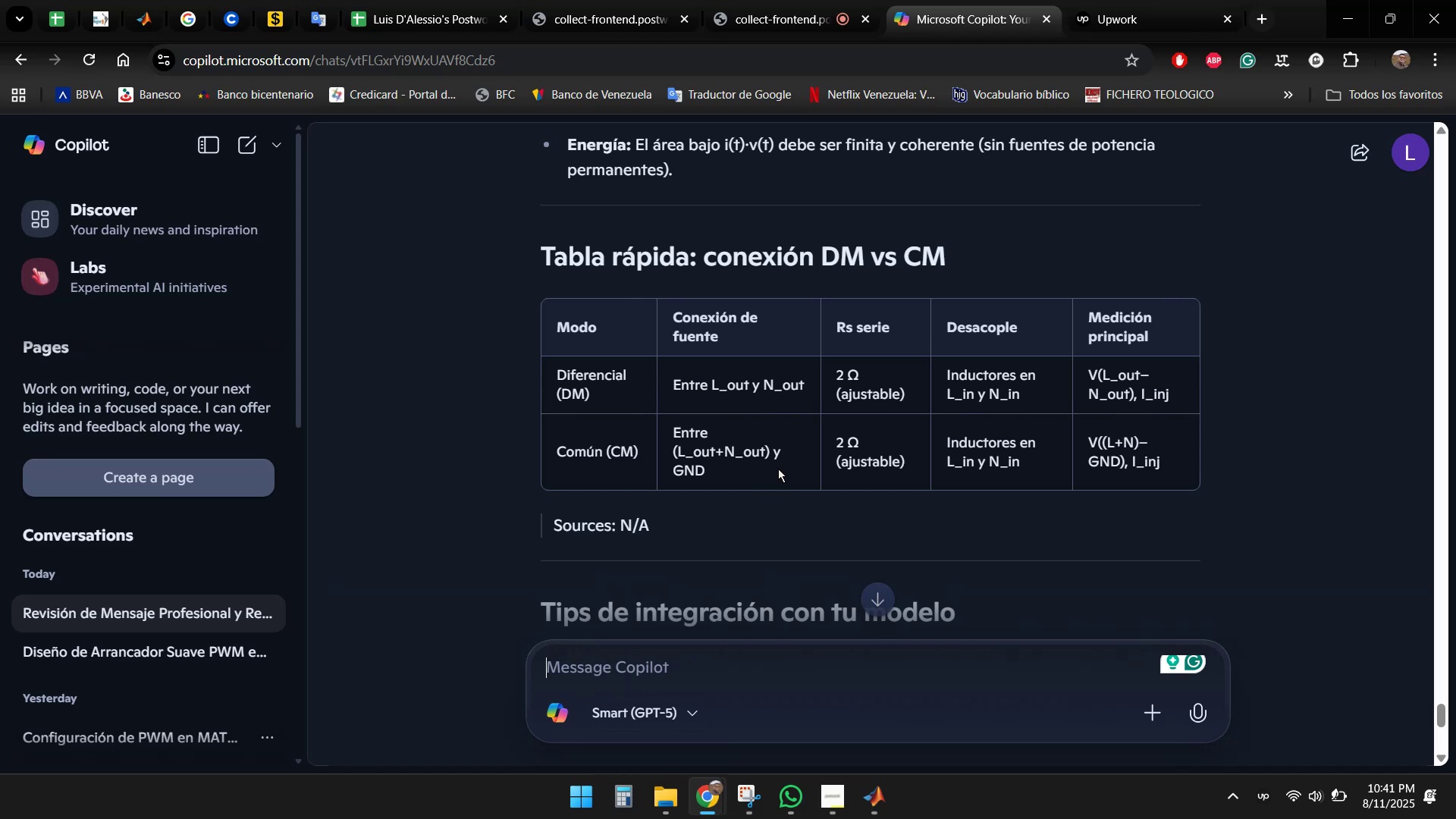 
wait(18.15)
 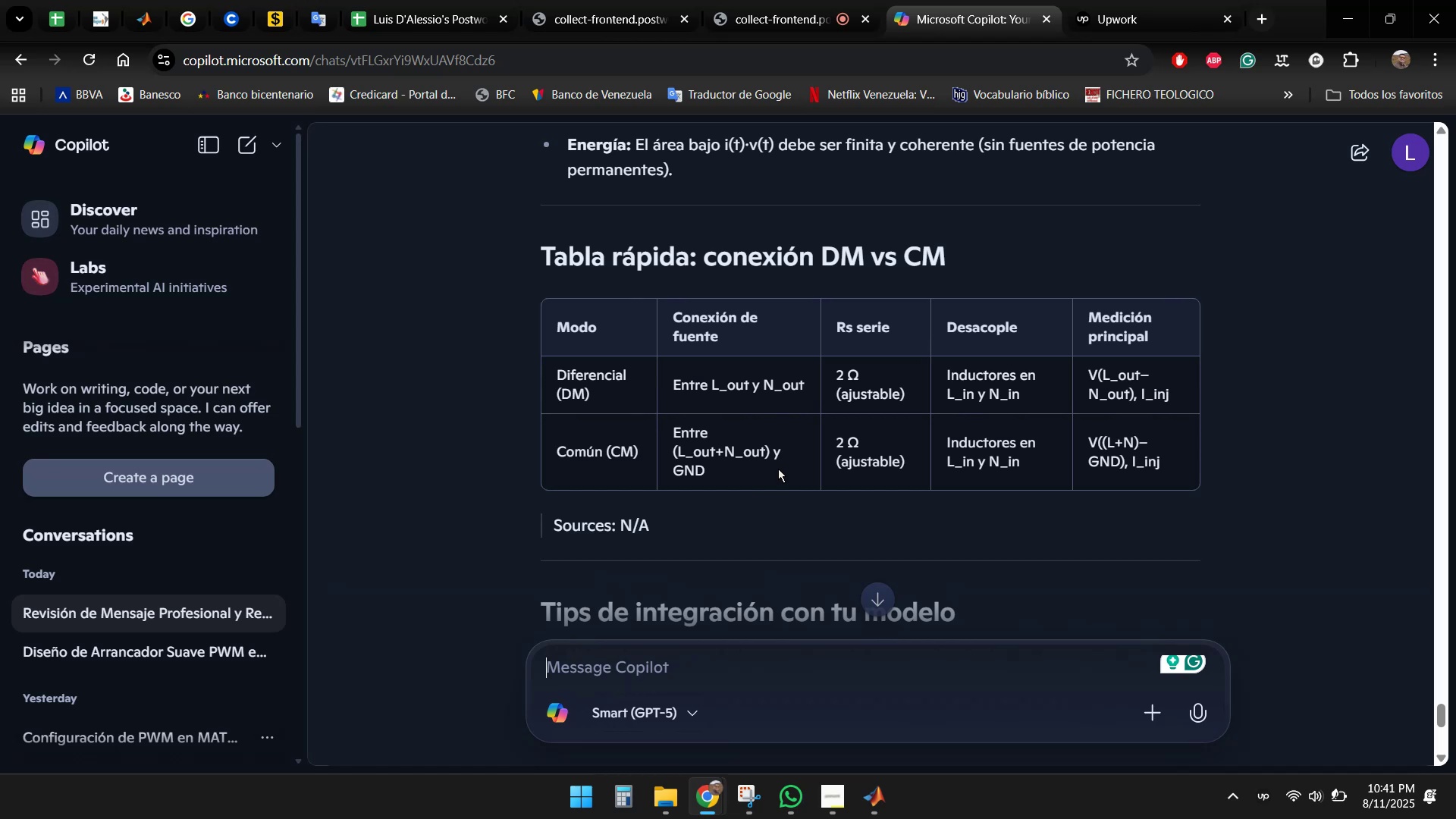 
scroll: coordinate [771, 349], scroll_direction: down, amount: 4.0
 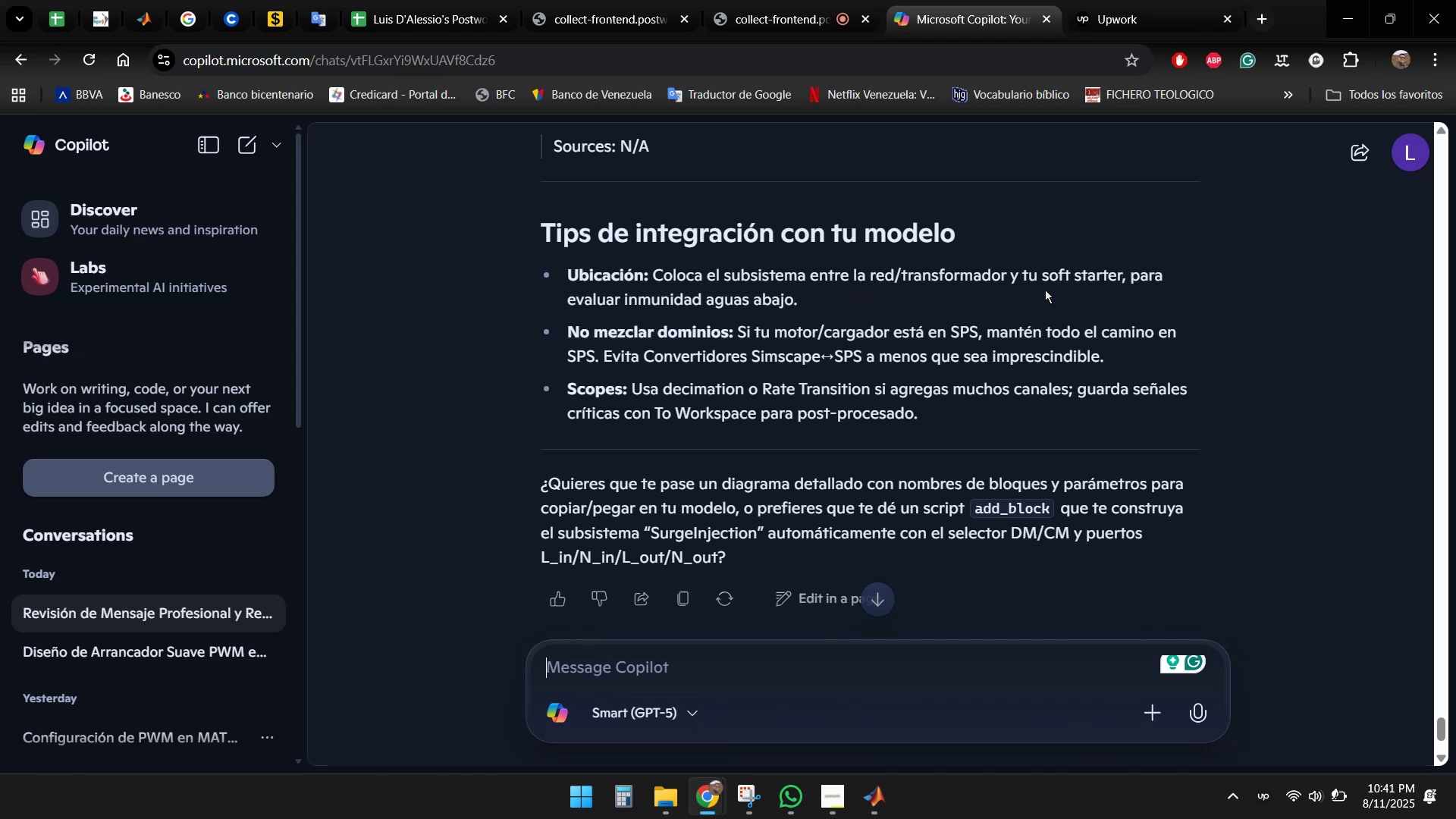 
wait(13.31)
 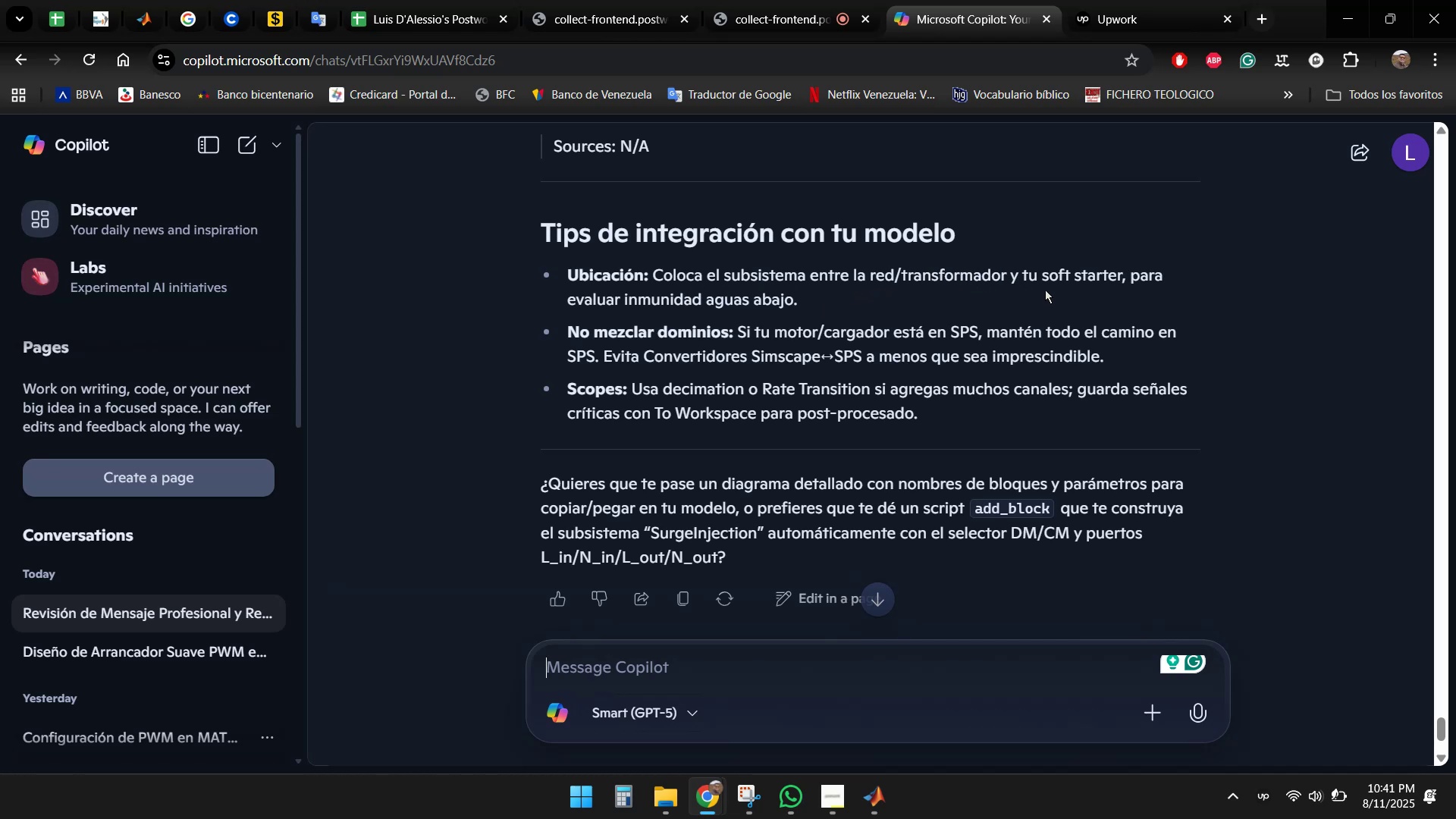 
scroll: coordinate [971, 268], scroll_direction: down, amount: 1.0
 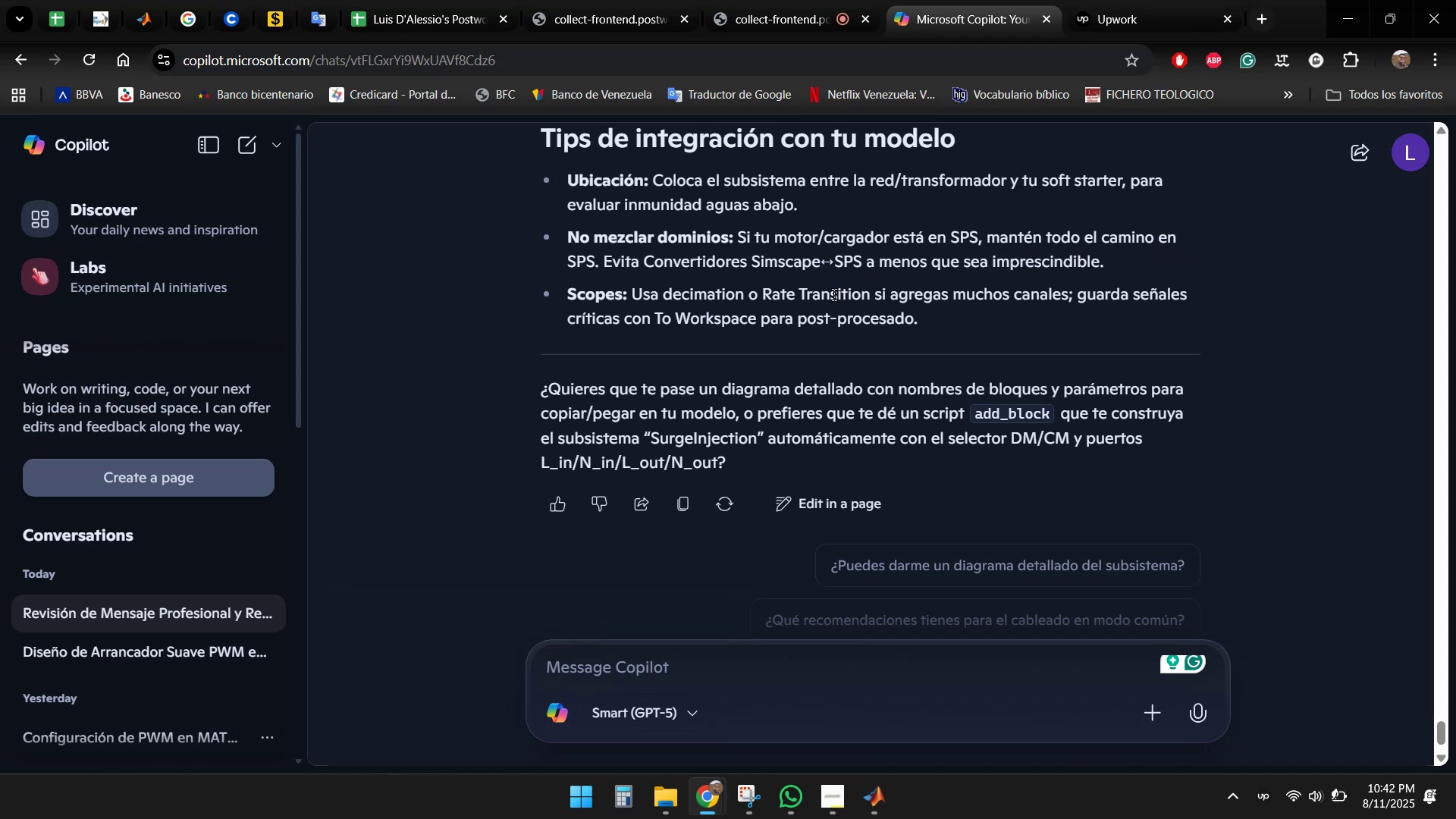 
wait(21.88)
 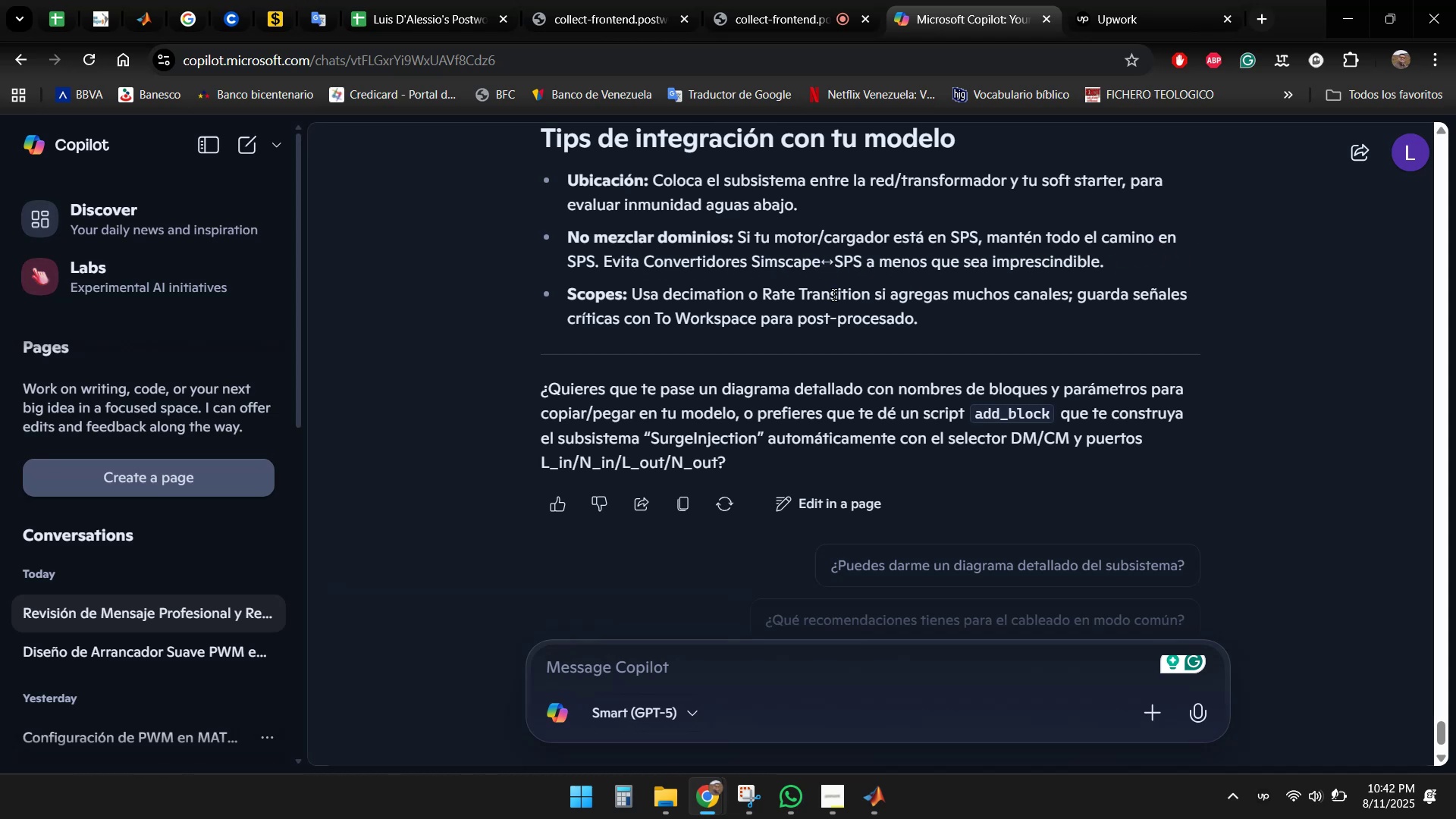 
scroll: coordinate [1116, 284], scroll_direction: down, amount: 1.0
 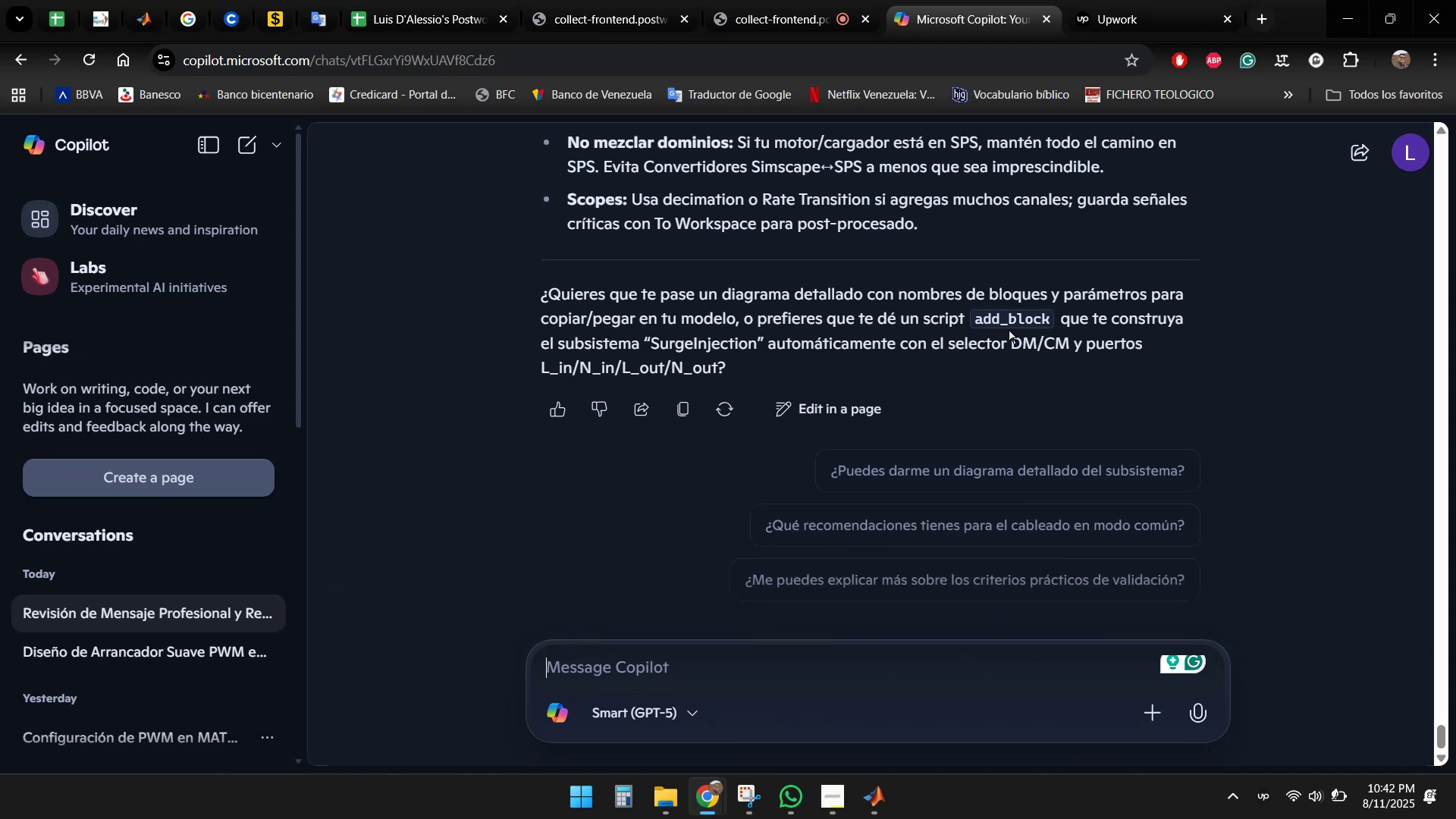 
wait(12.33)
 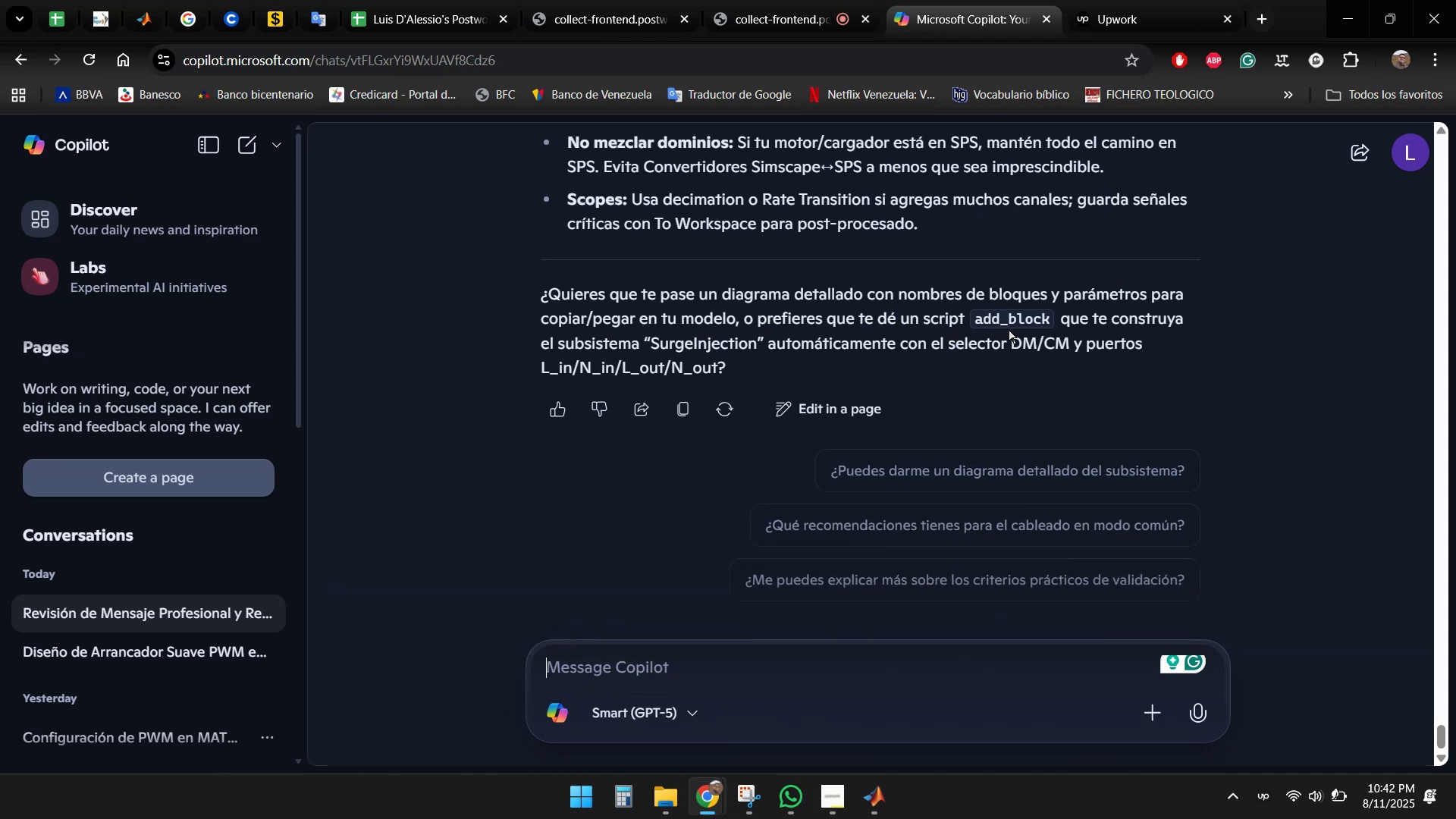 
scroll: coordinate [986, 372], scroll_direction: down, amount: 3.0
 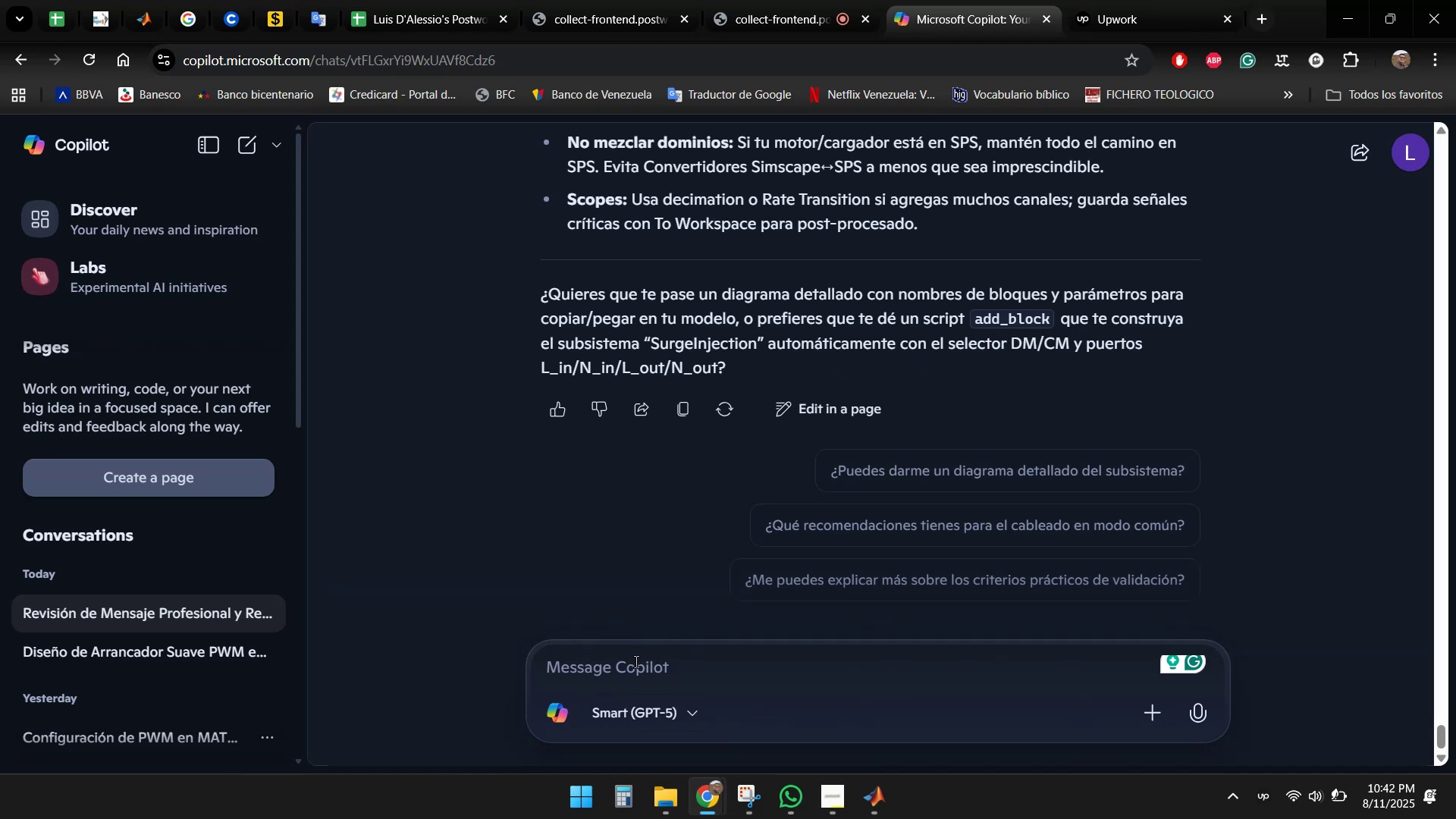 
left_click([636, 662])
 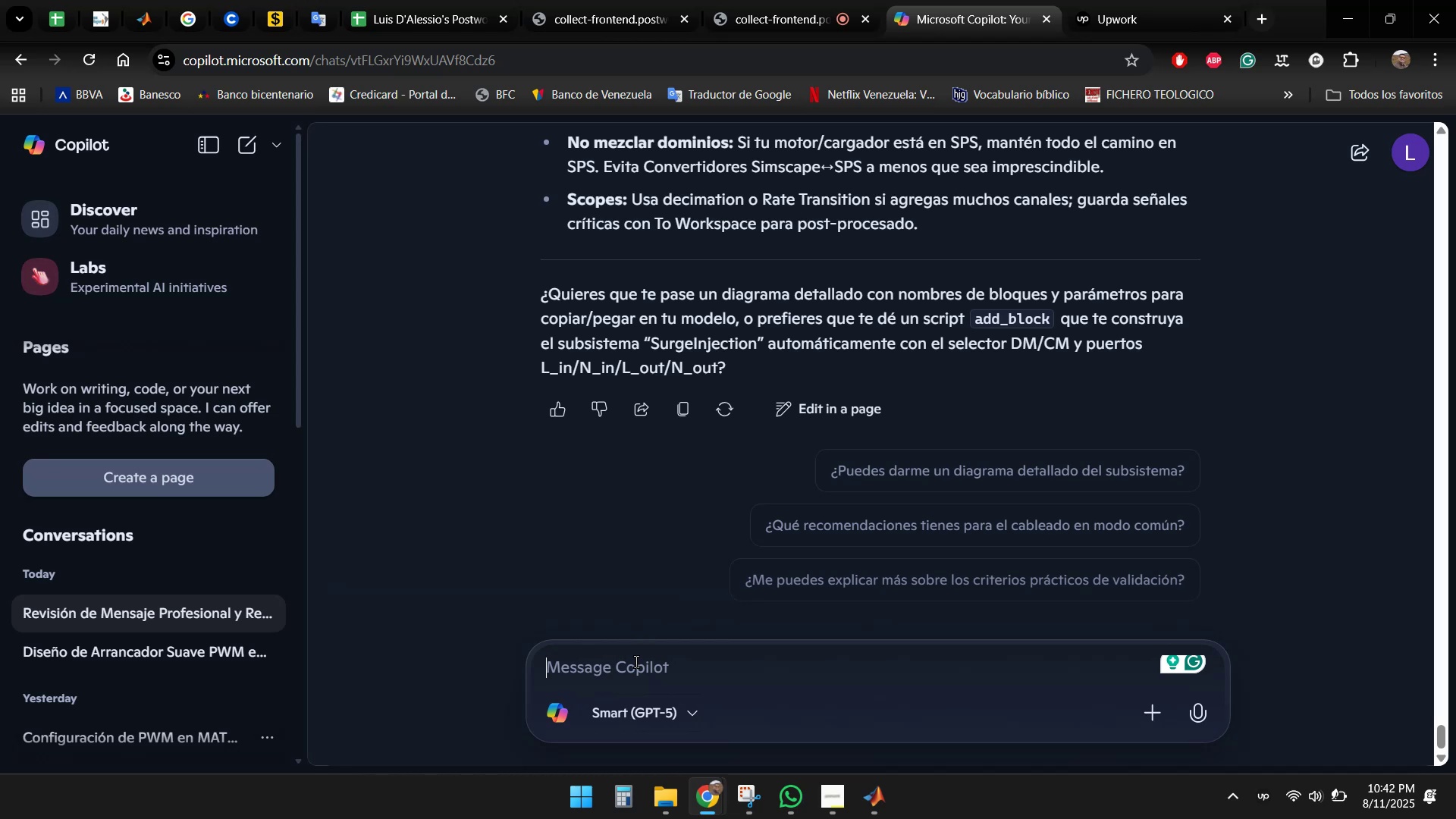 
wait(6.46)
 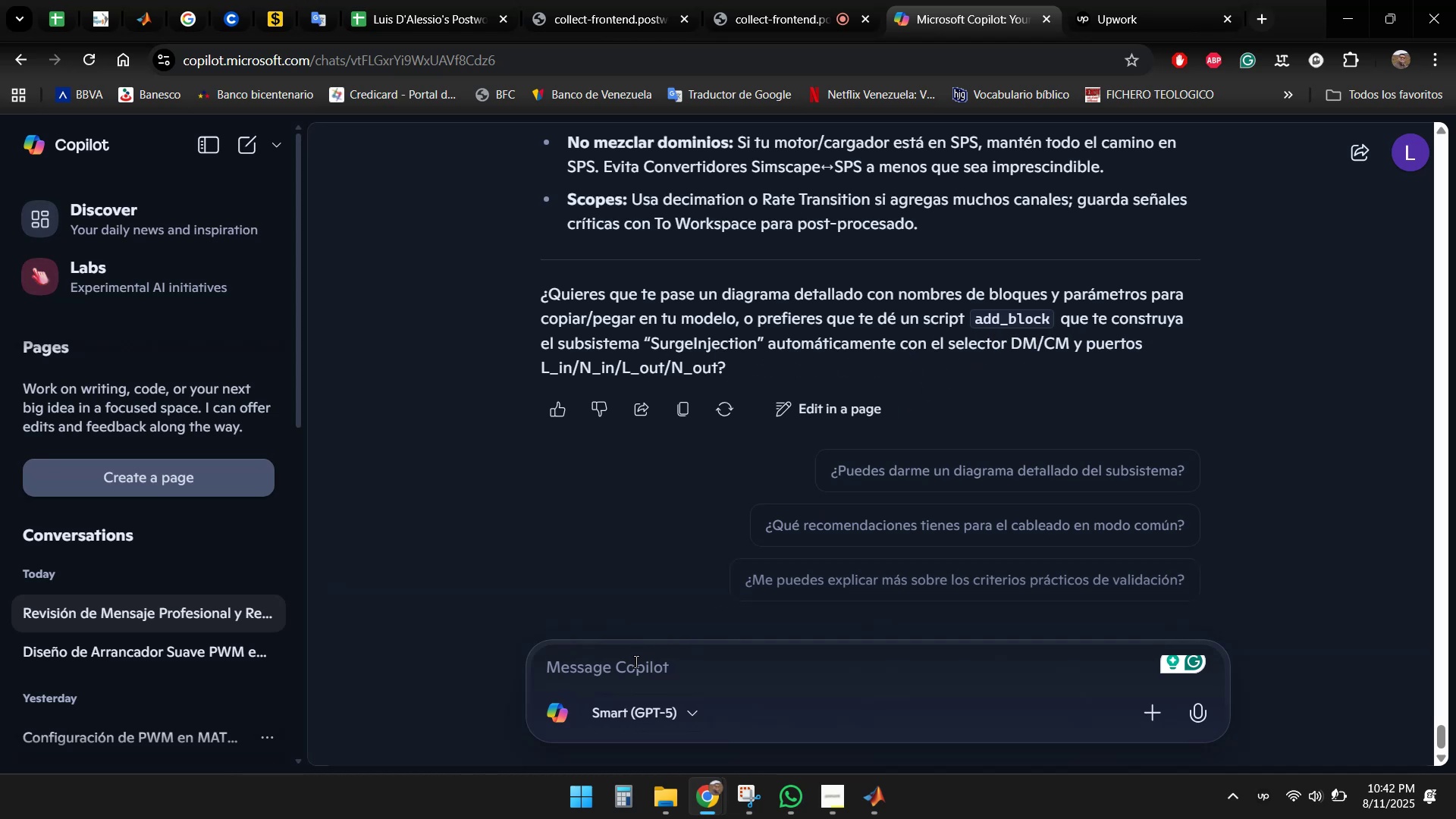 
type(Probemos primero con un diagrama con nombres )
 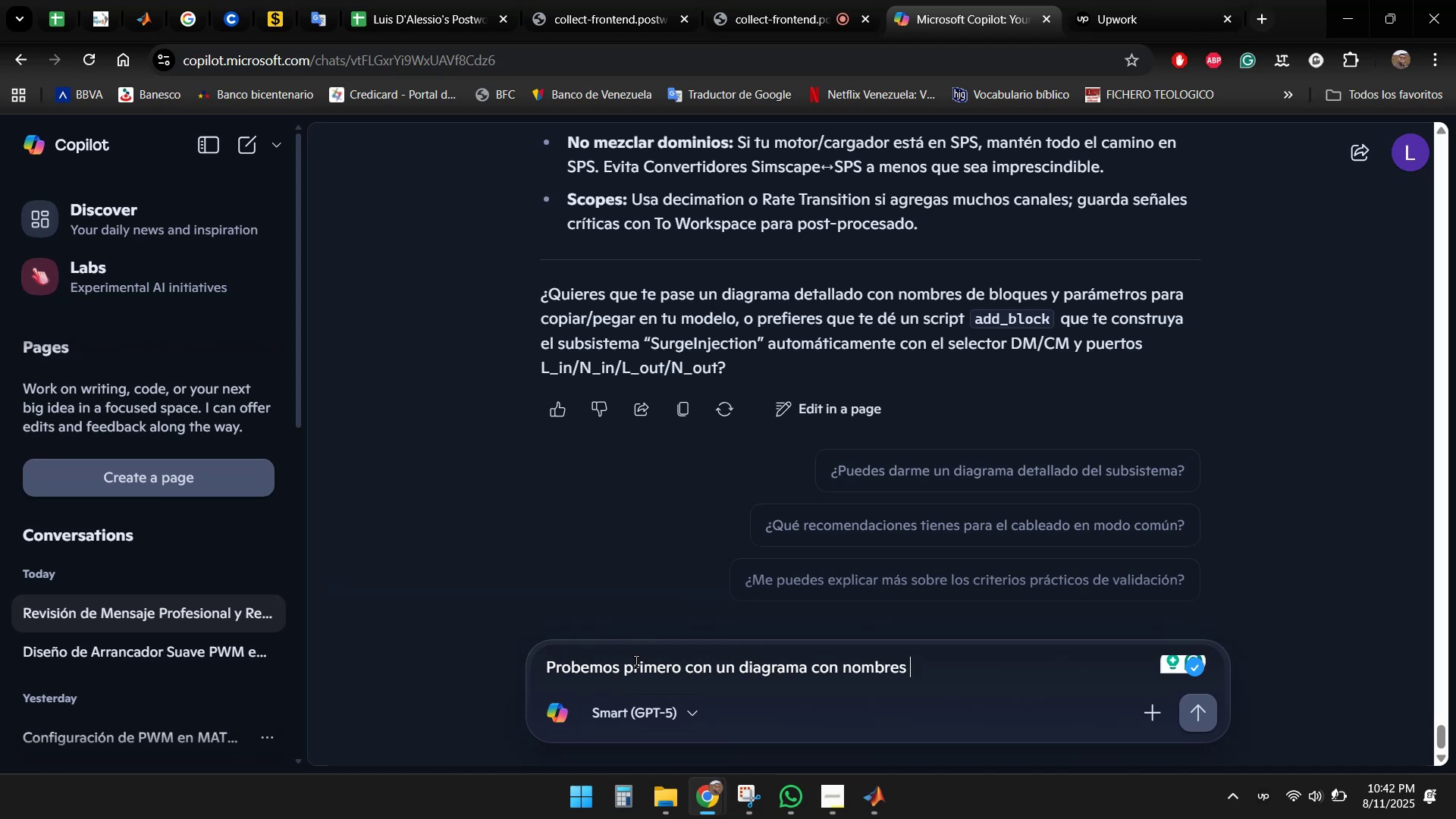 
wait(6.22)
 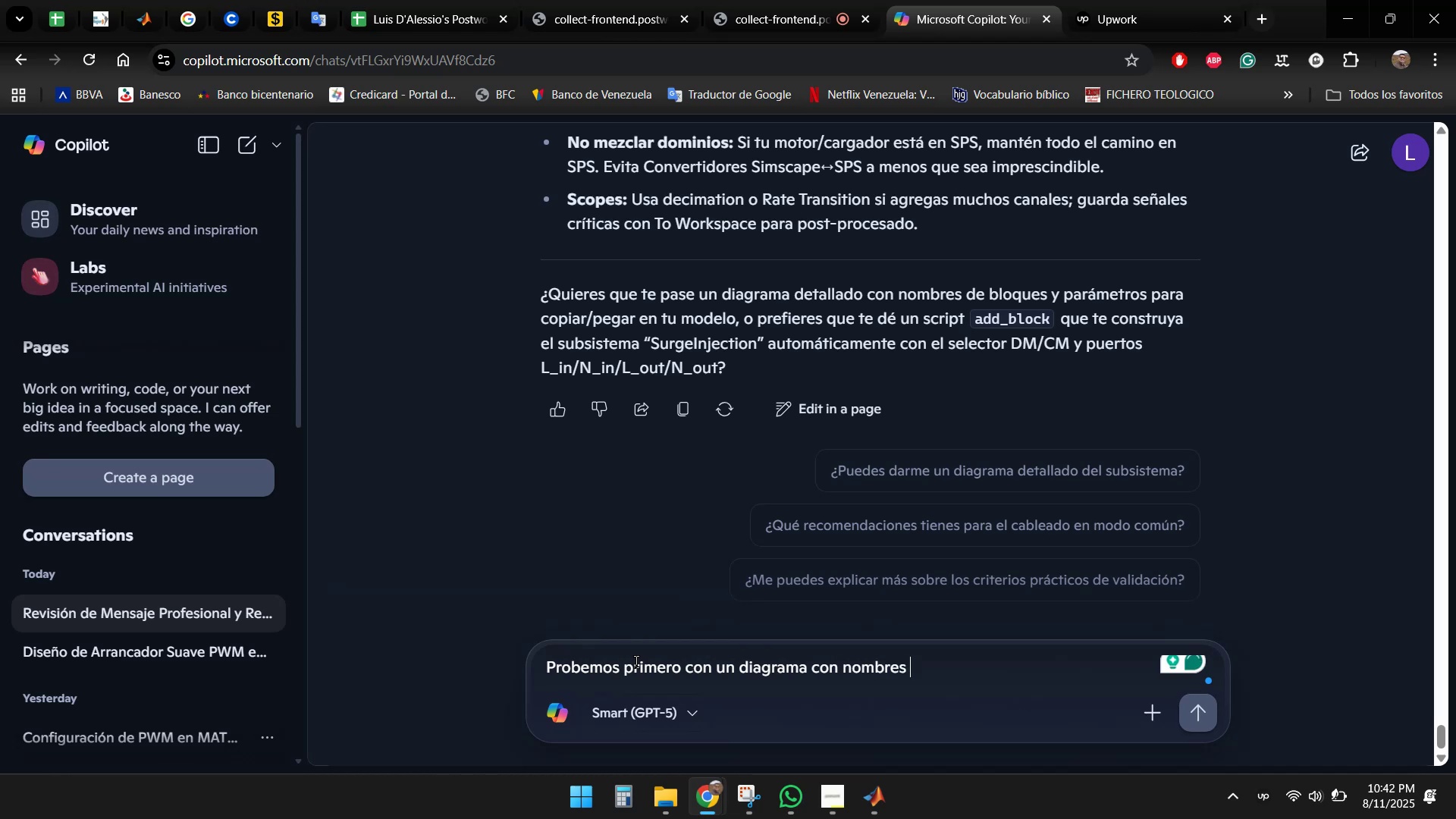 
type(de bloques)
 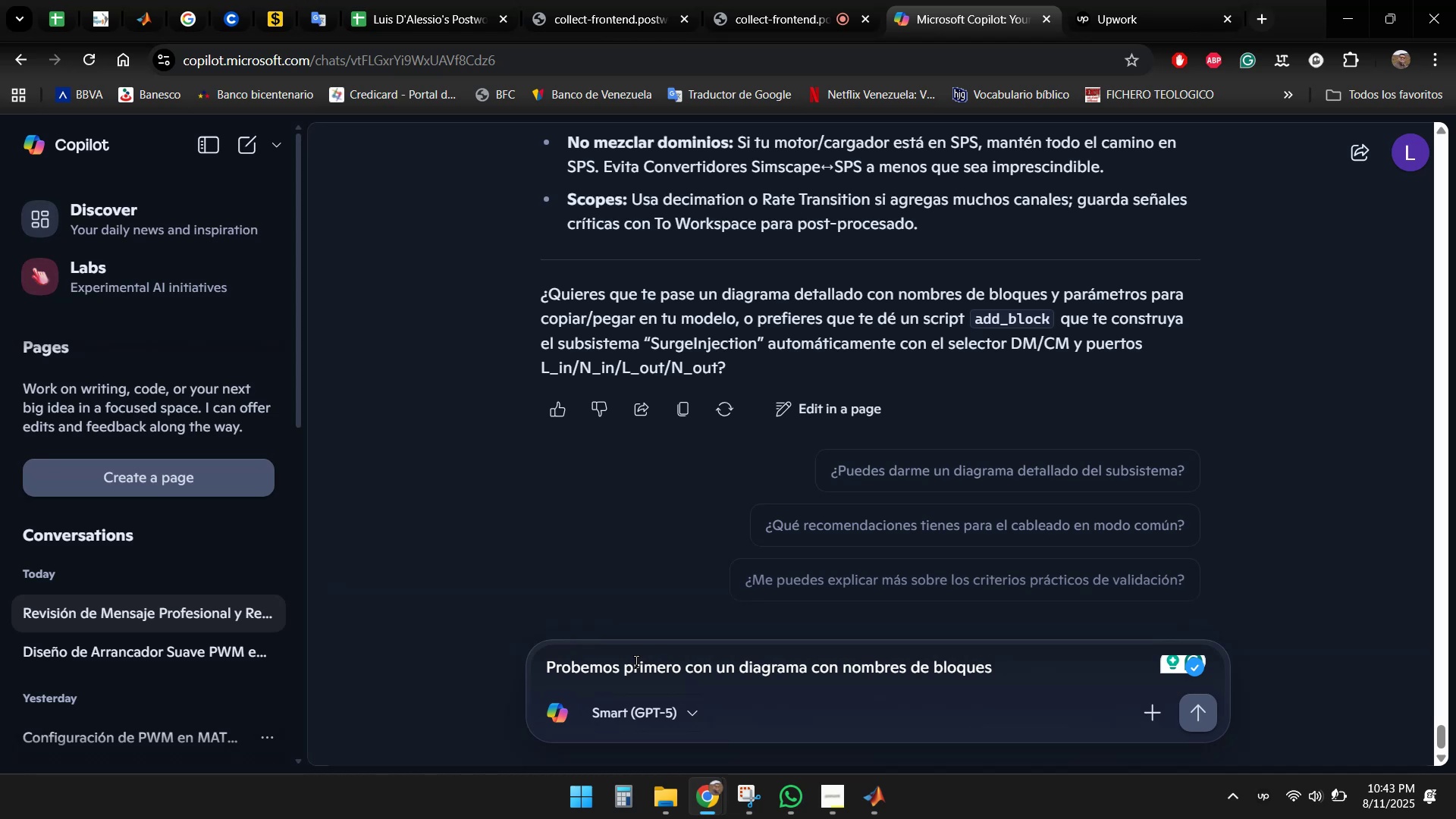 
wait(15.08)
 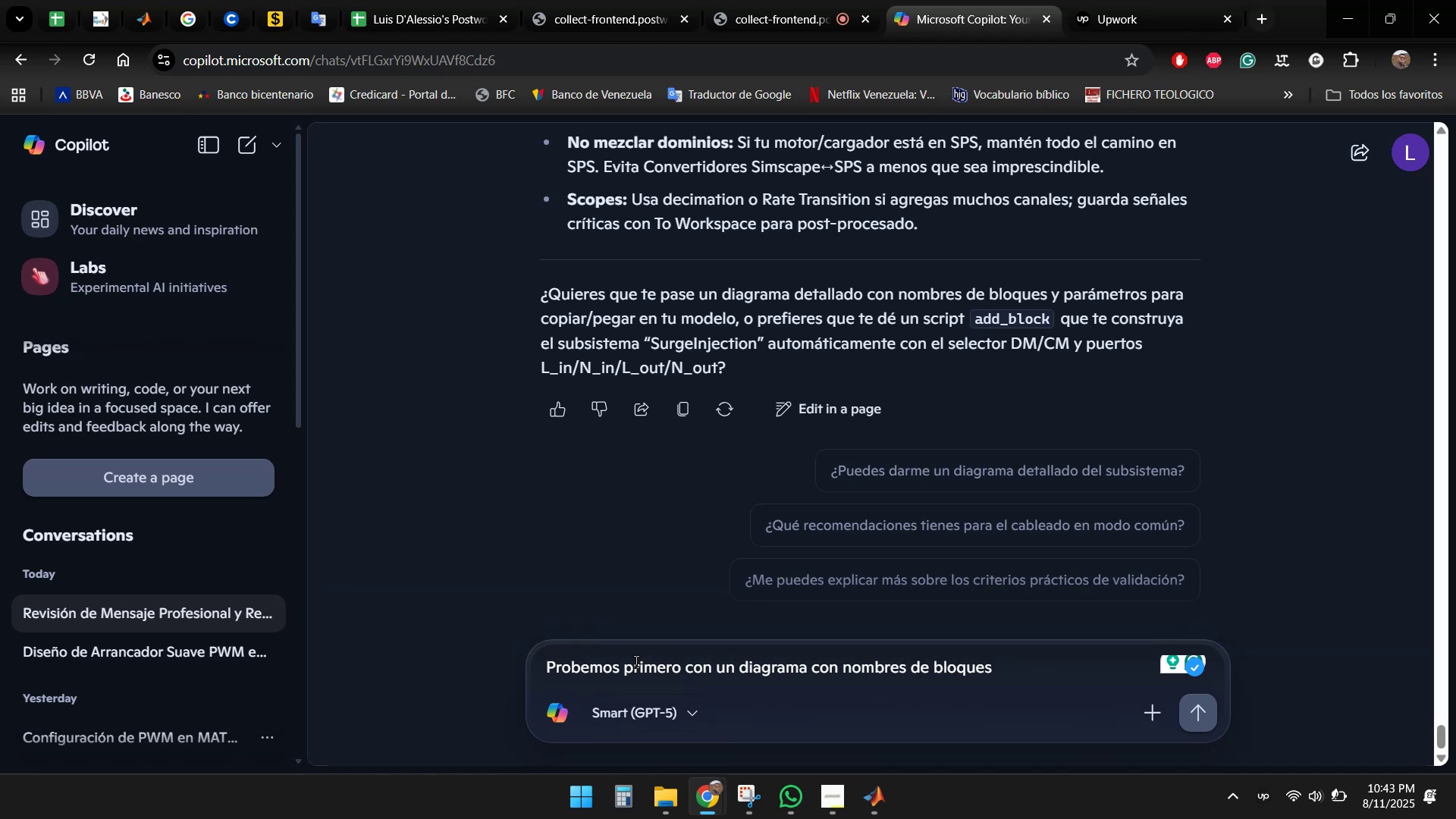 
key(Period)
 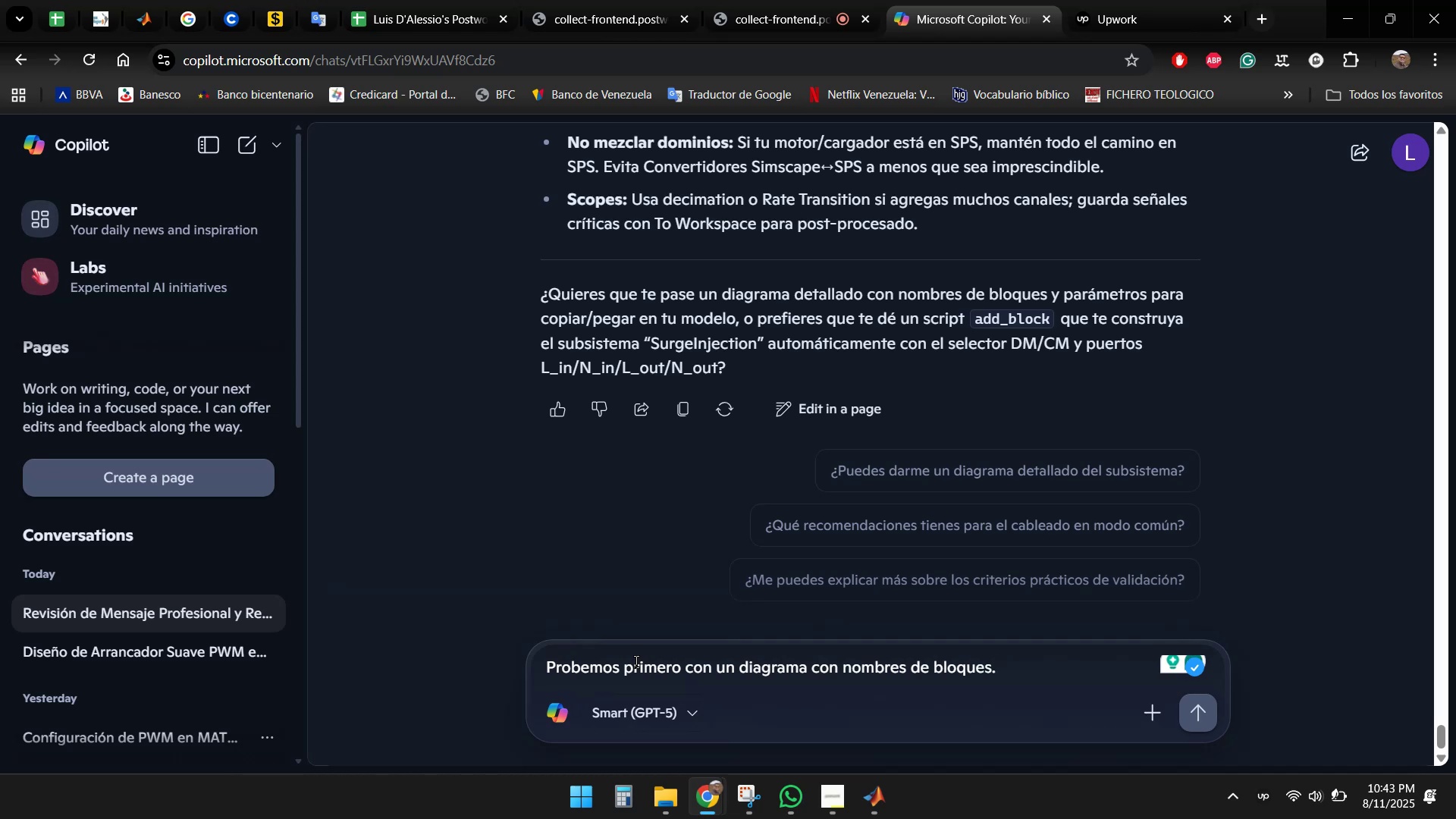 
wait(5.09)
 